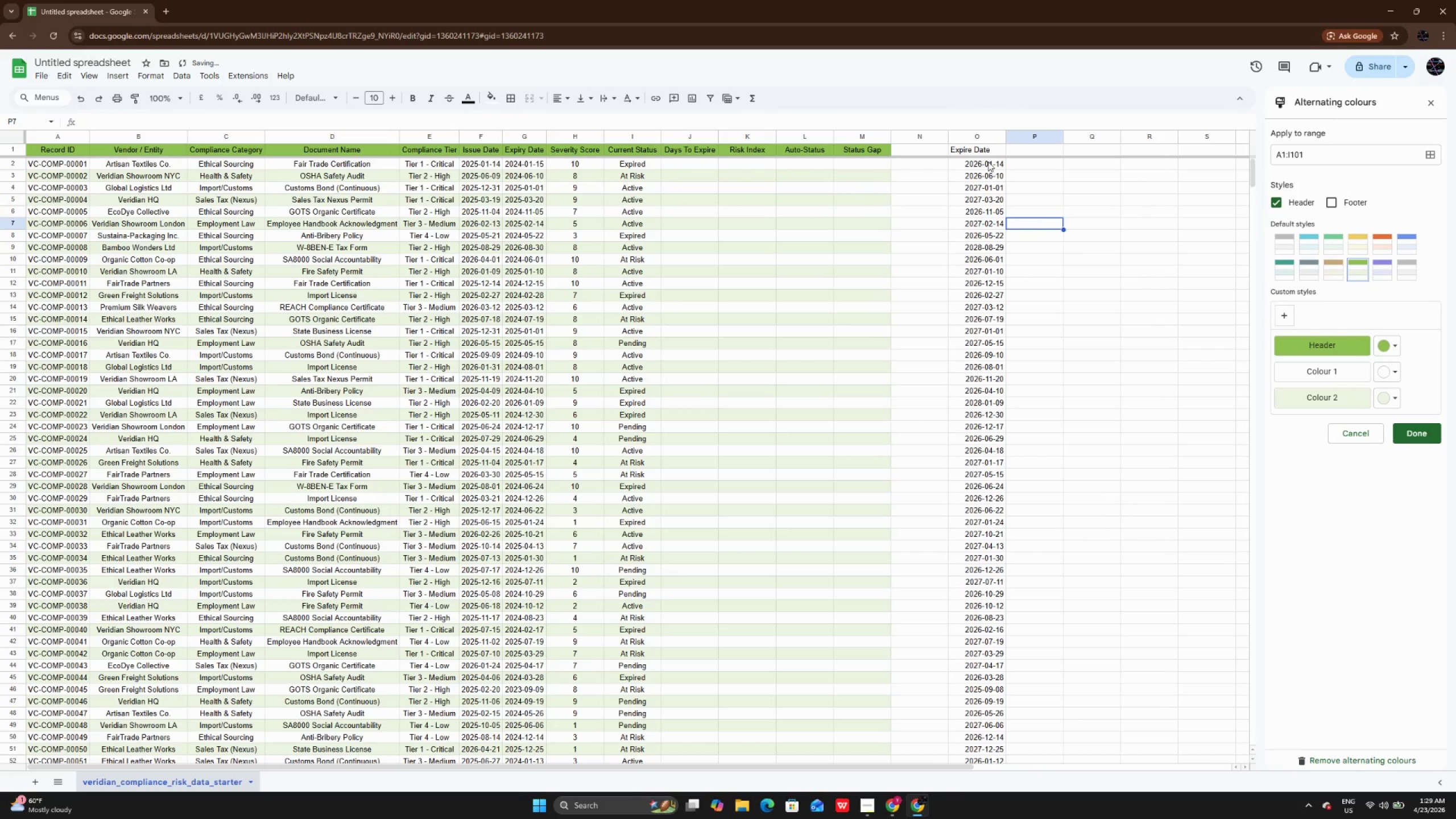 
left_click_drag(start_coordinate=[988, 161], to_coordinate=[982, 644])
 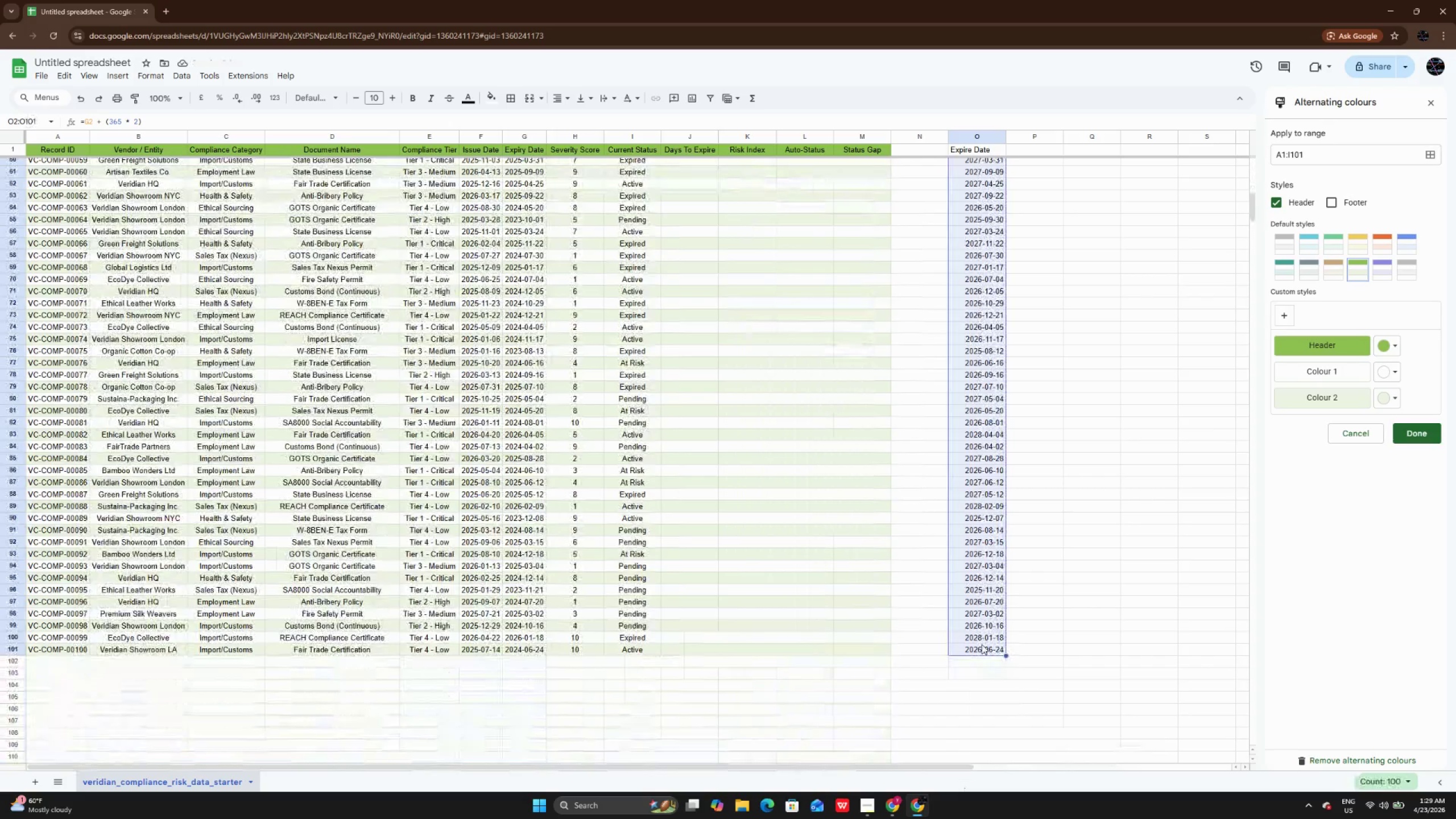 
scroll: coordinate [982, 644], scroll_direction: up, amount: 17.0
 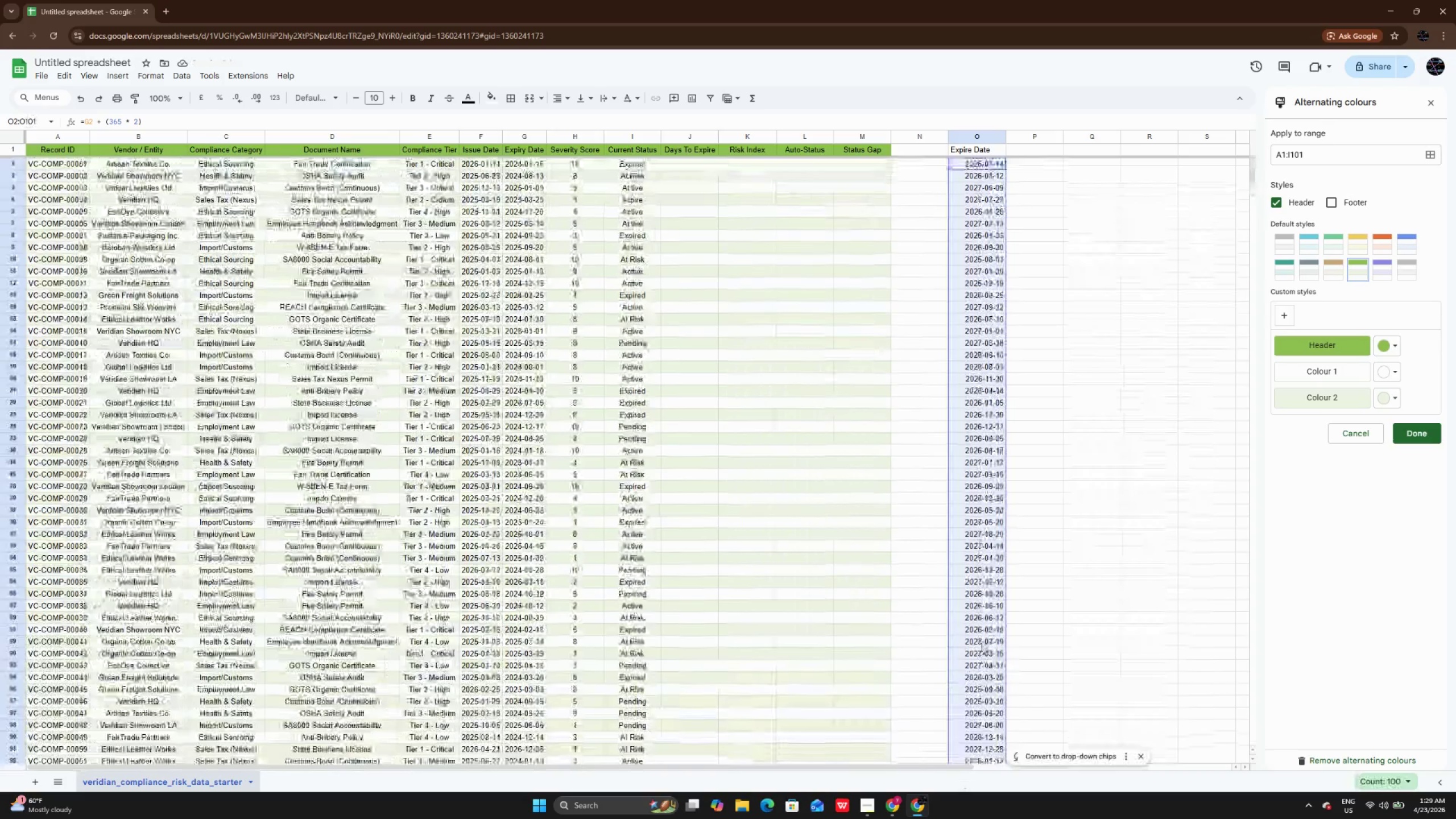 
key(Control+C)
 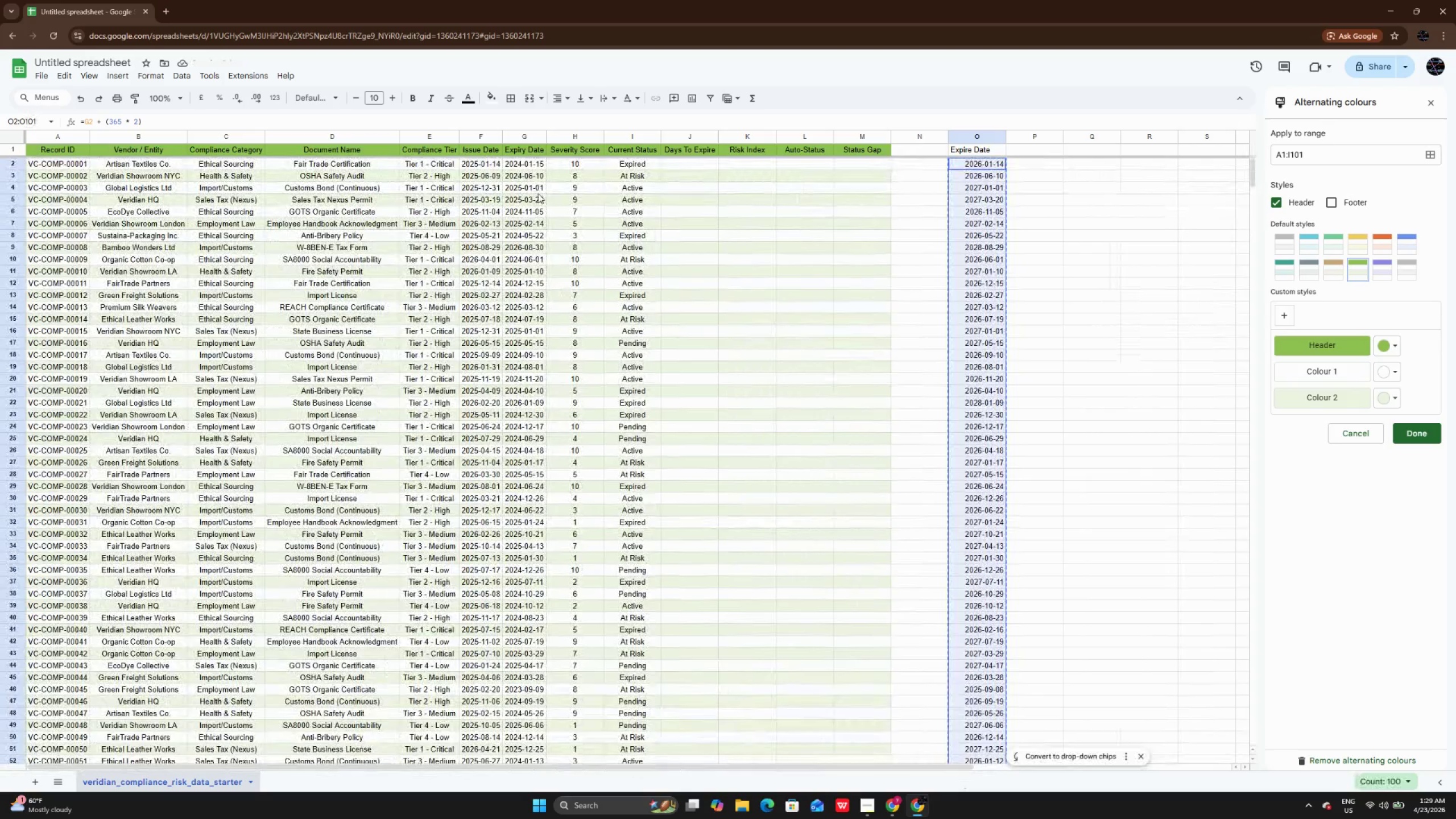 
left_click_drag(start_coordinate=[529, 160], to_coordinate=[530, 645])
 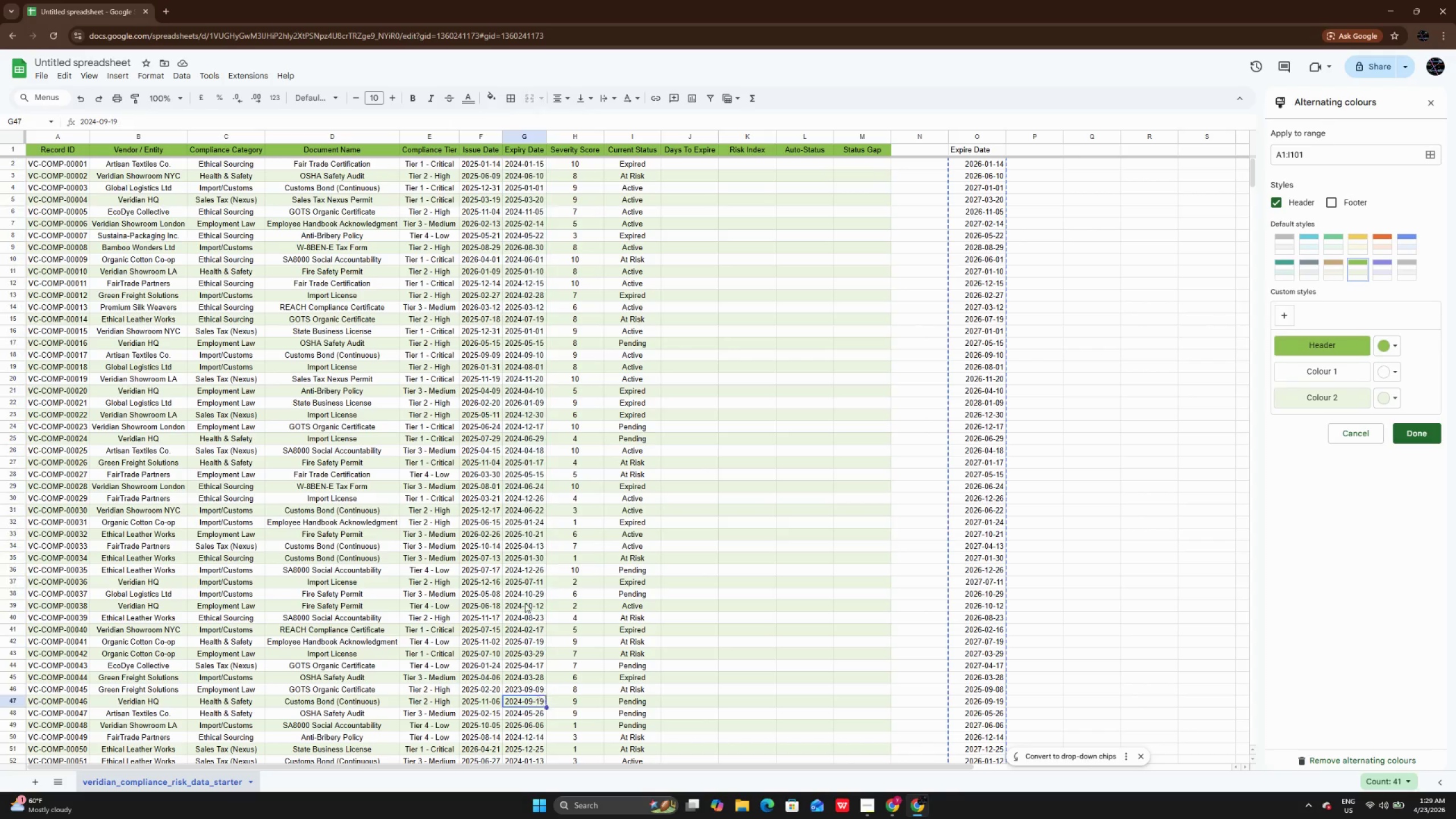 
right_click([530, 644])
 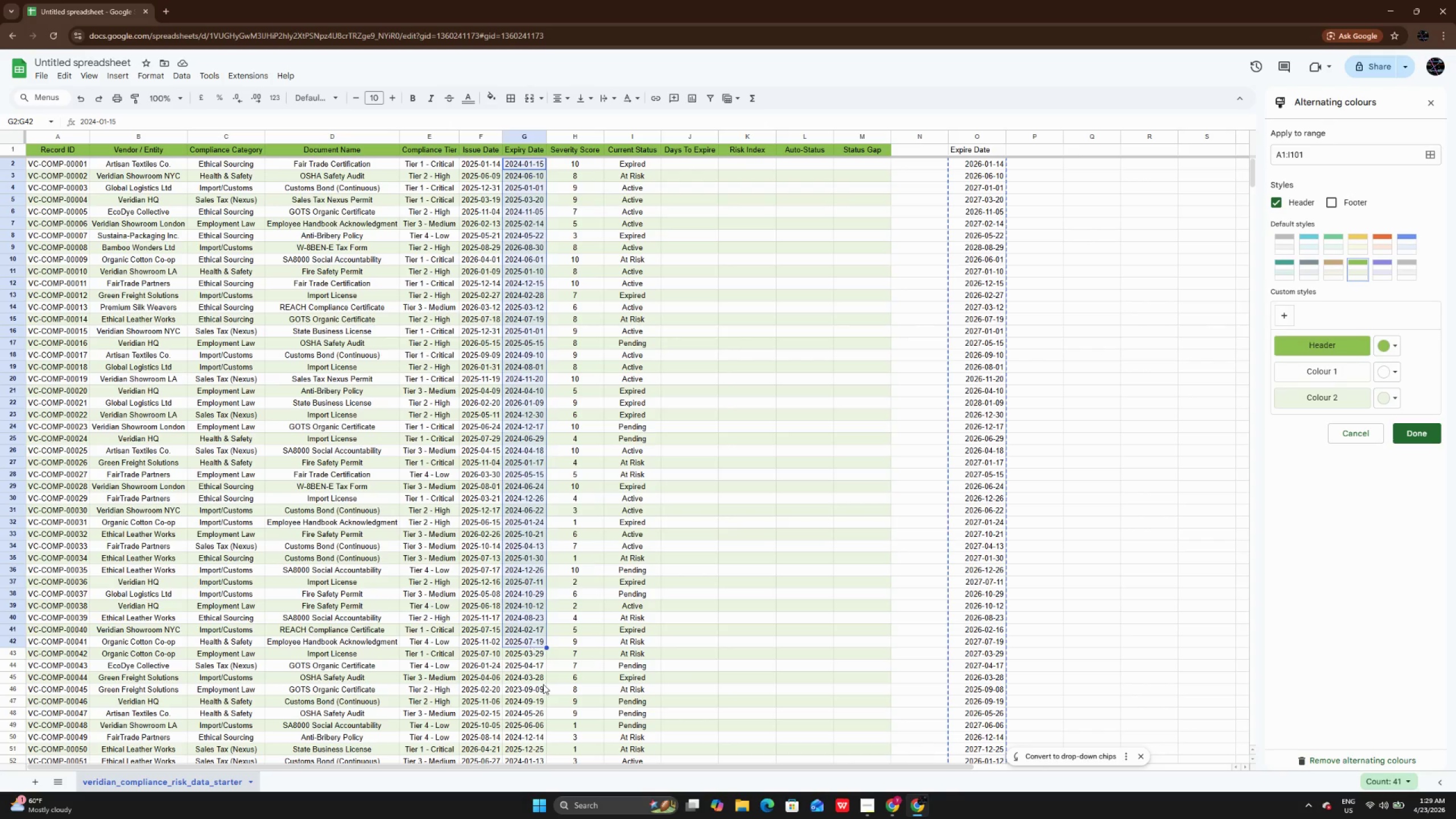 
left_click([544, 697])
 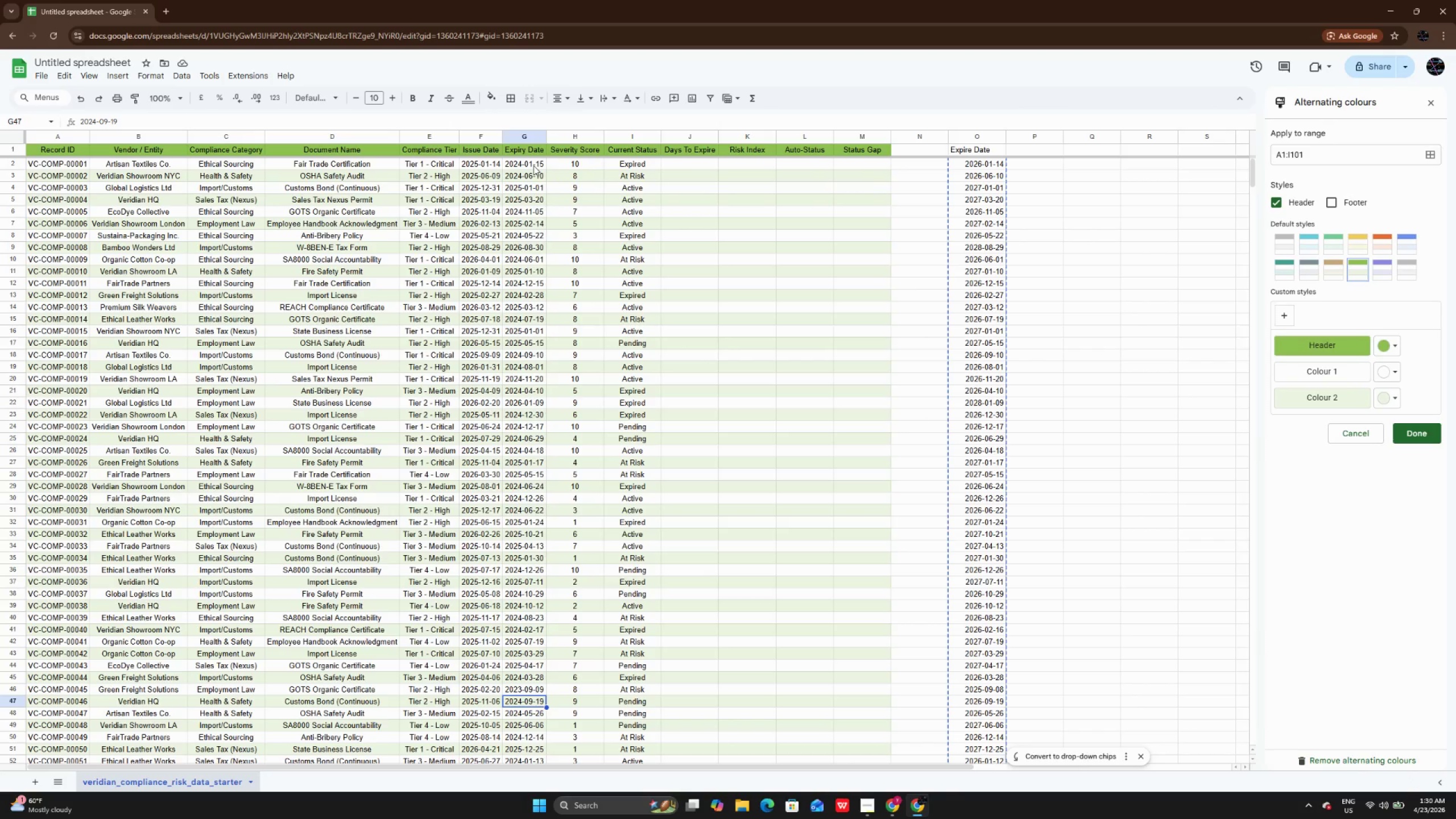 
left_click_drag(start_coordinate=[532, 164], to_coordinate=[531, 677])
 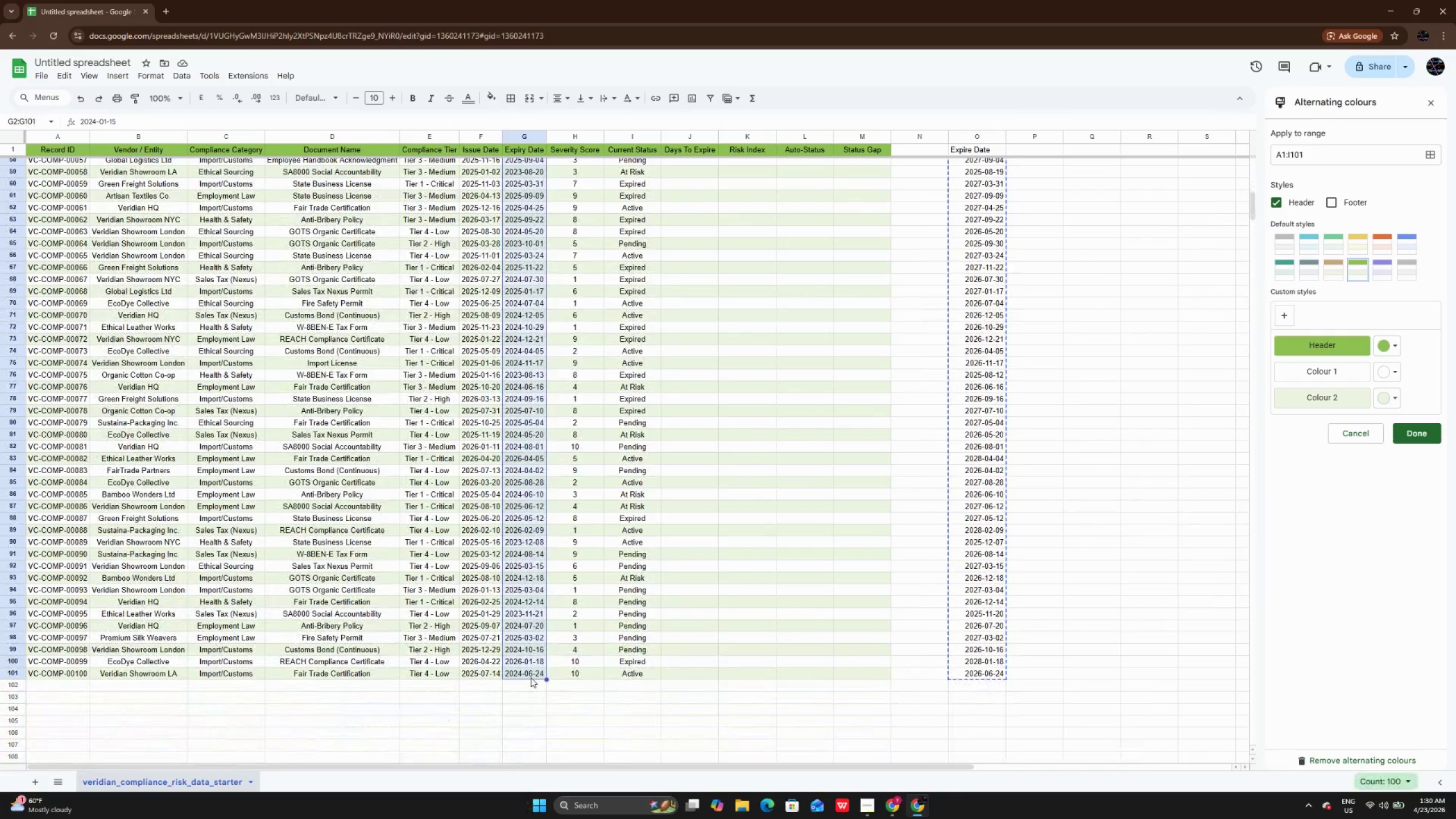 
key(Control+V)
 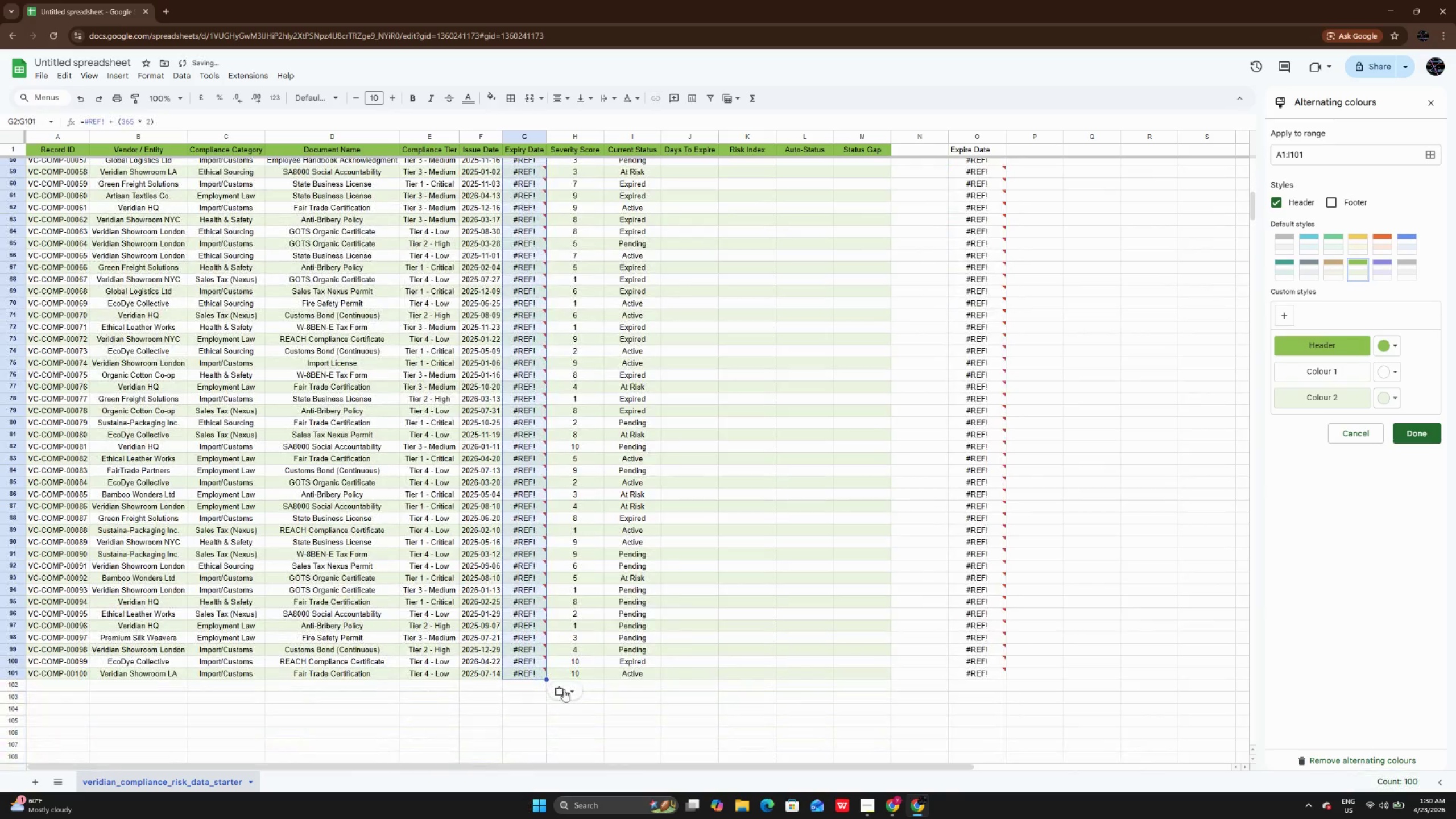 
left_click([564, 696])
 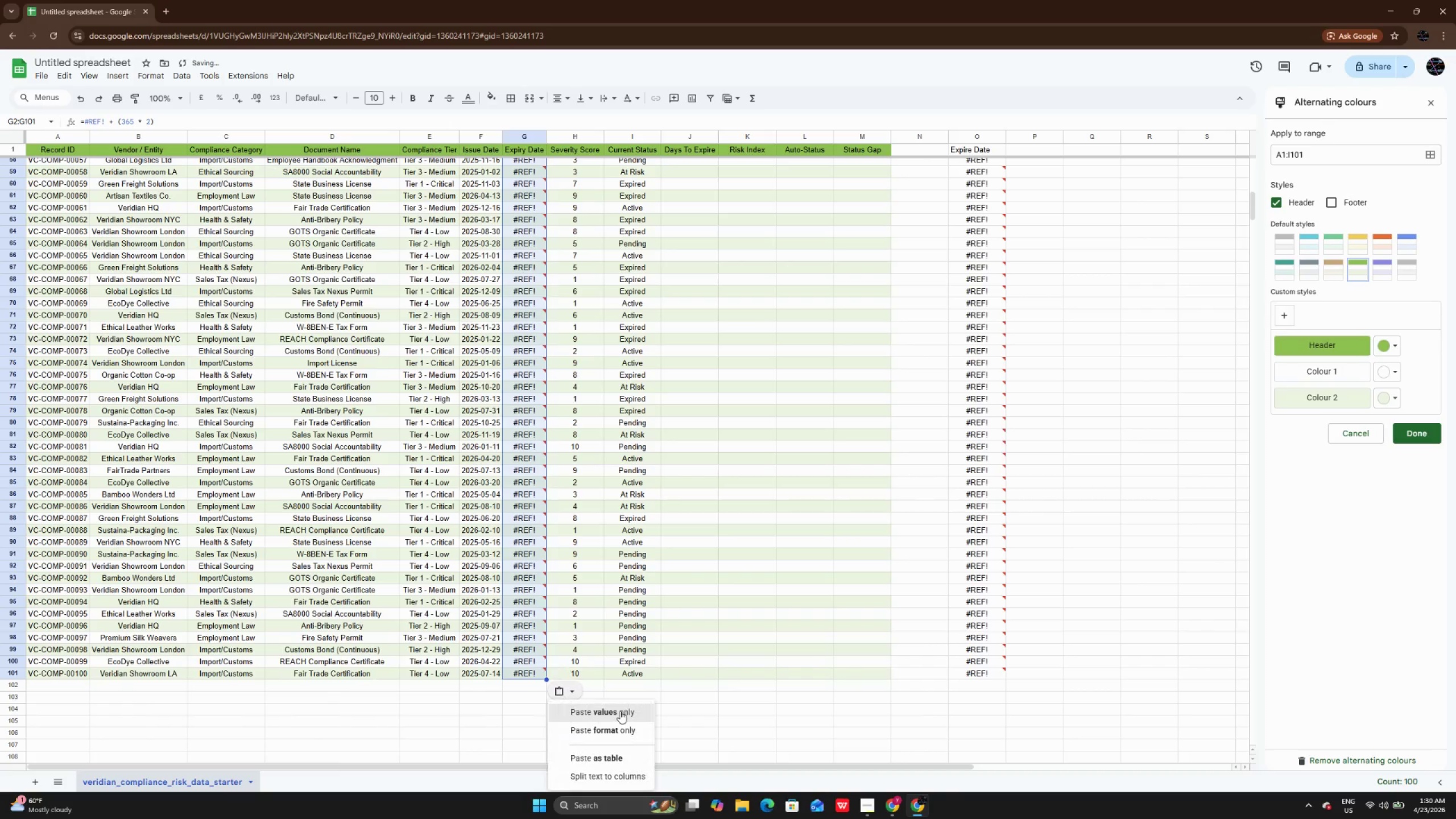 
left_click([620, 715])
 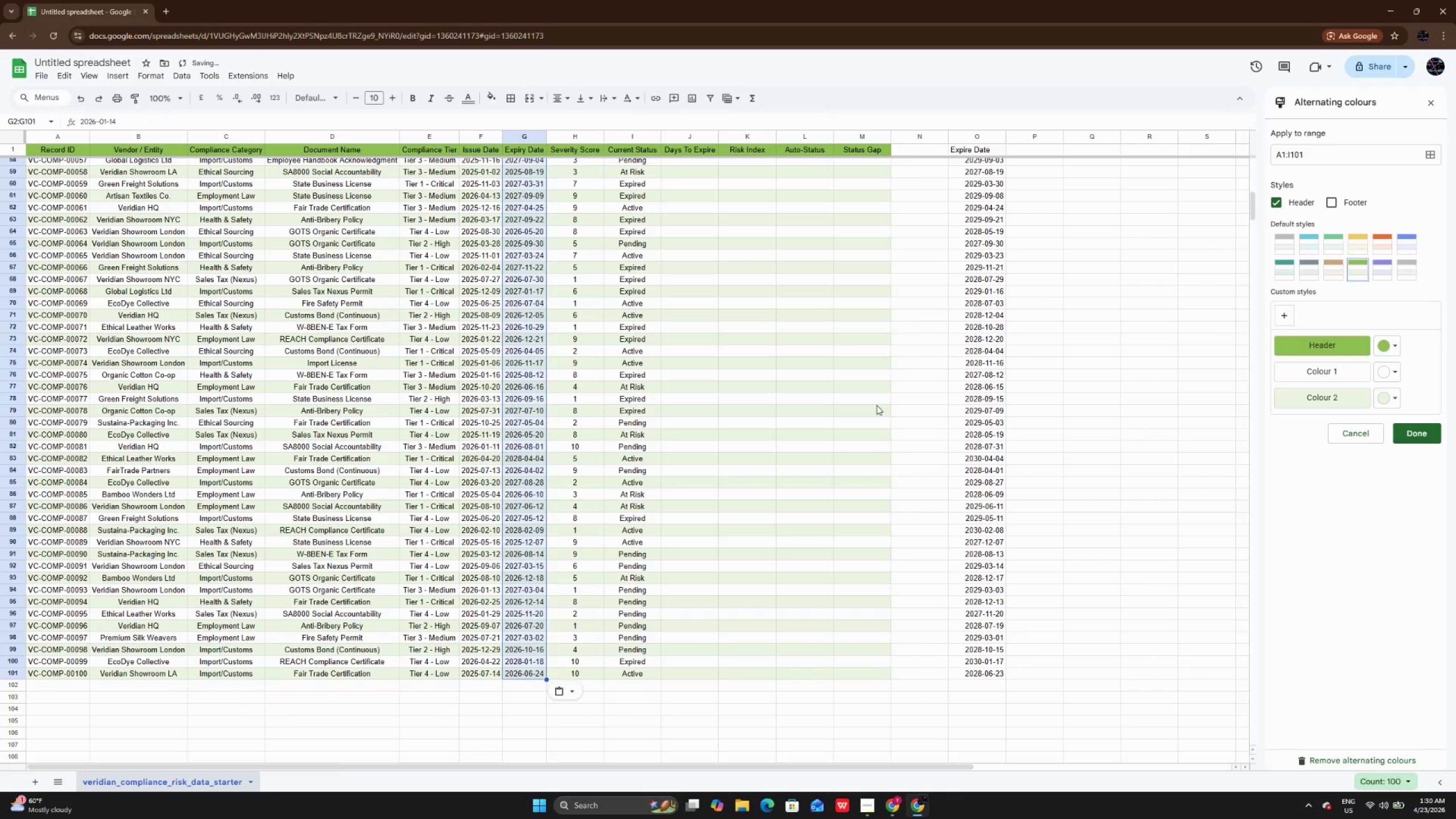 
scroll: coordinate [901, 421], scroll_direction: up, amount: 21.0
 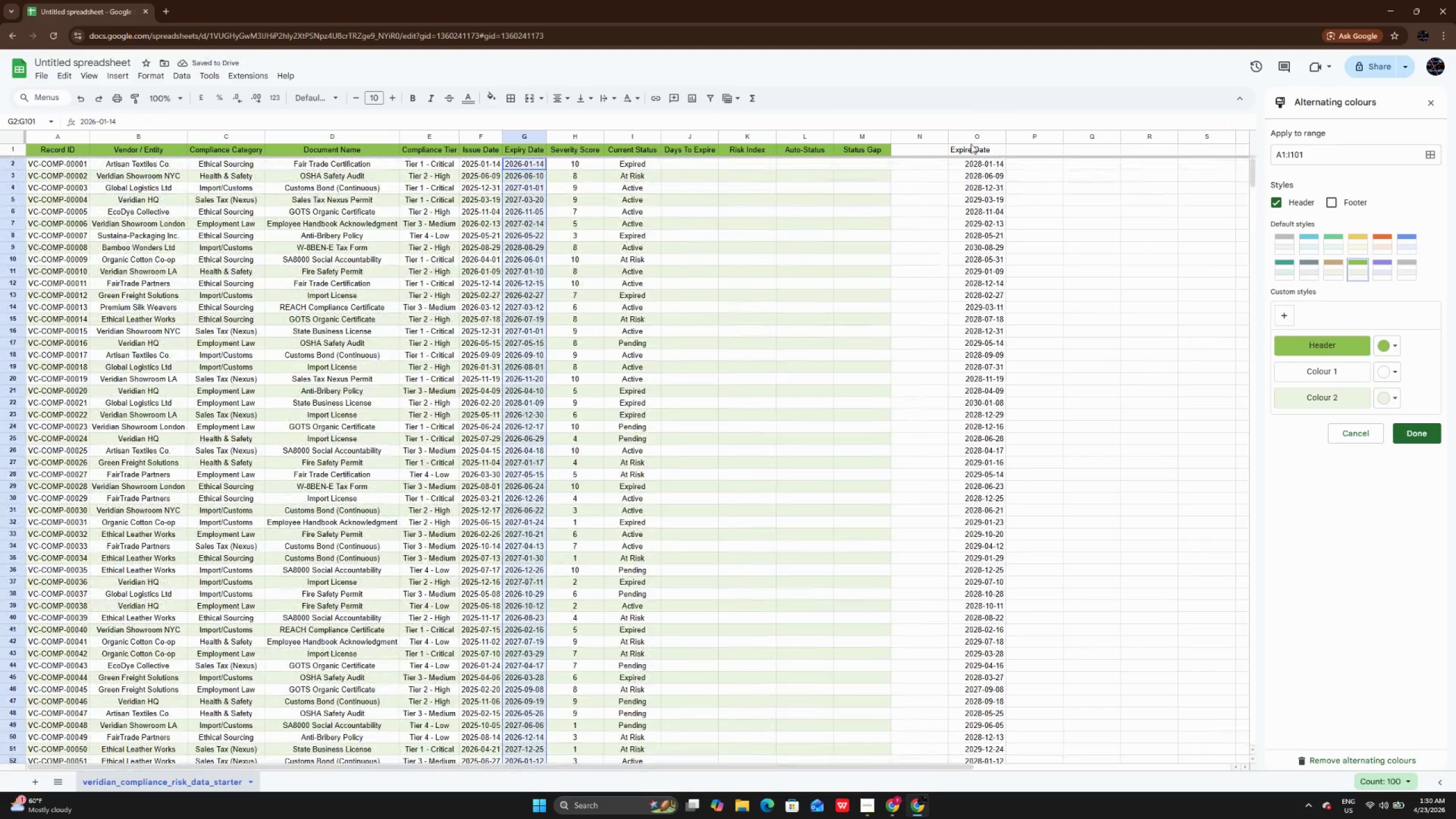 
left_click([971, 146])
 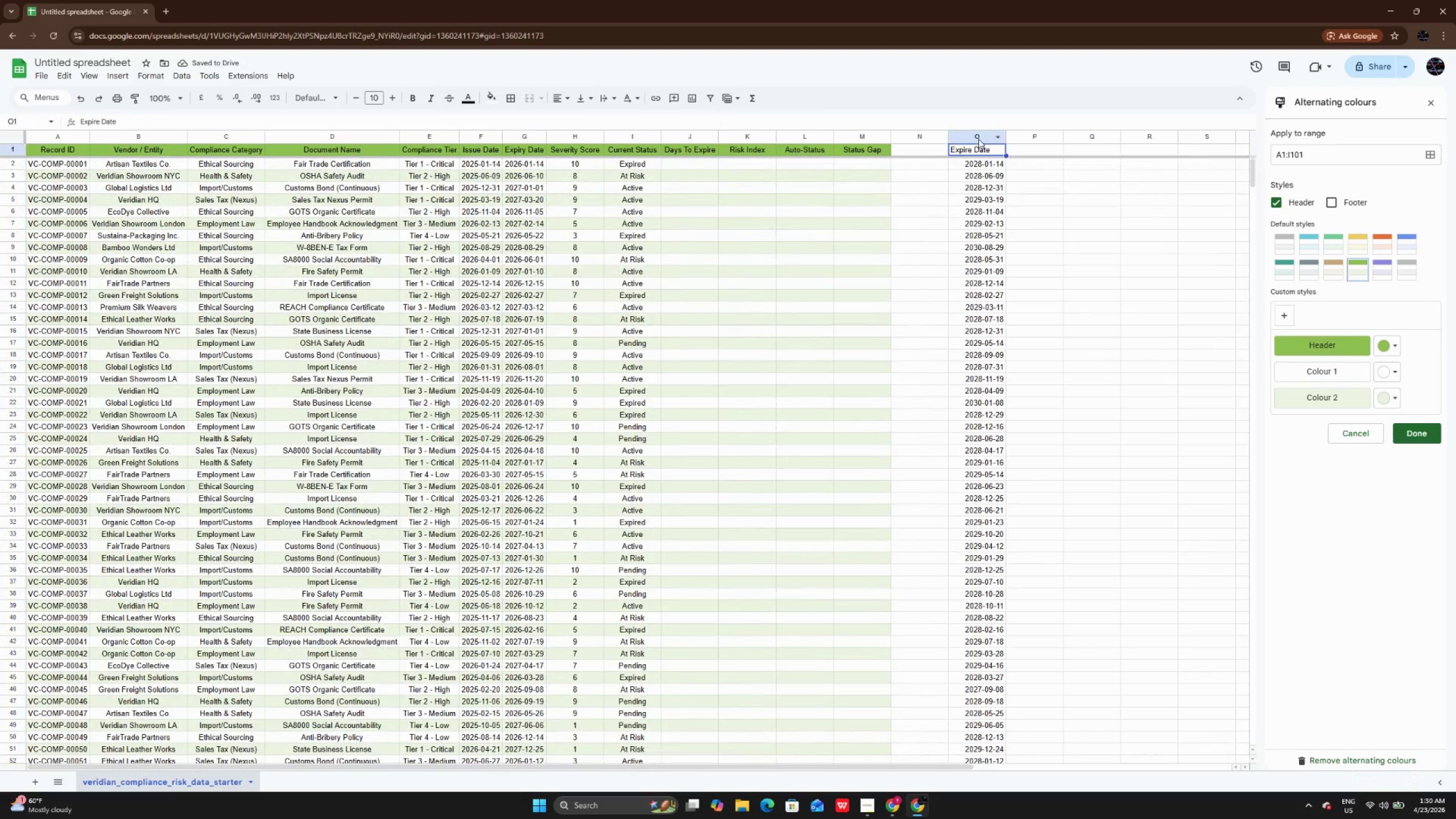 
left_click([979, 135])
 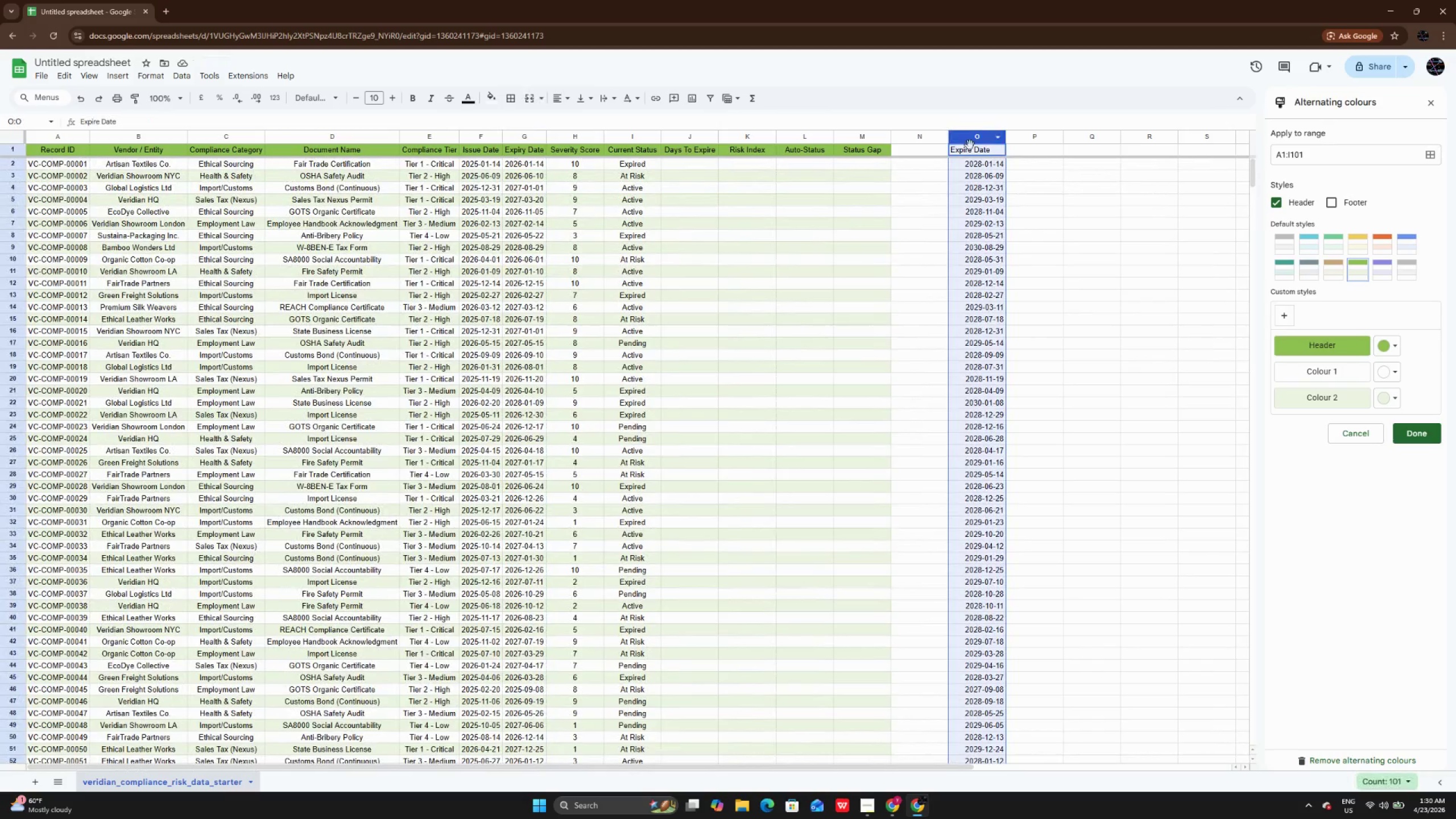 
right_click([970, 145])
 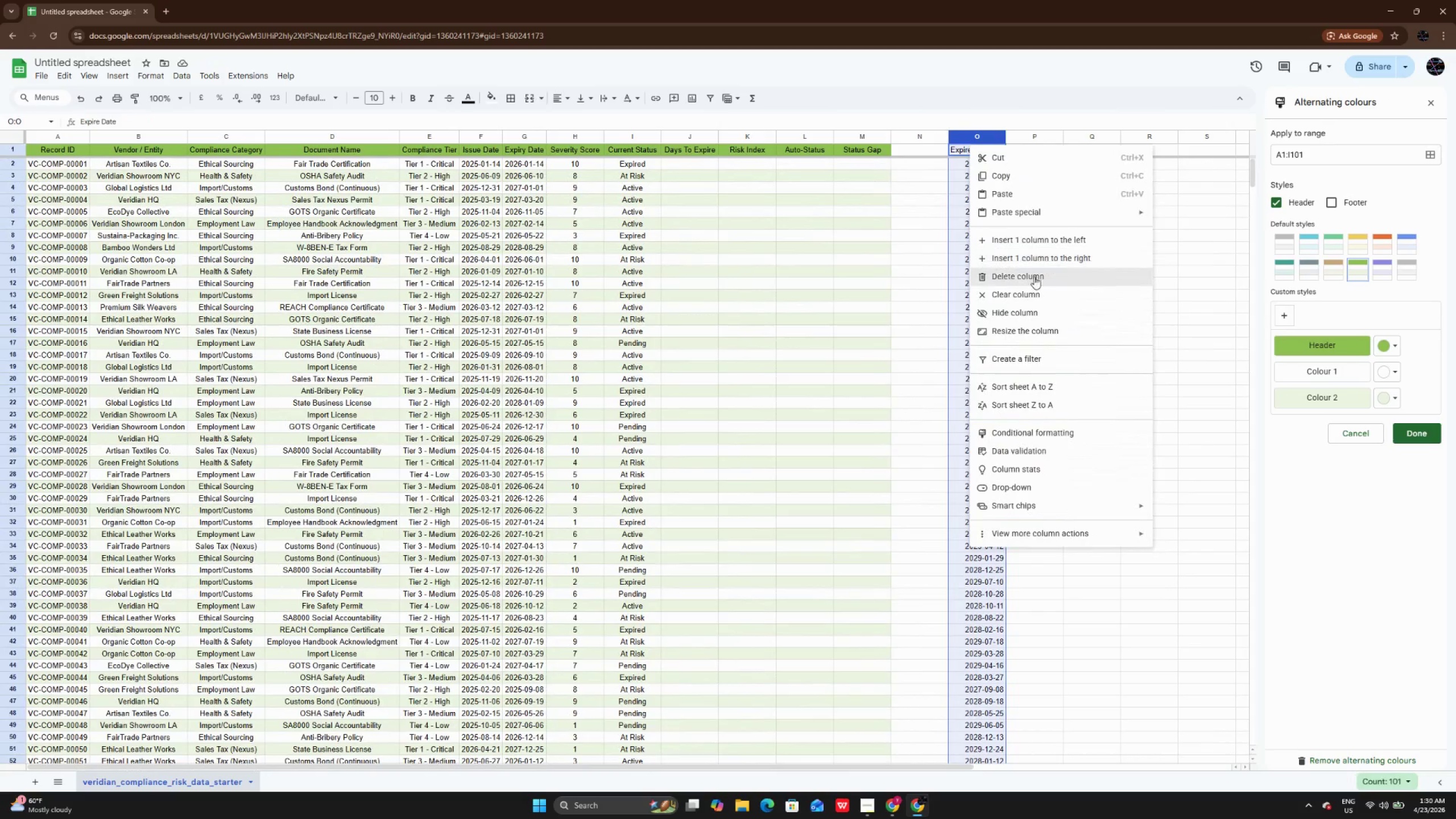 
left_click([1036, 280])
 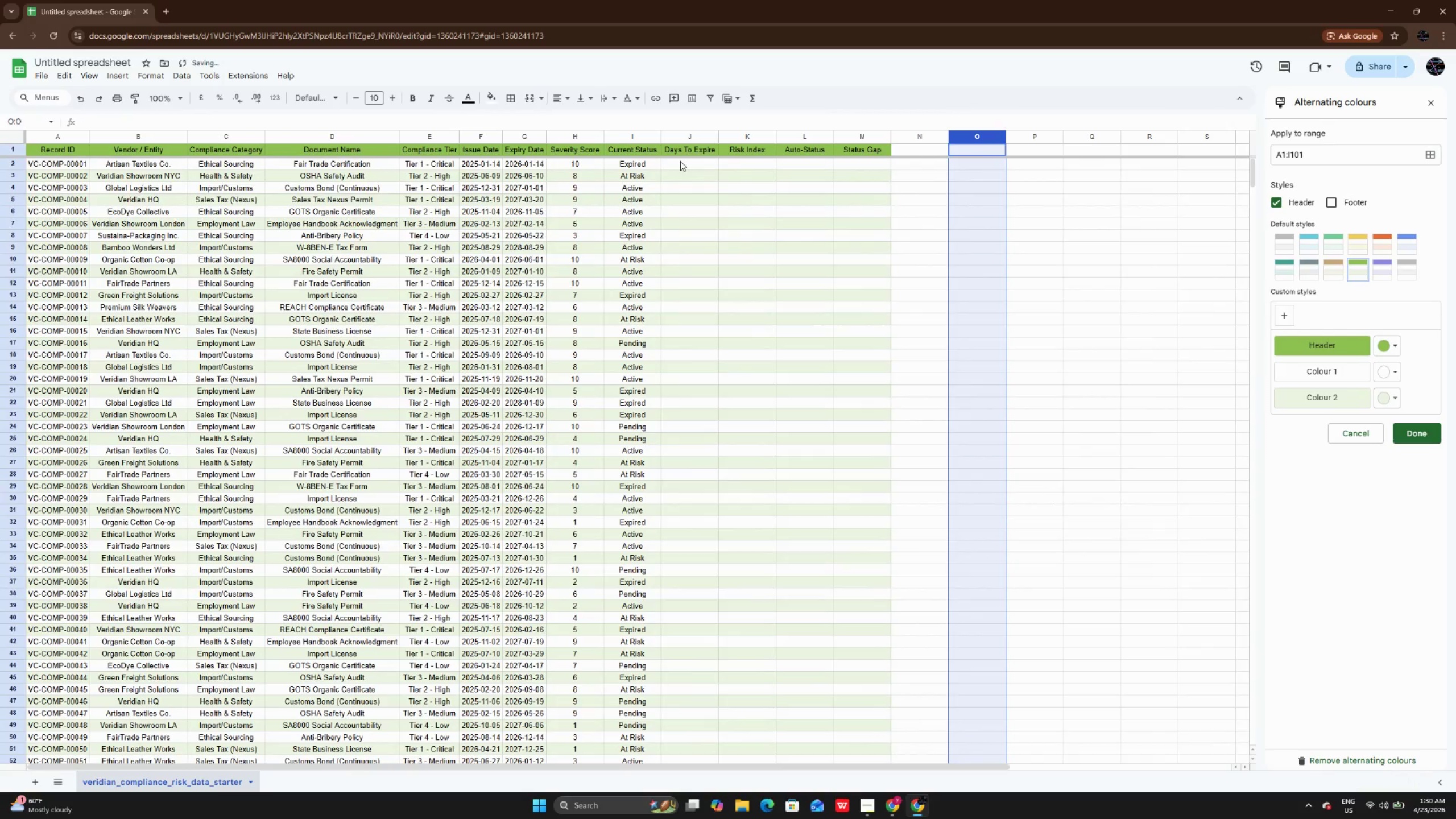 
left_click([688, 167])
 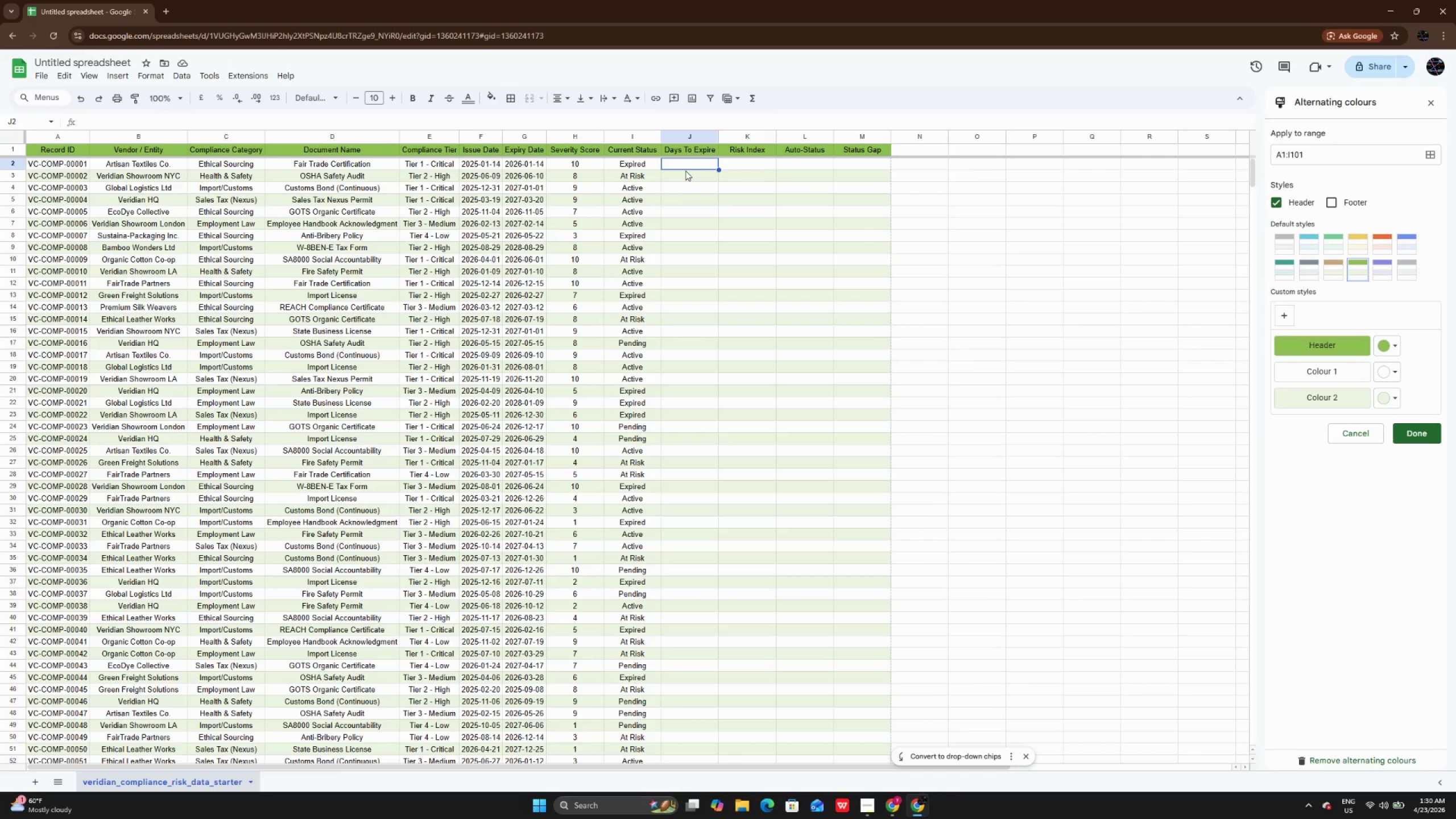 
wait(6.52)
 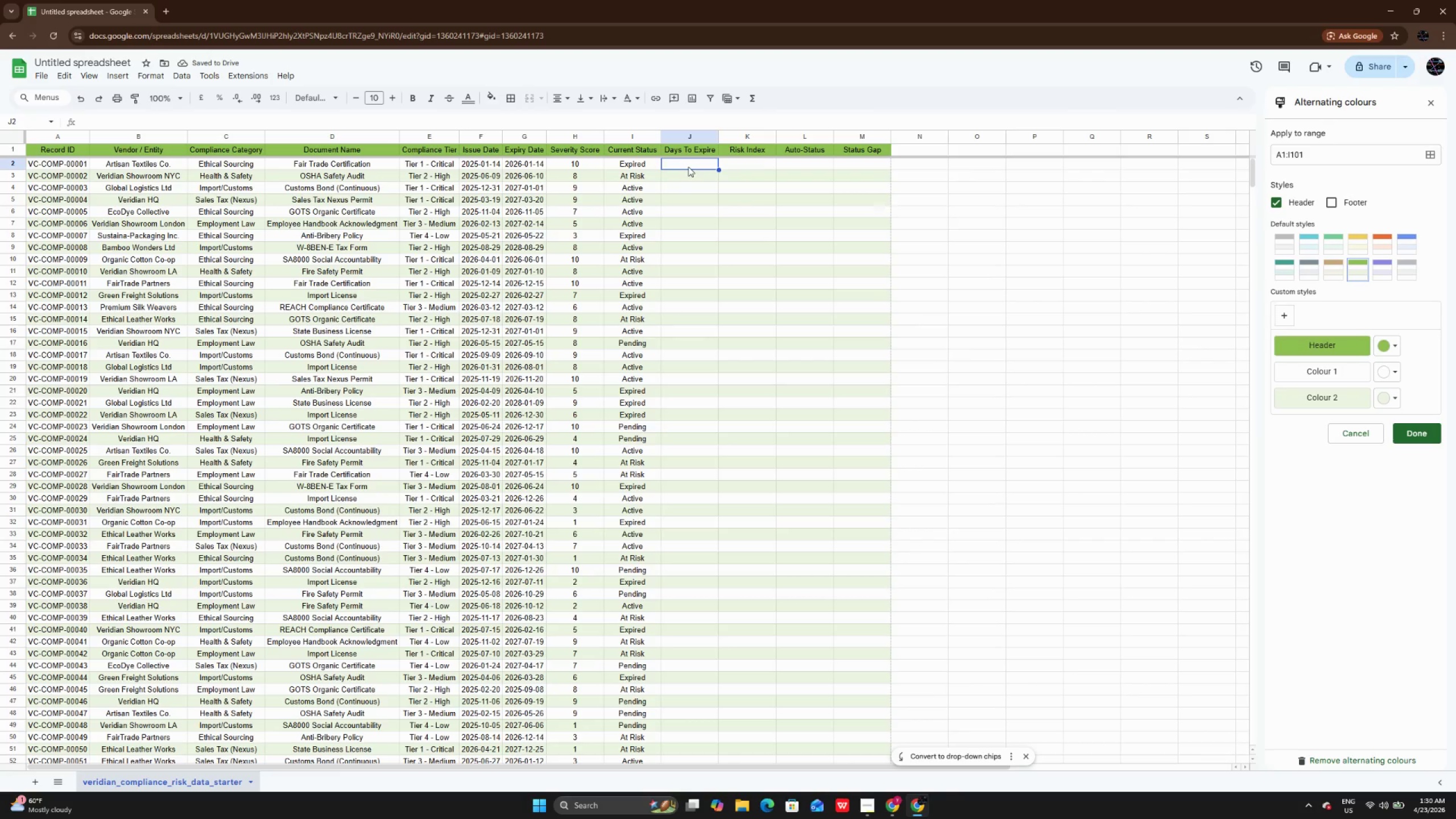 
left_click([692, 166])
 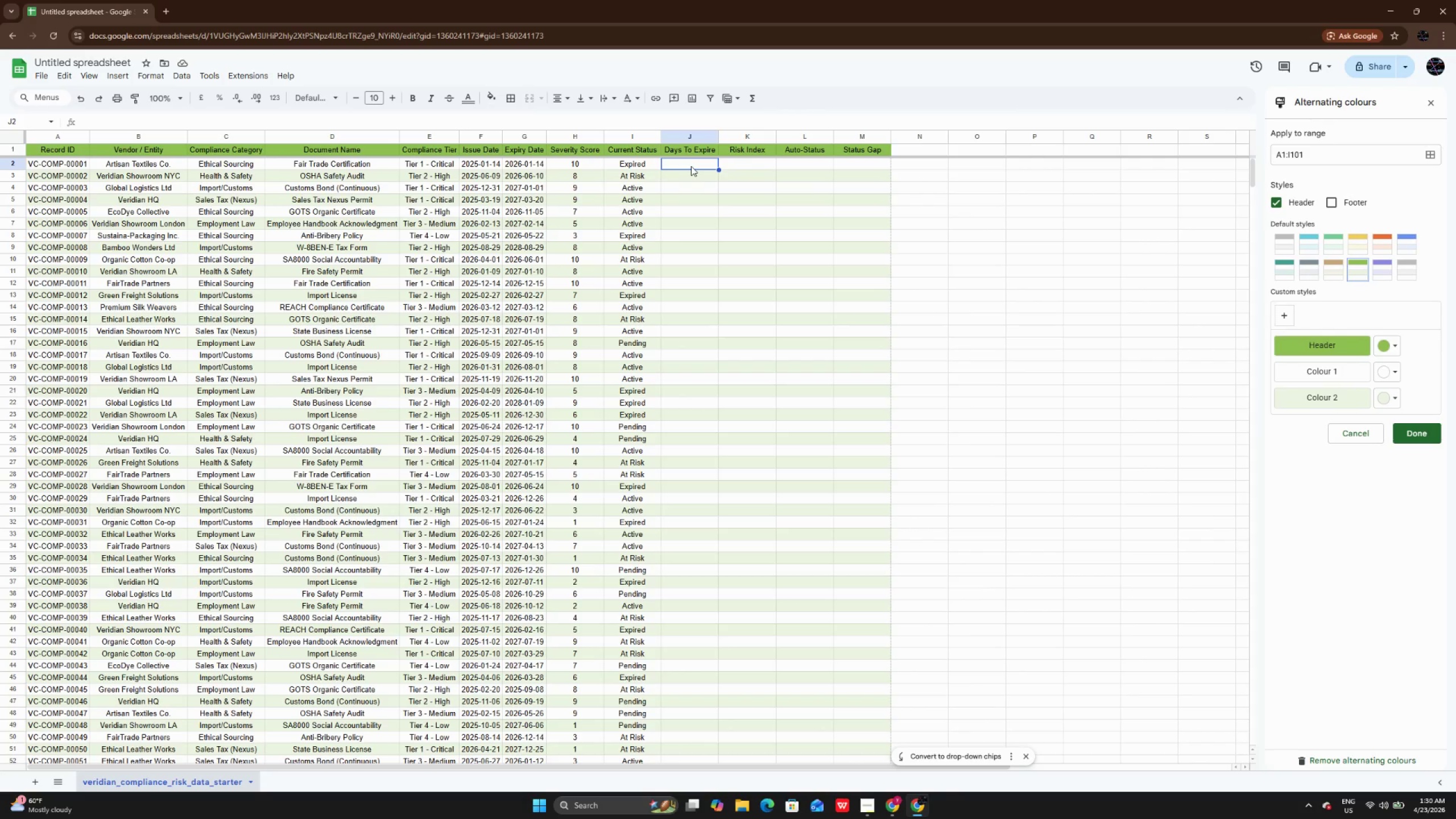 
double_click([689, 166])
 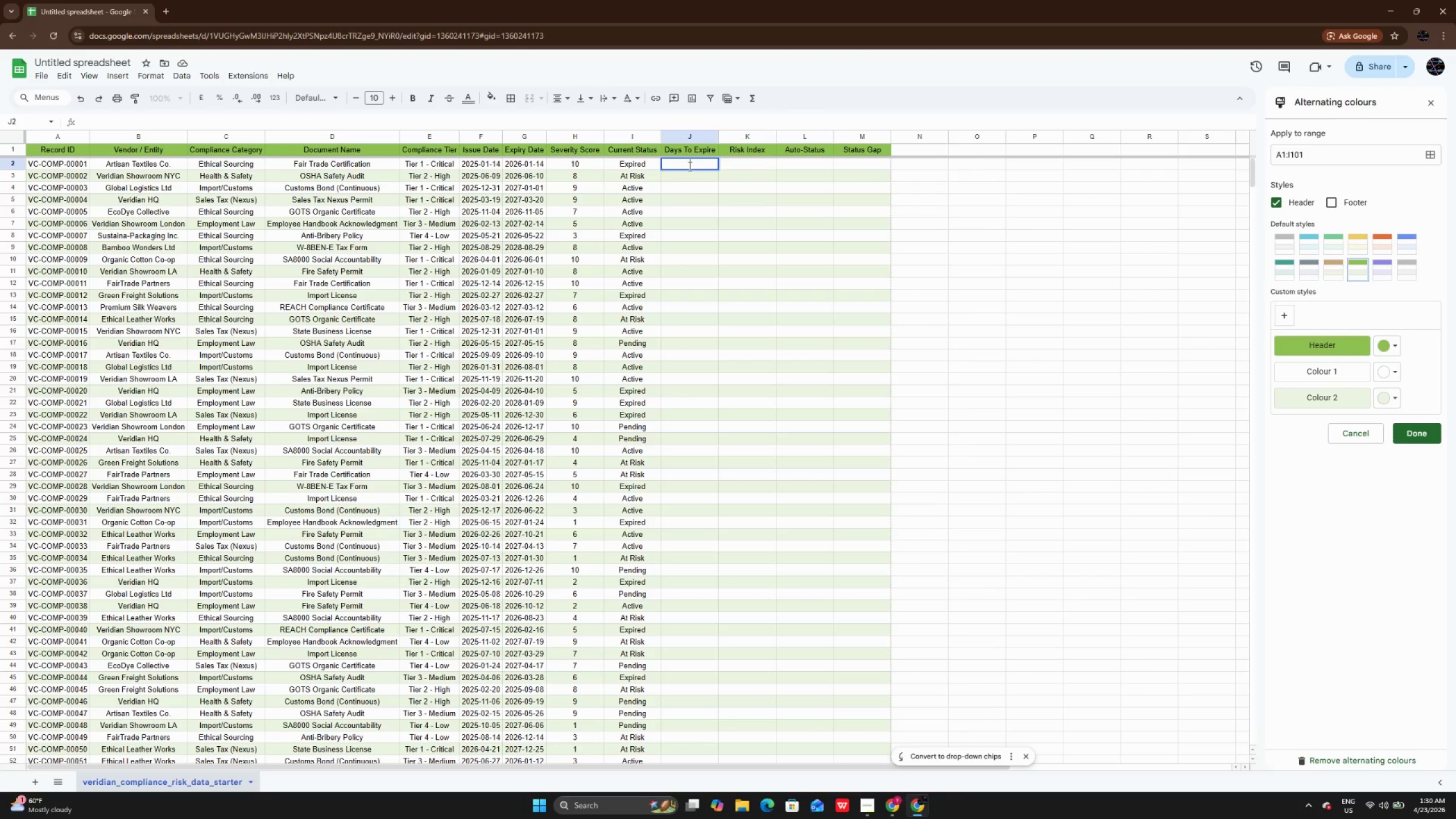 
type(=g2)
key(Backspace)
key(Backspace)
type(G2 -)
 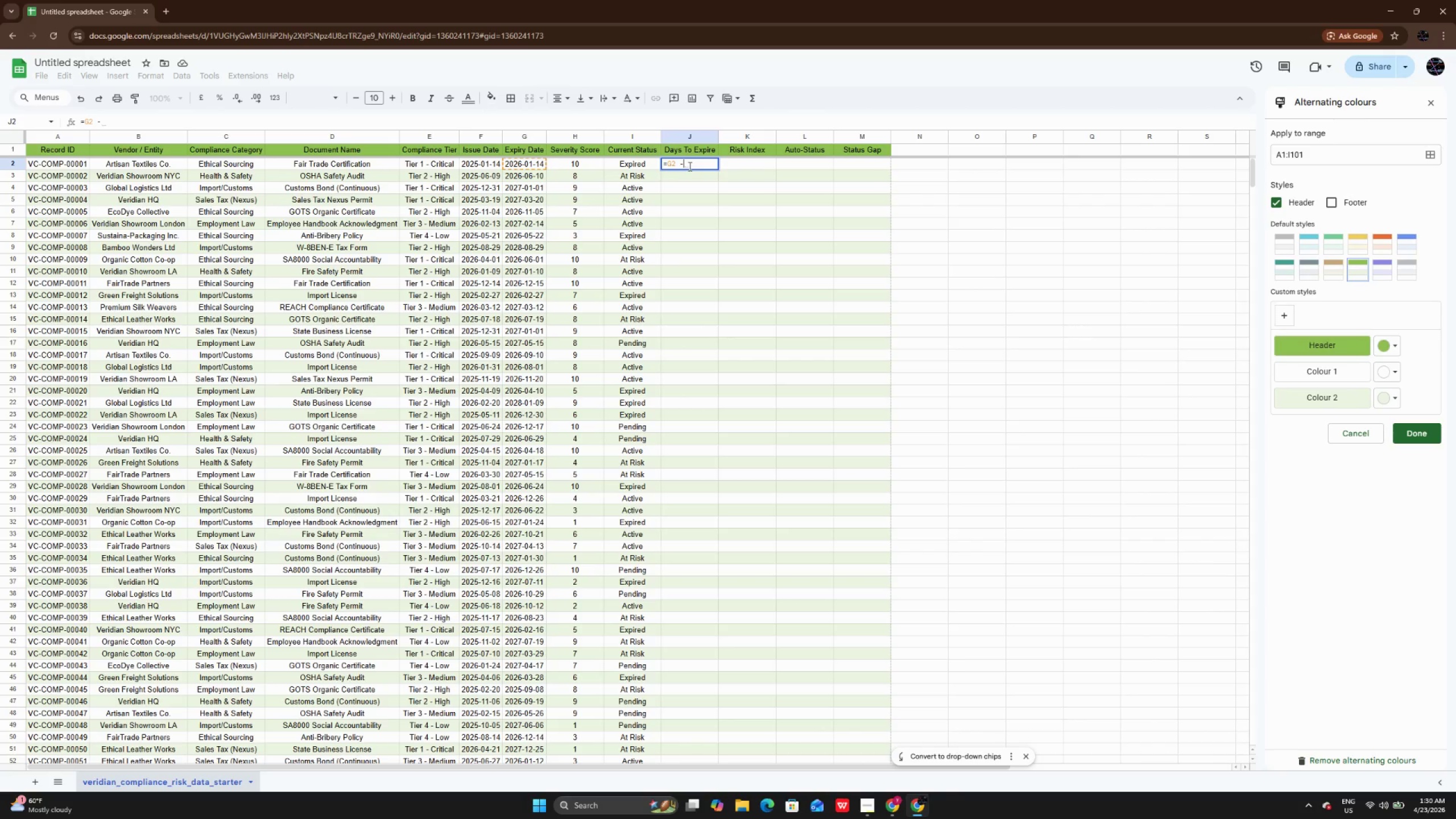 
key(Backspace)
type(- t)
key(Backspace)
type(Today)
 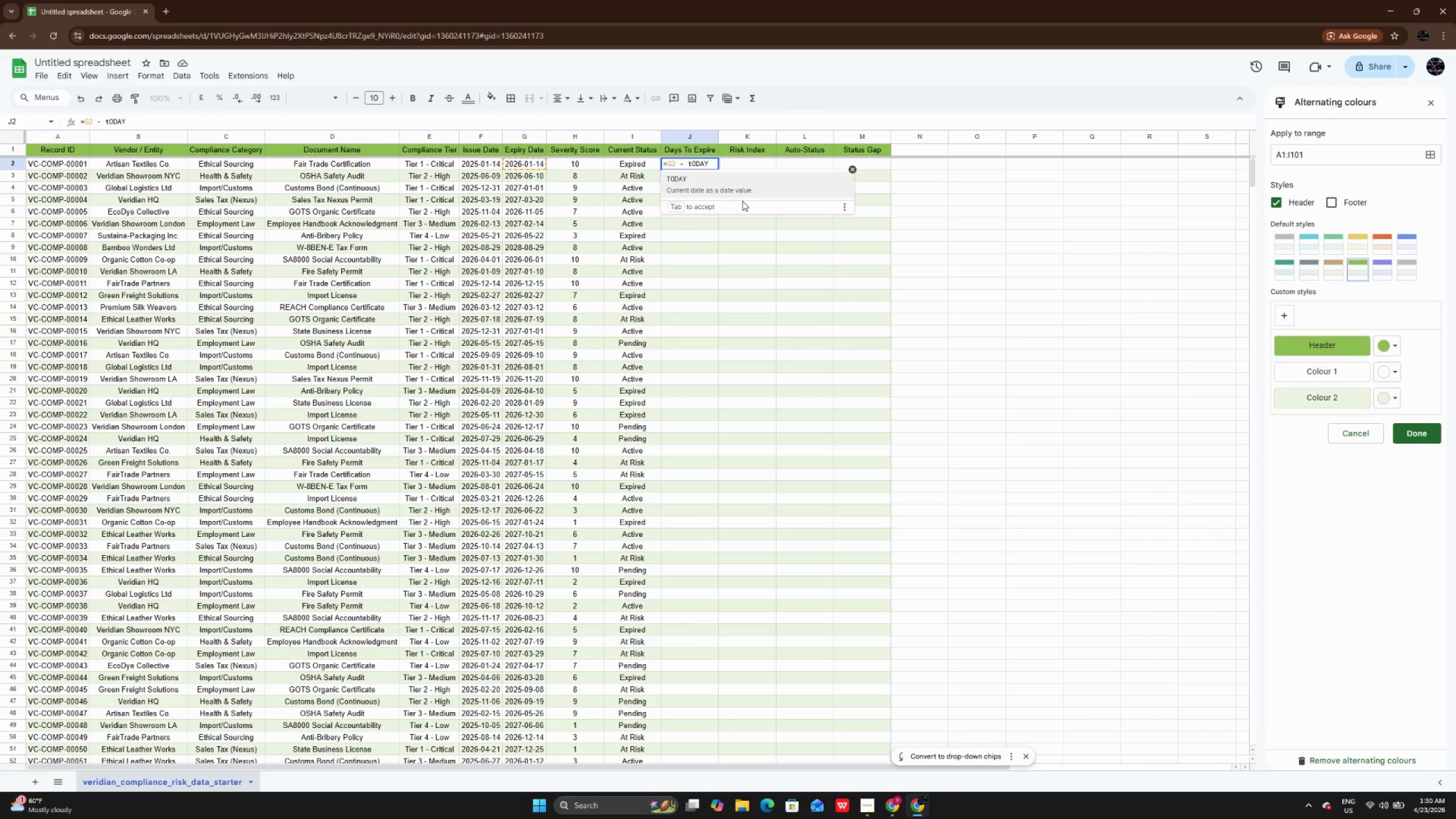 
key(ArrowLeft)
 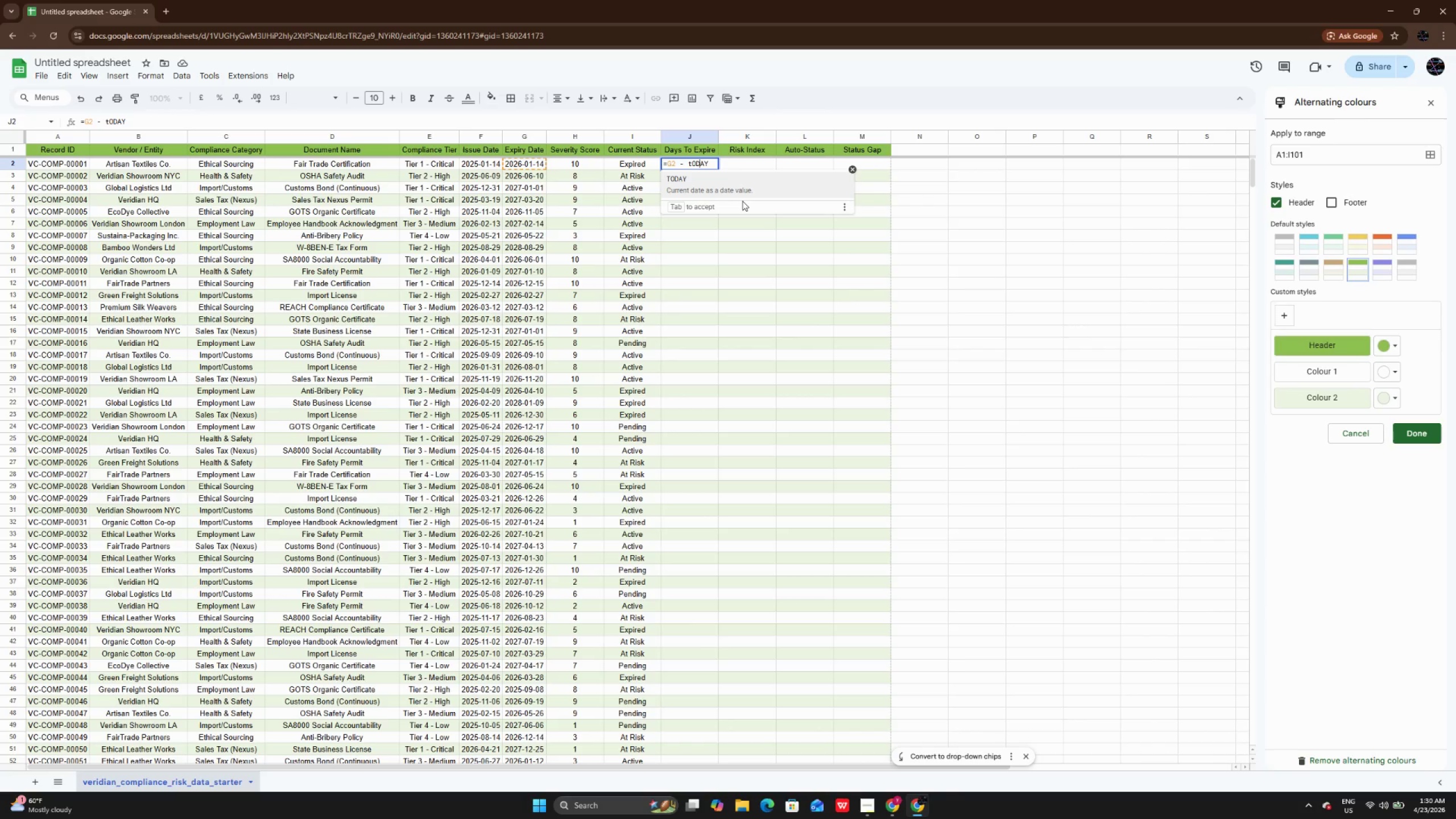 
key(ArrowLeft)
 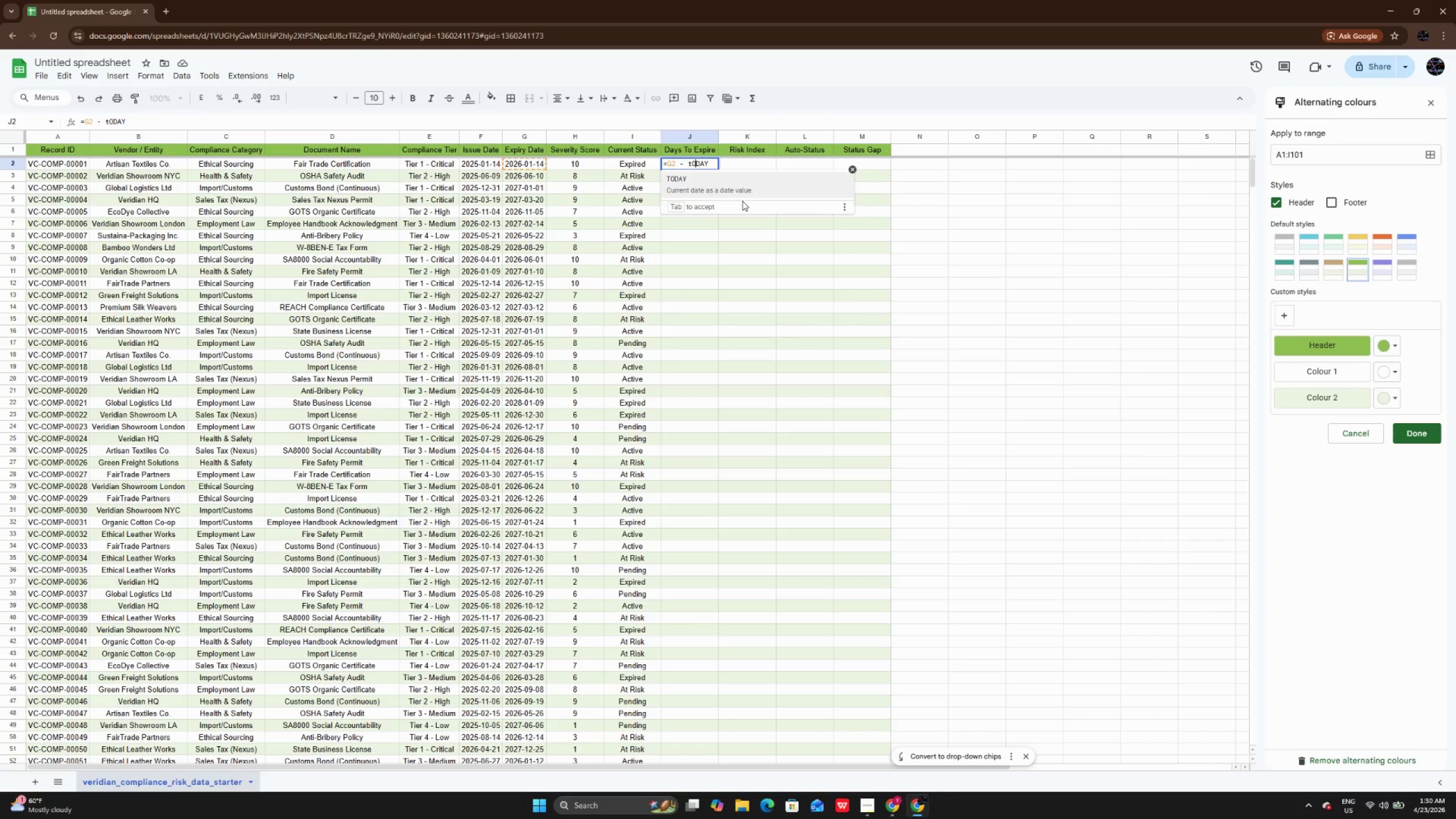 
key(ArrowLeft)
 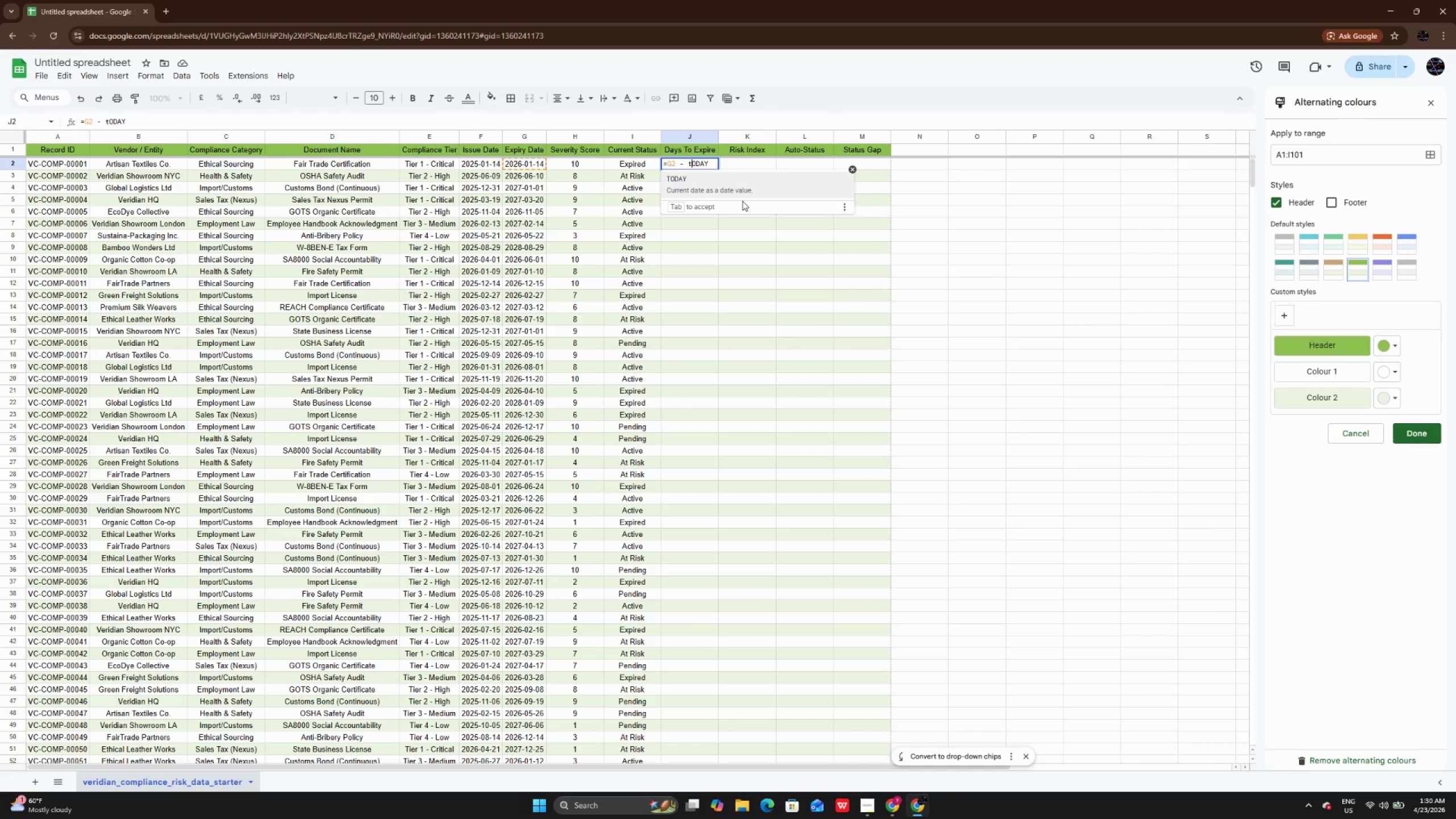 
key(ArrowLeft)
 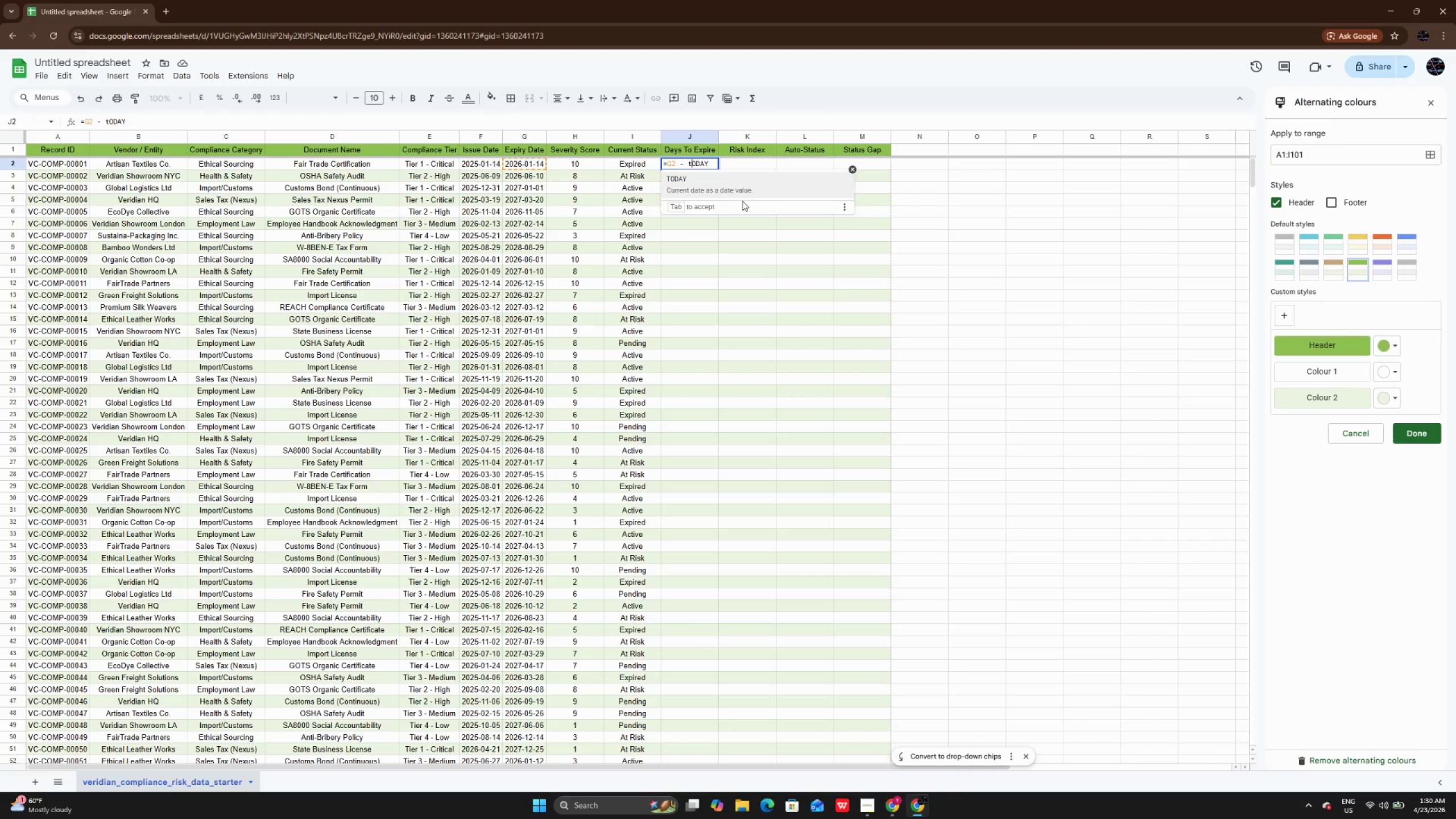 
key(Backspace)
 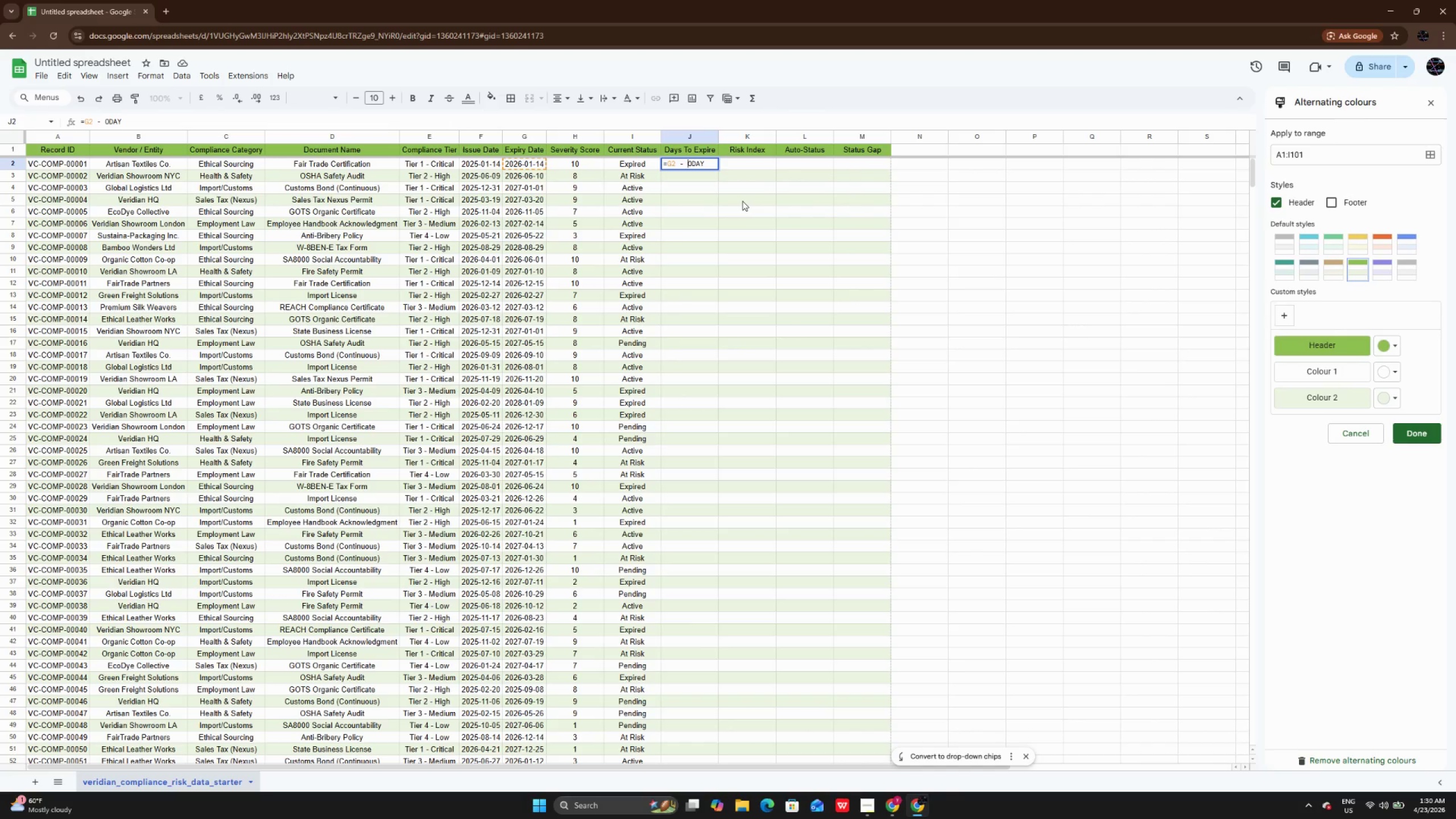 
key(CapsLock)
 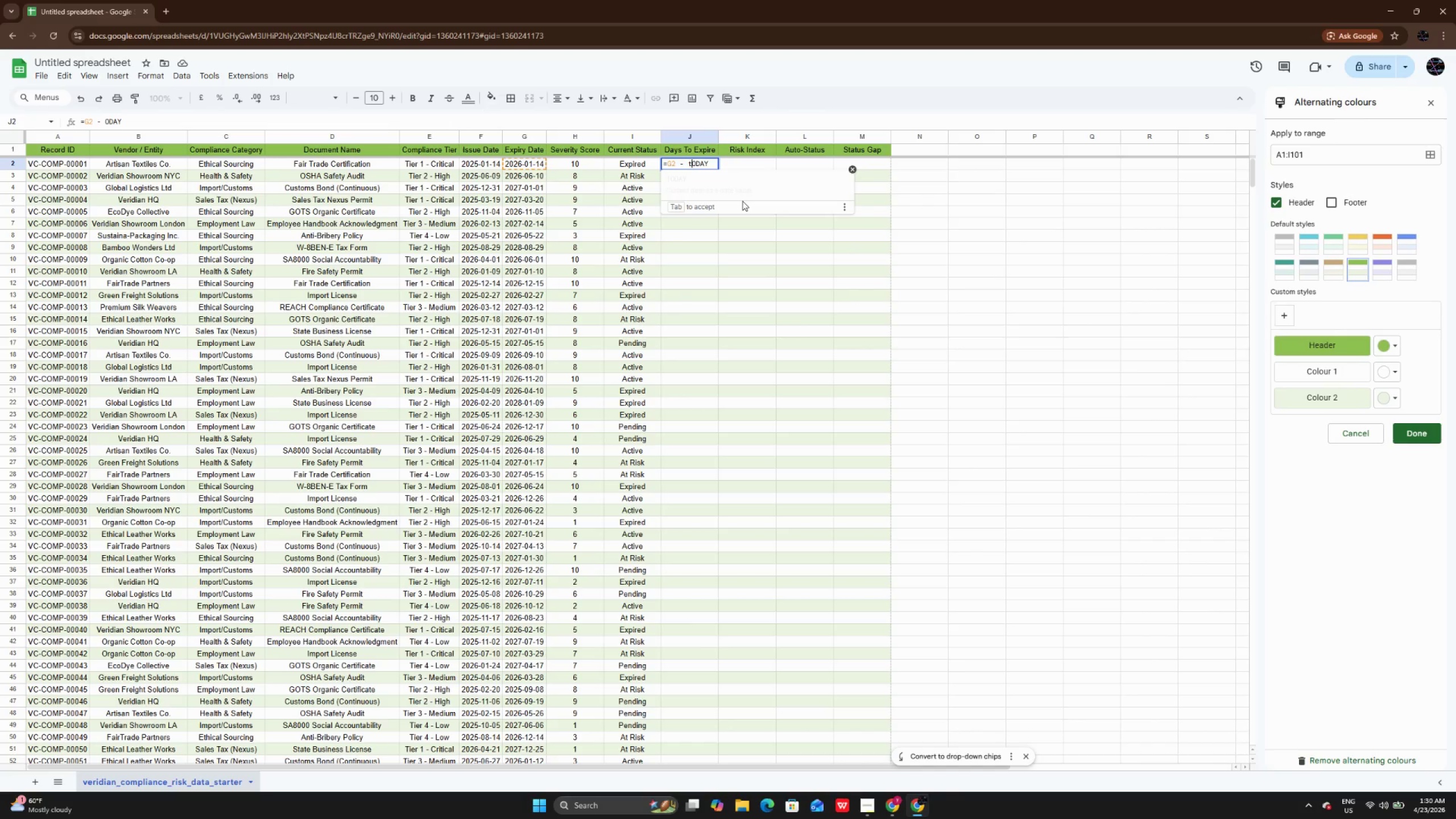 
key(T)
 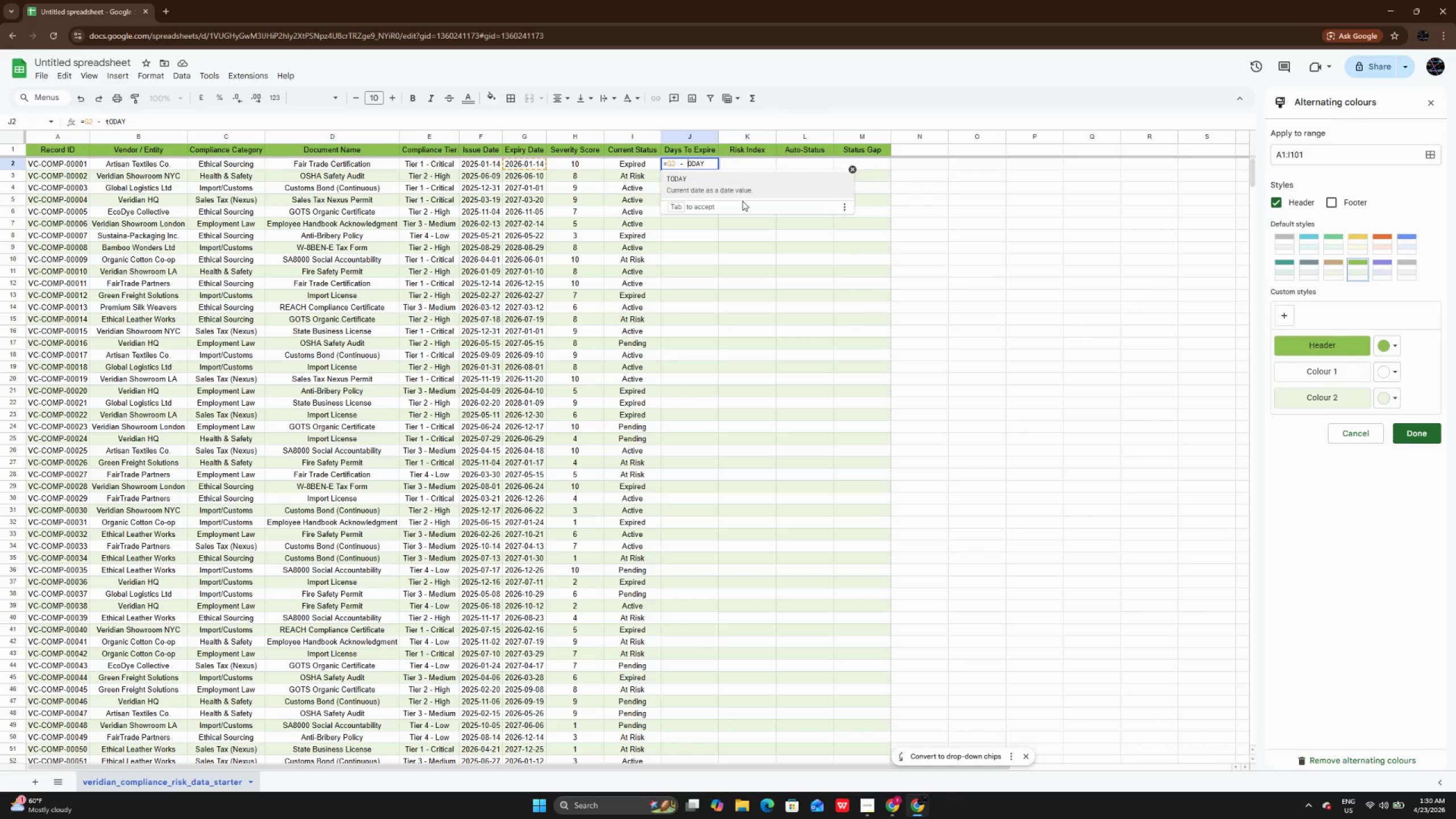 
key(Backspace)
 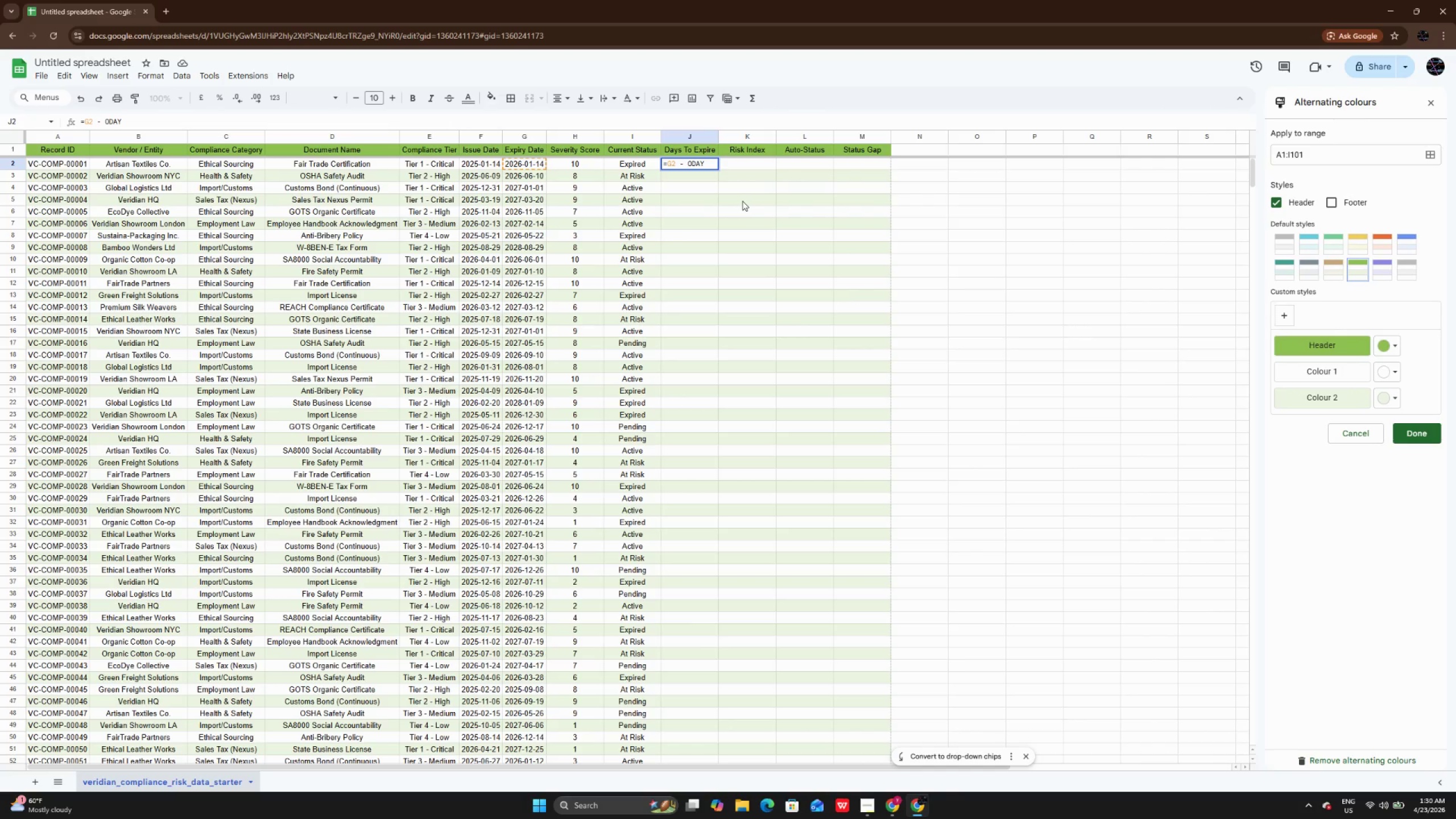 
key(CapsLock)
 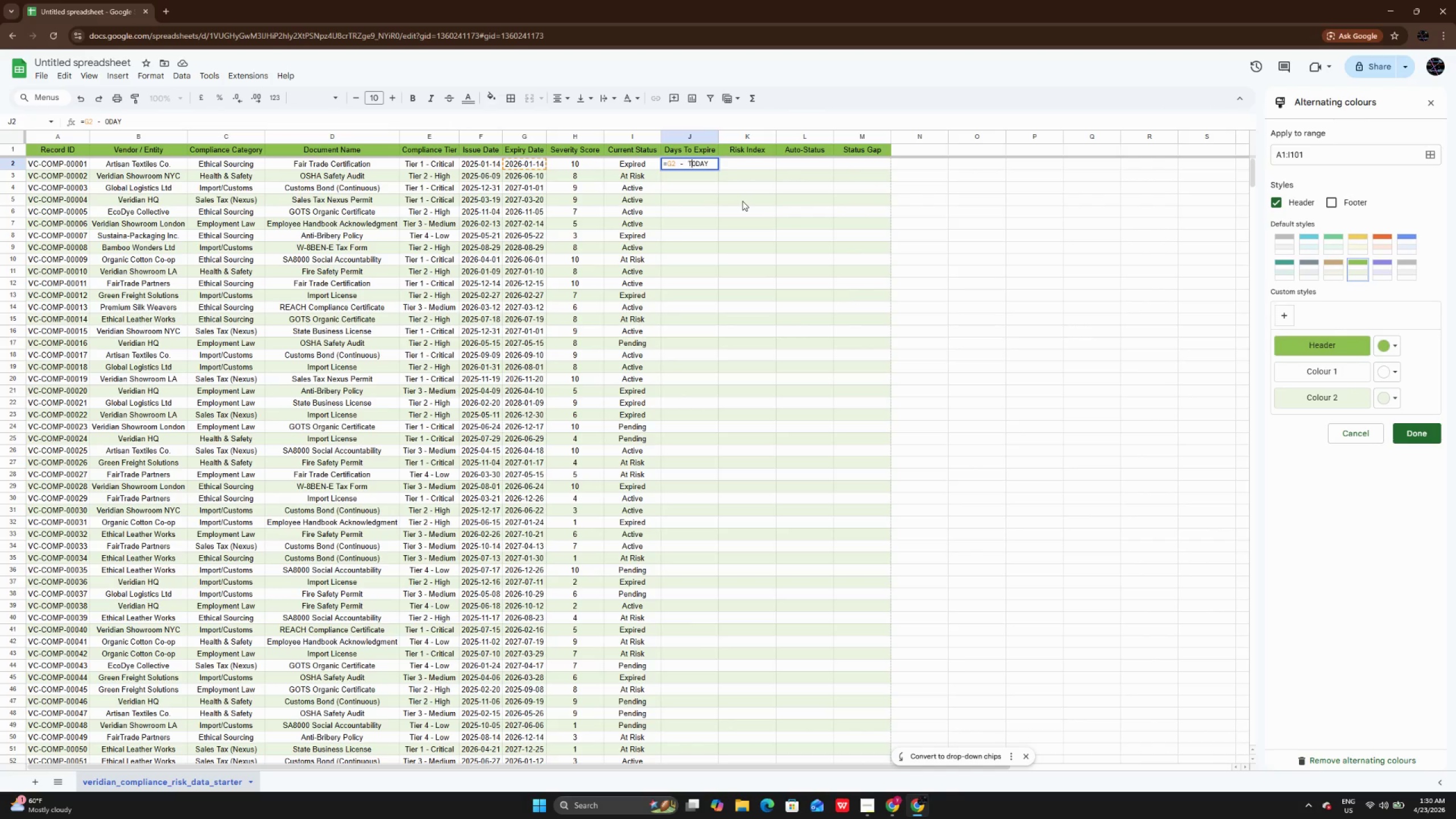 
key(T)
 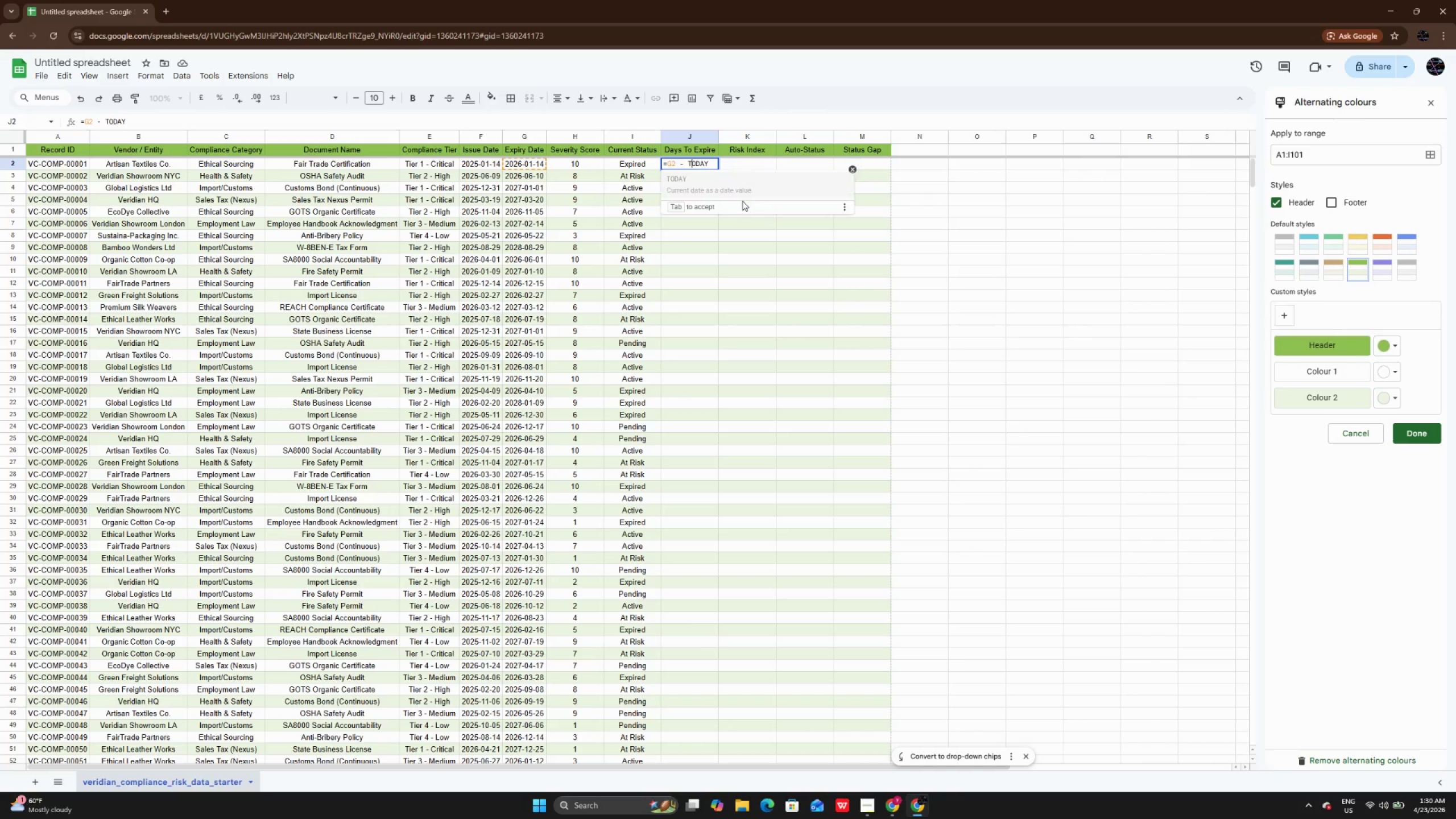 
key(CapsLock)
 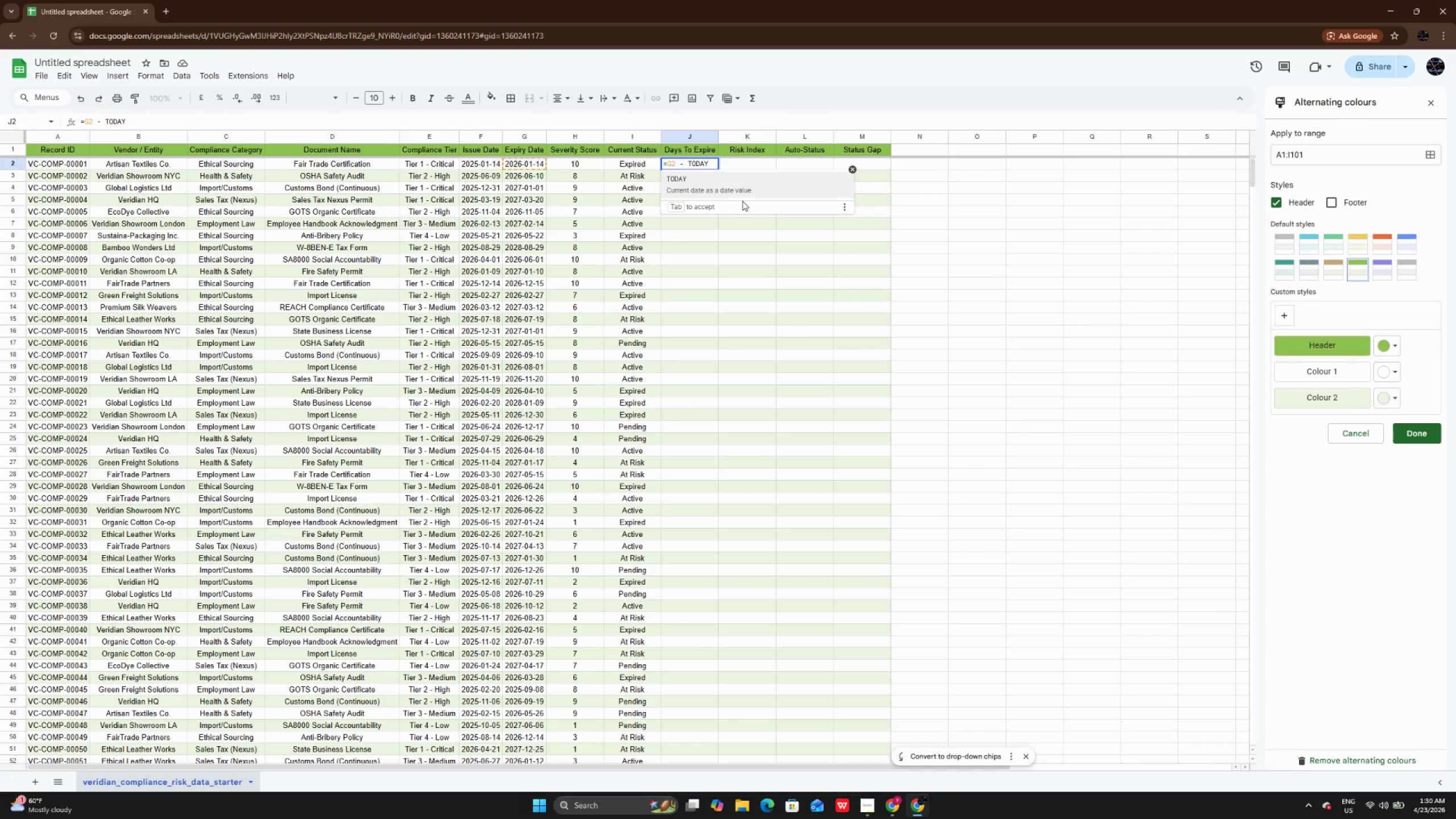 
key(ArrowRight)
 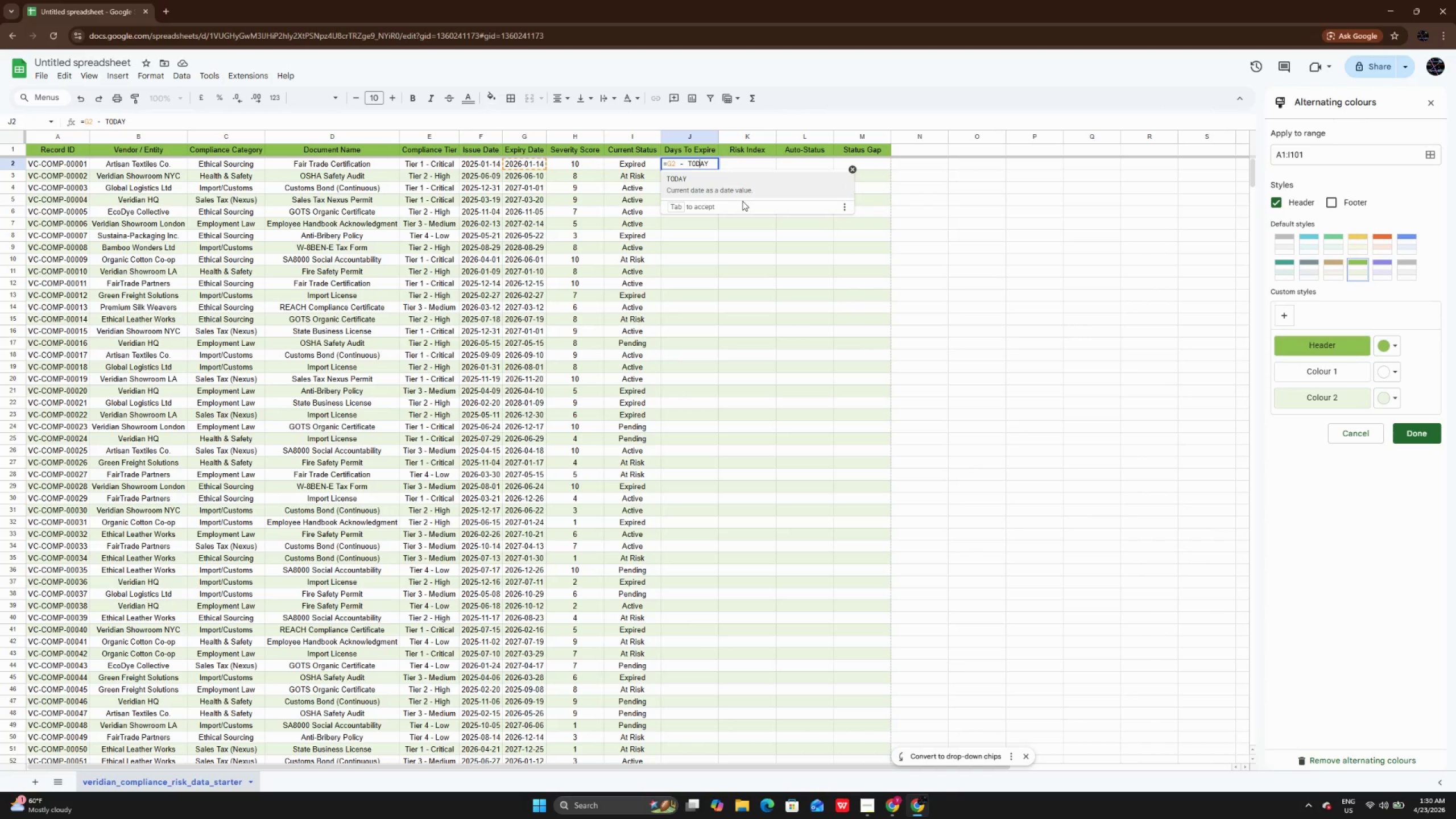 
key(ArrowRight)
 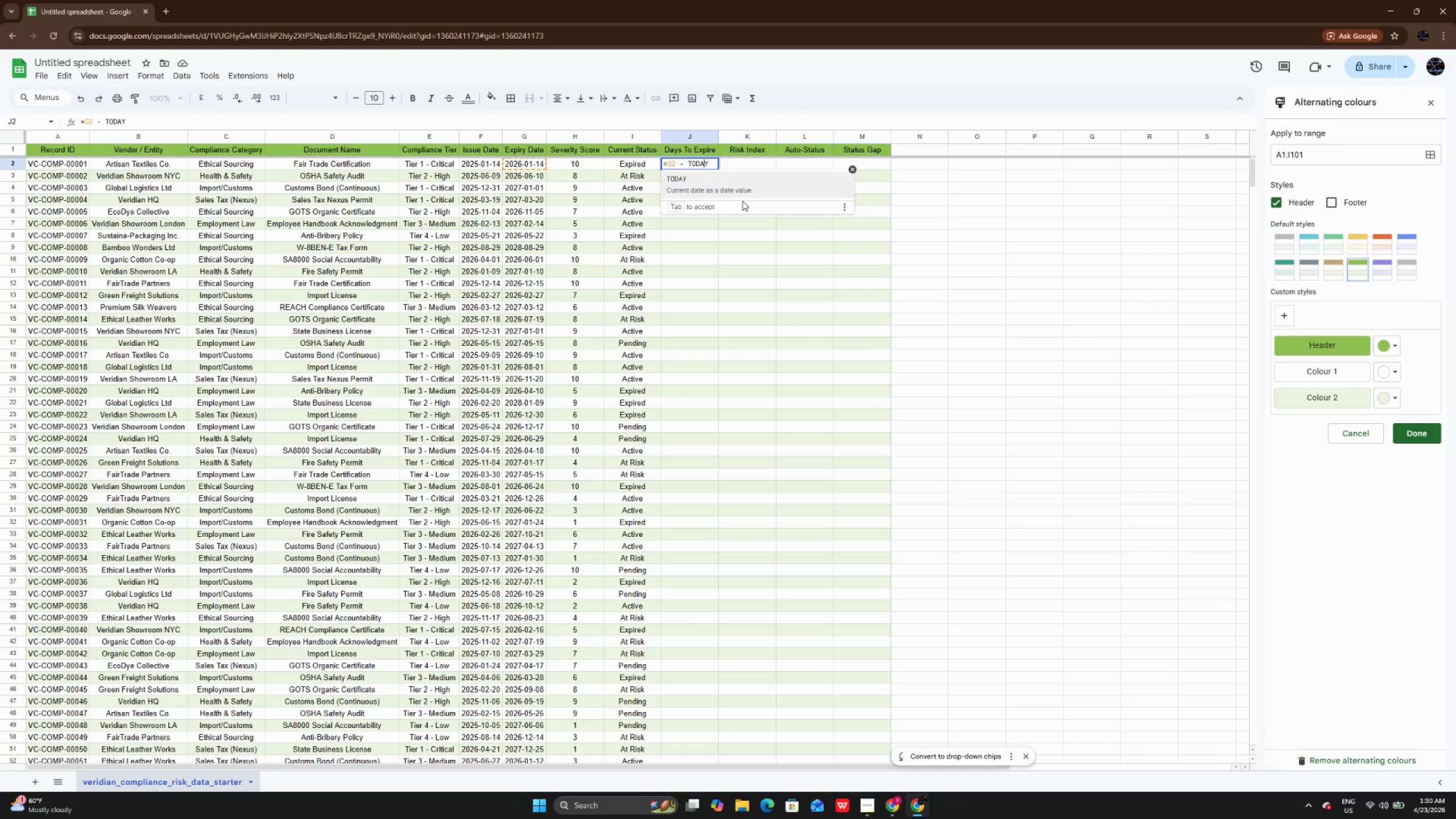 
key(ArrowRight)
 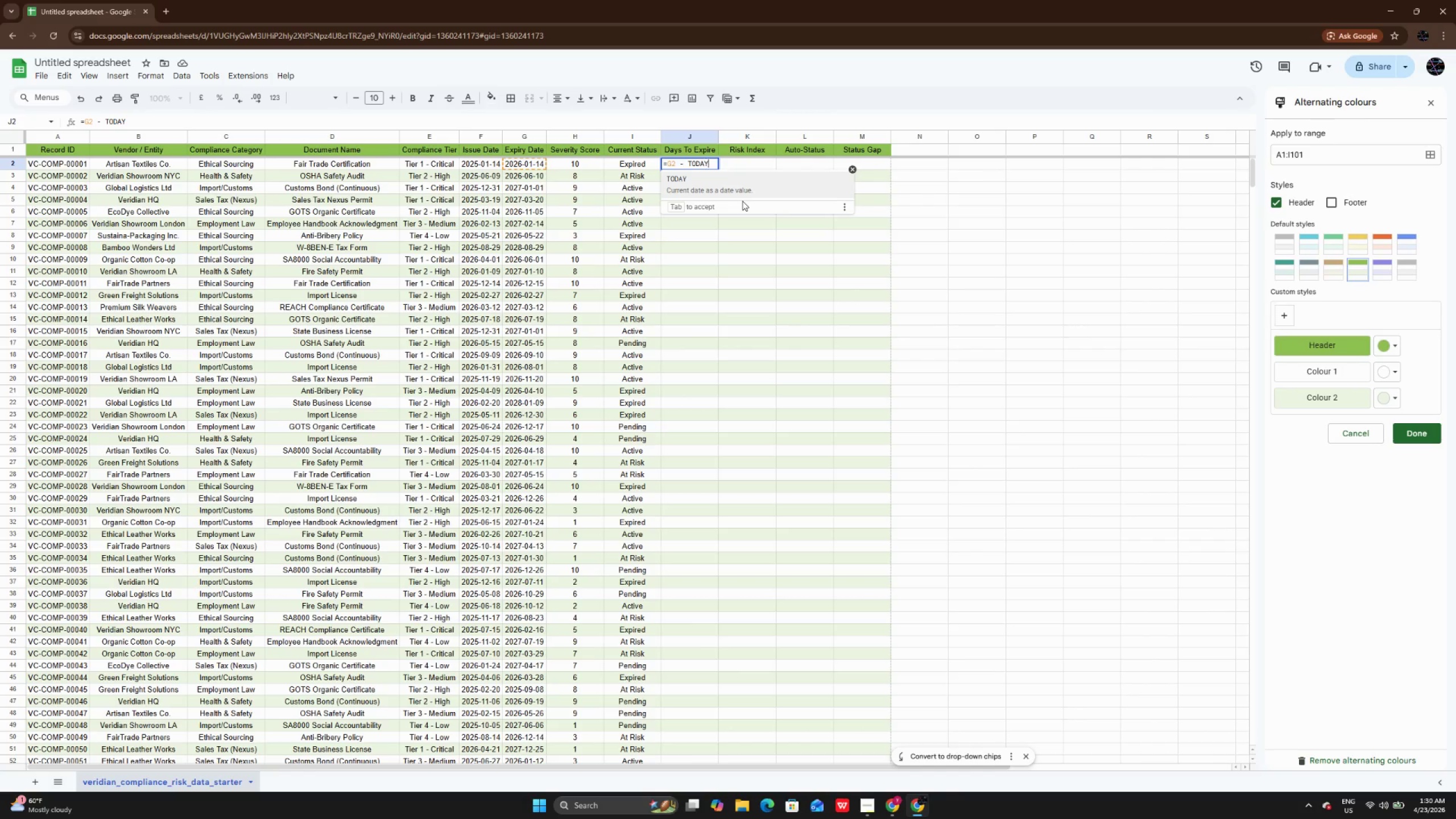 
key(ArrowRight)
 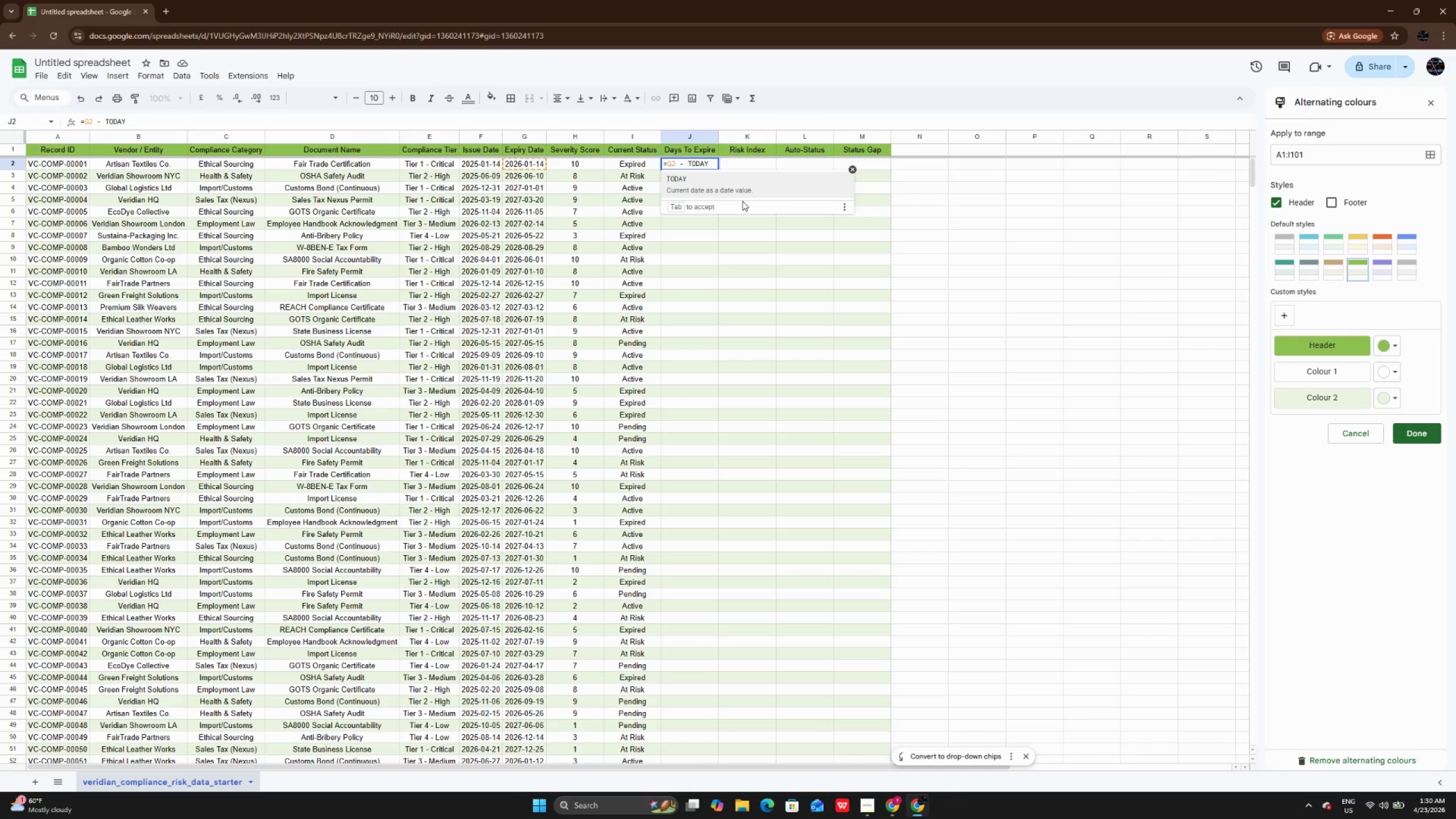 
type(())
 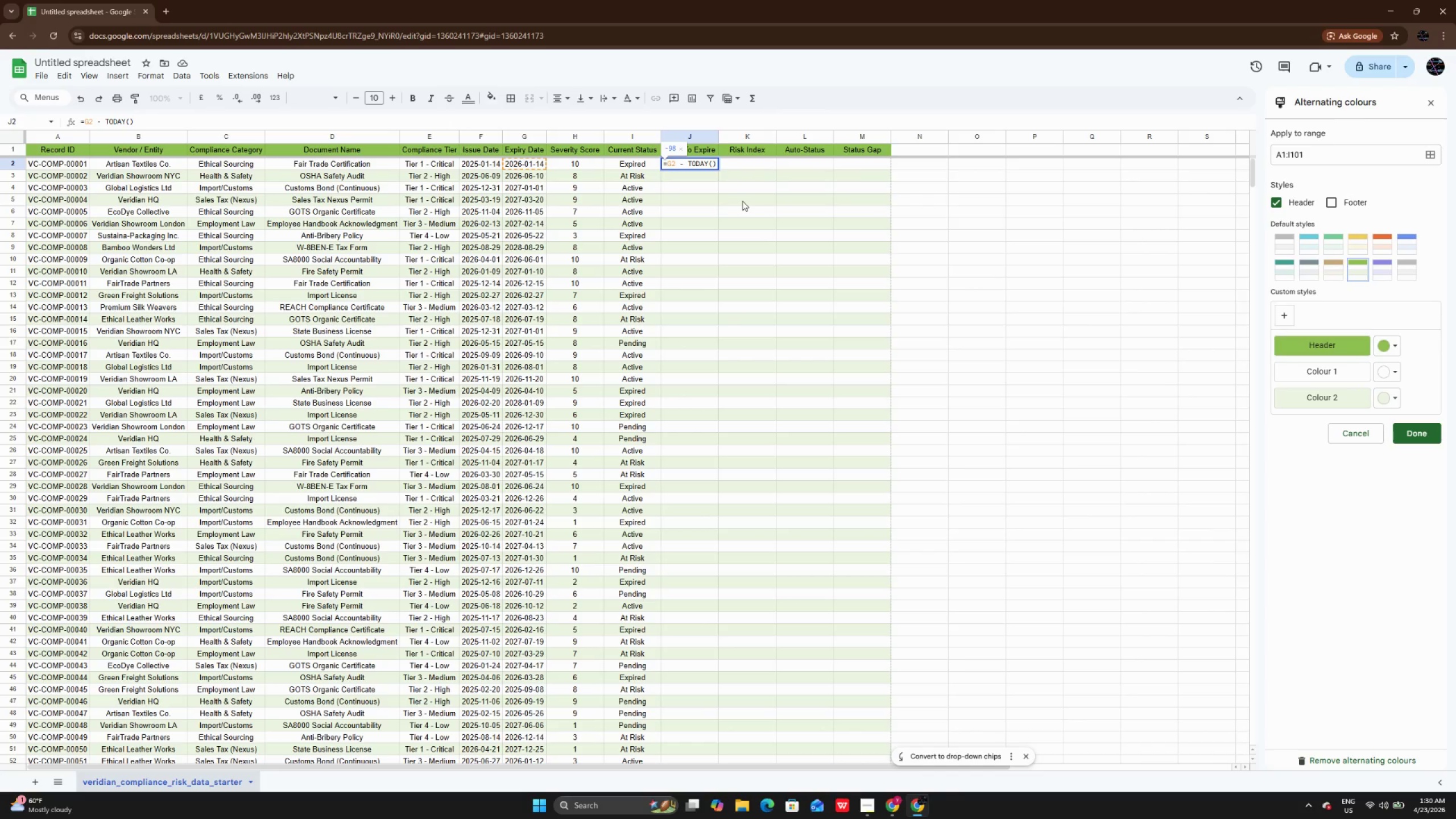 
key(Enter)
 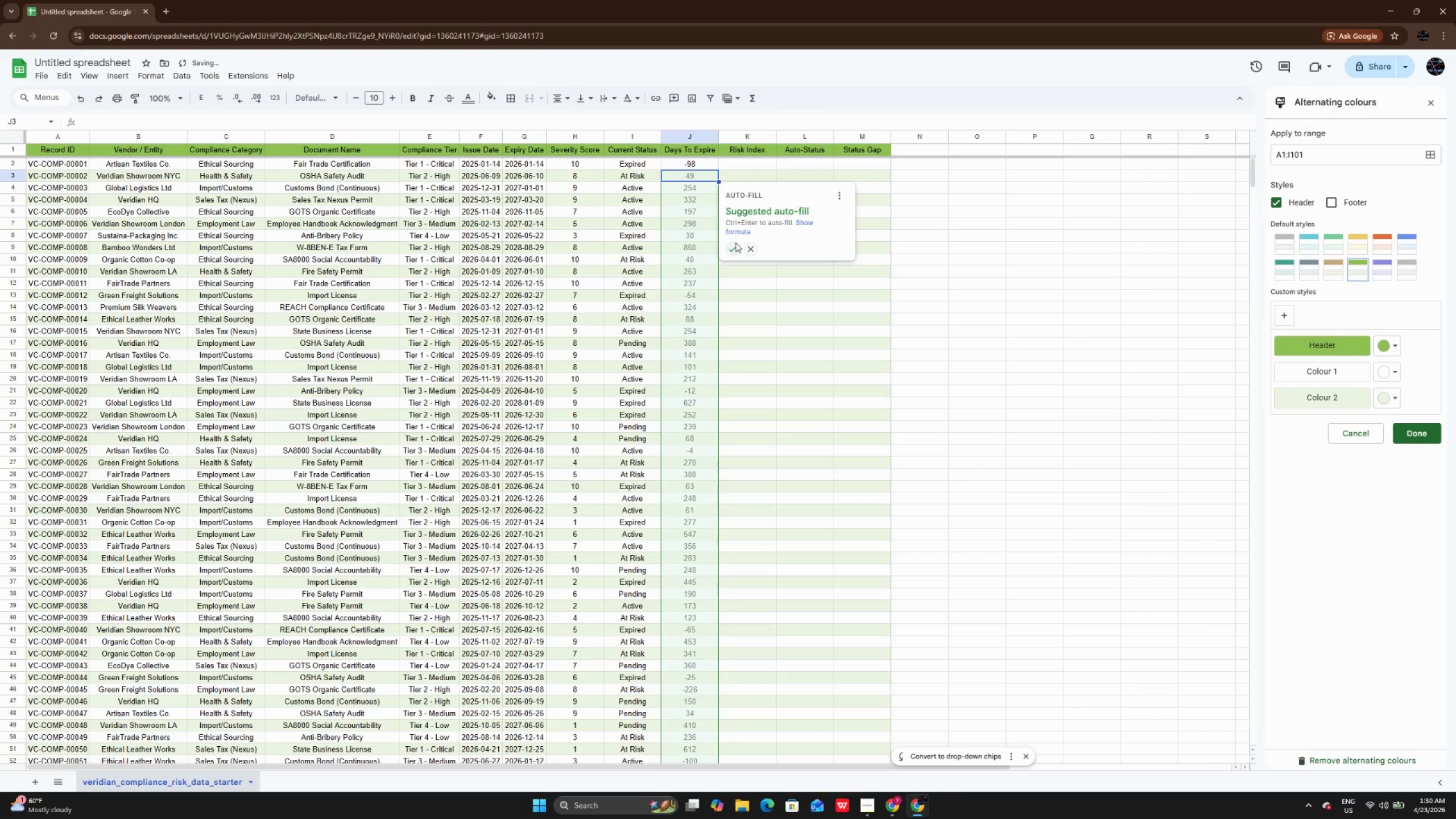 
left_click([727, 251])
 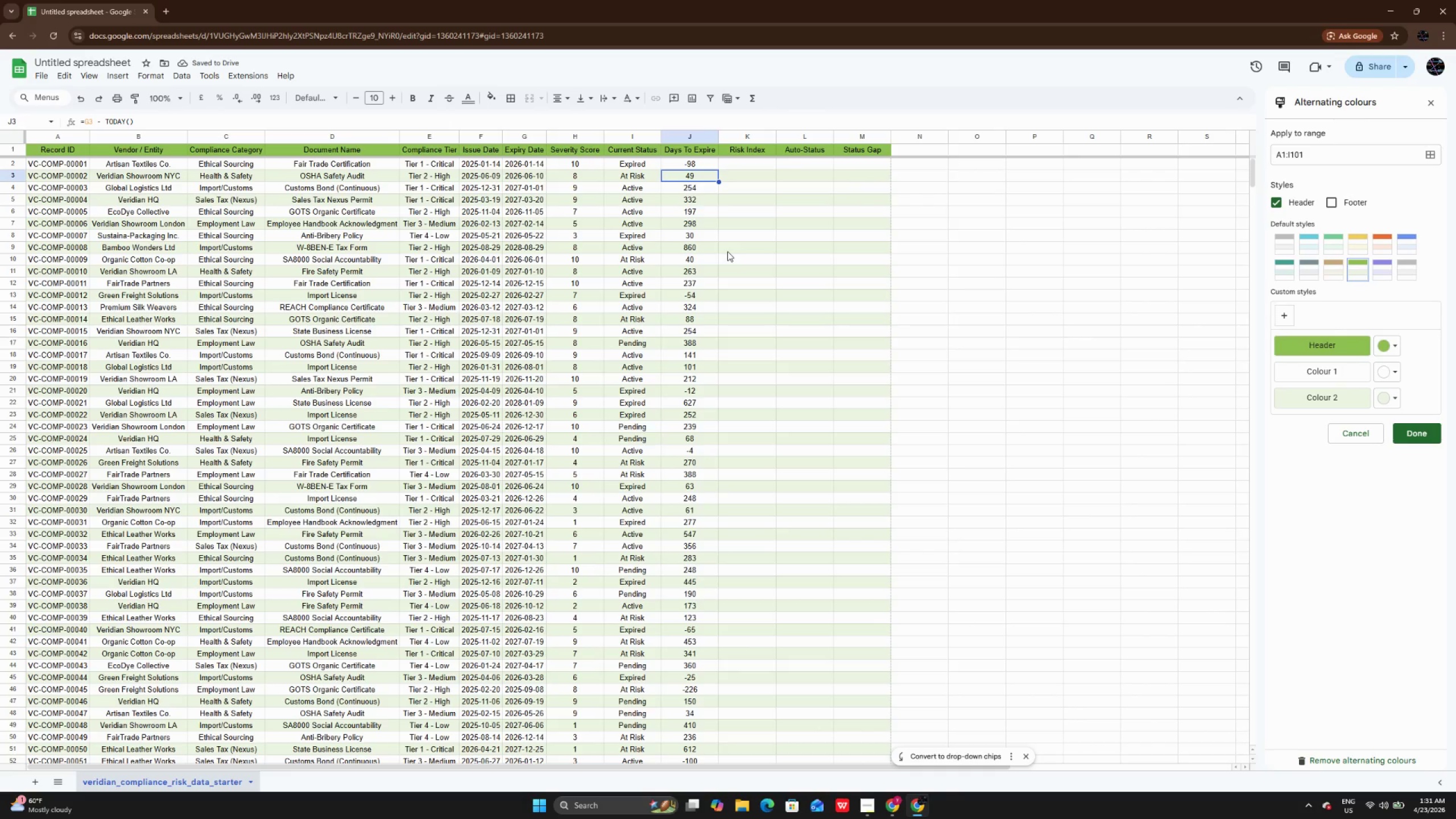 
wait(8.39)
 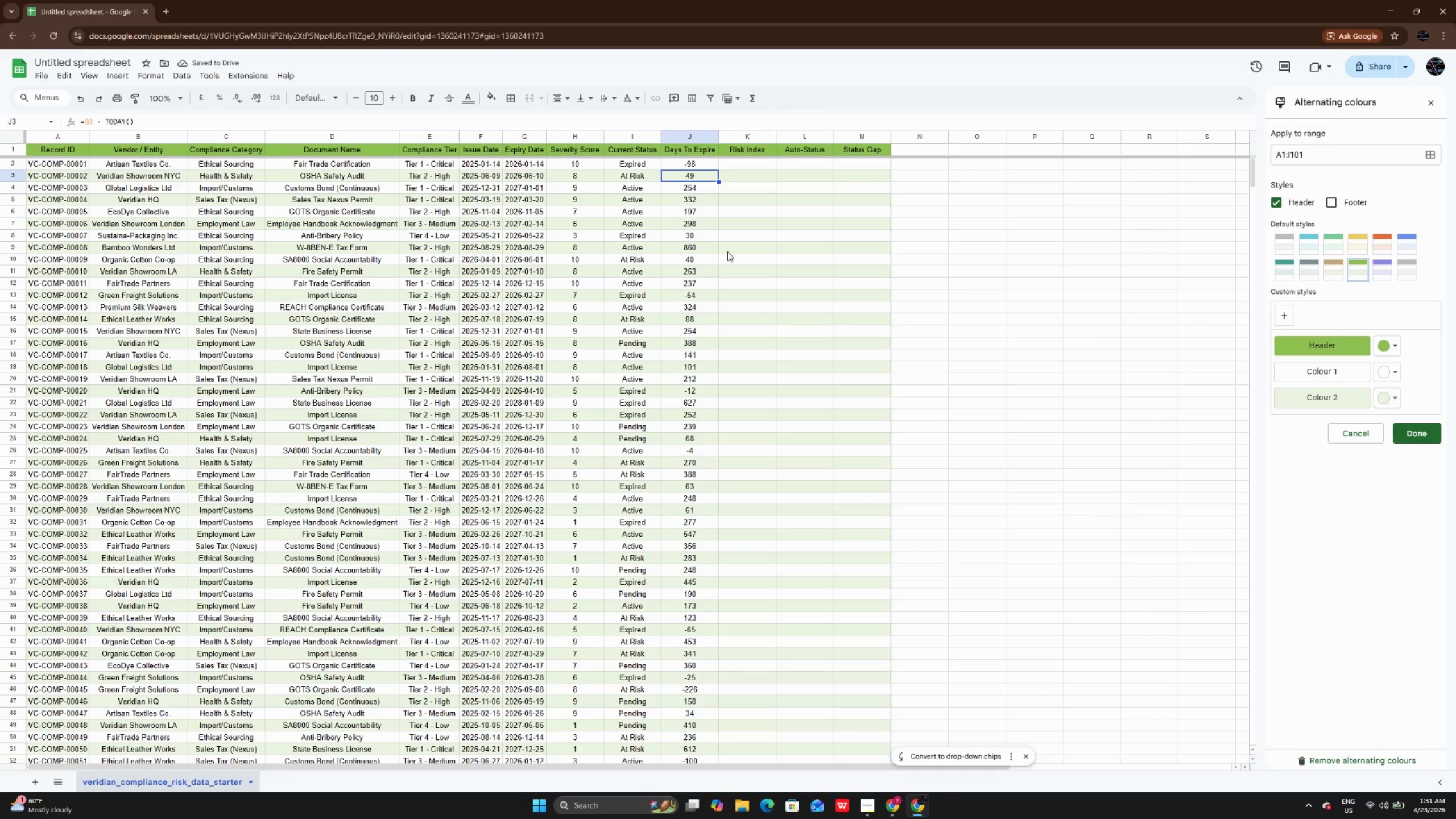 
left_click([750, 159])
 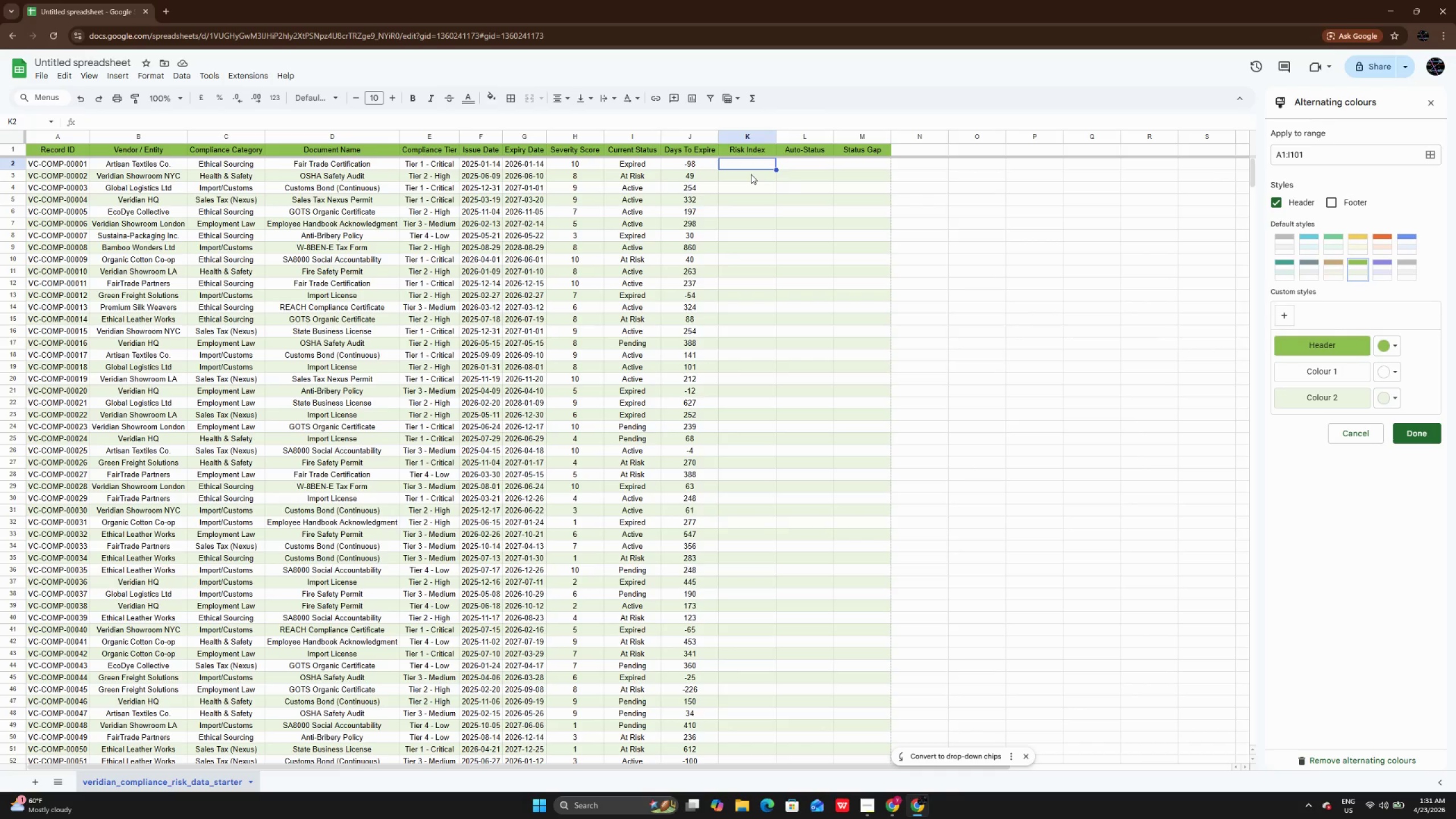 
wait(5.8)
 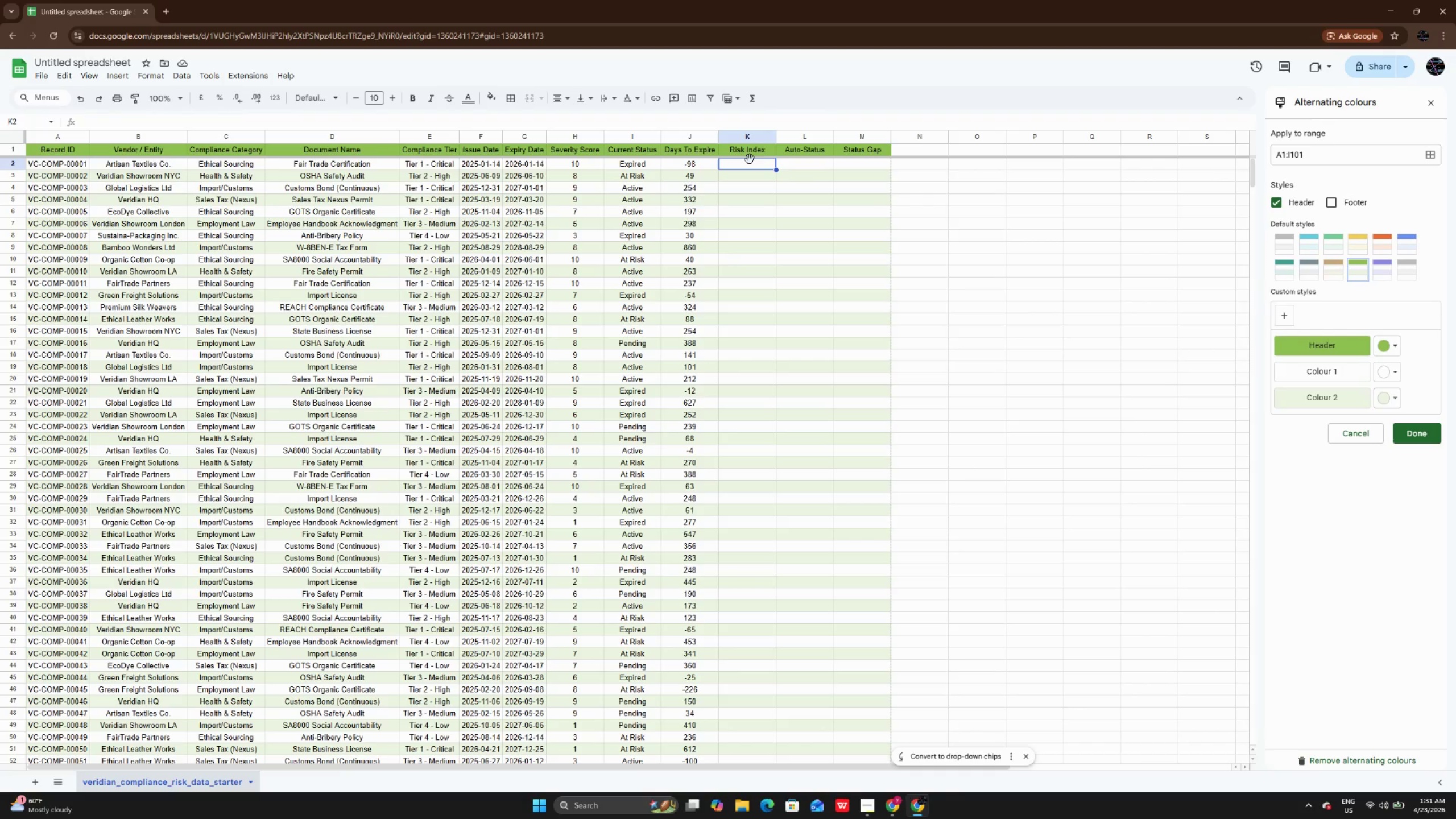 
left_click([750, 168])
 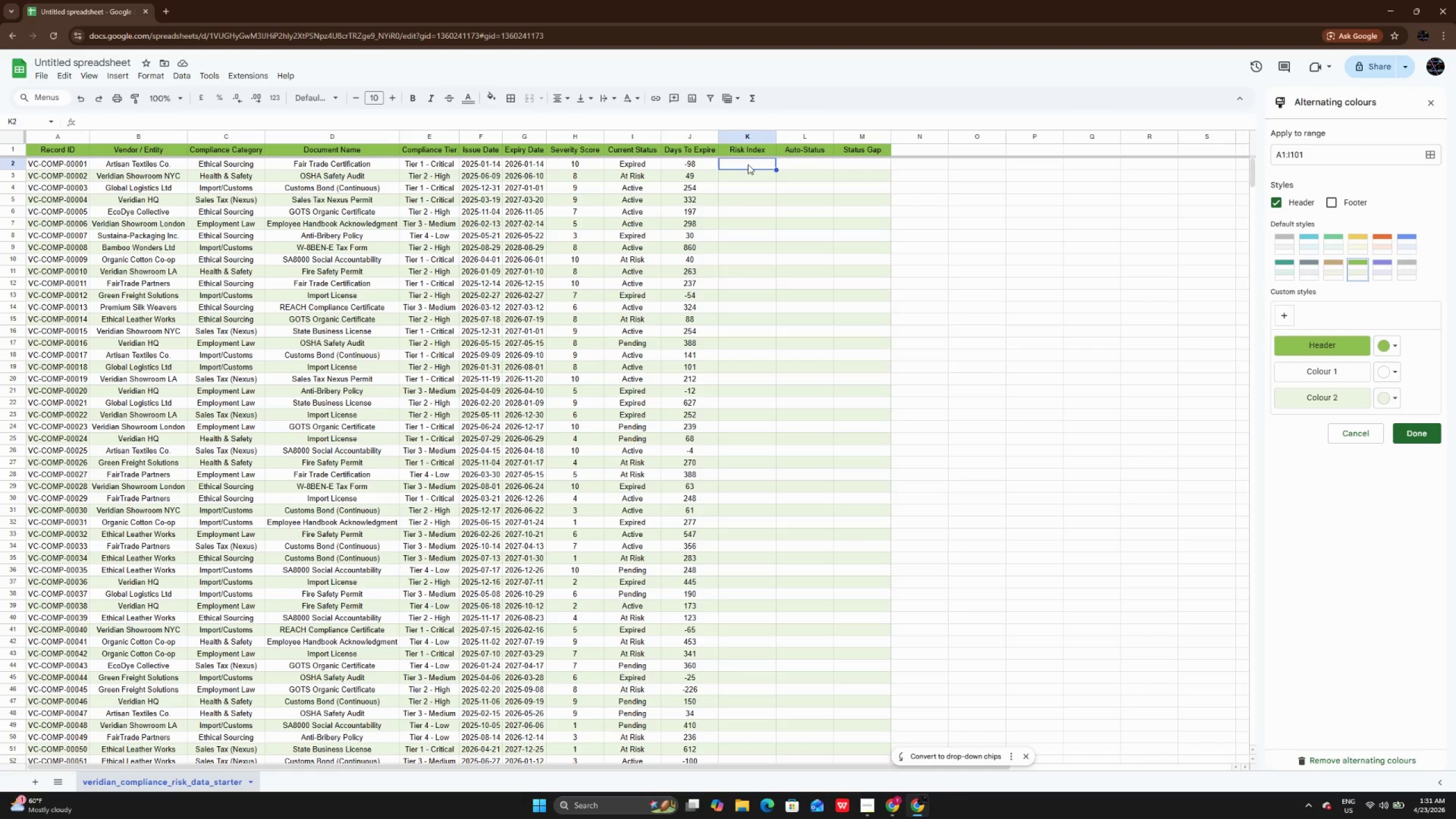 
double_click([748, 164])
 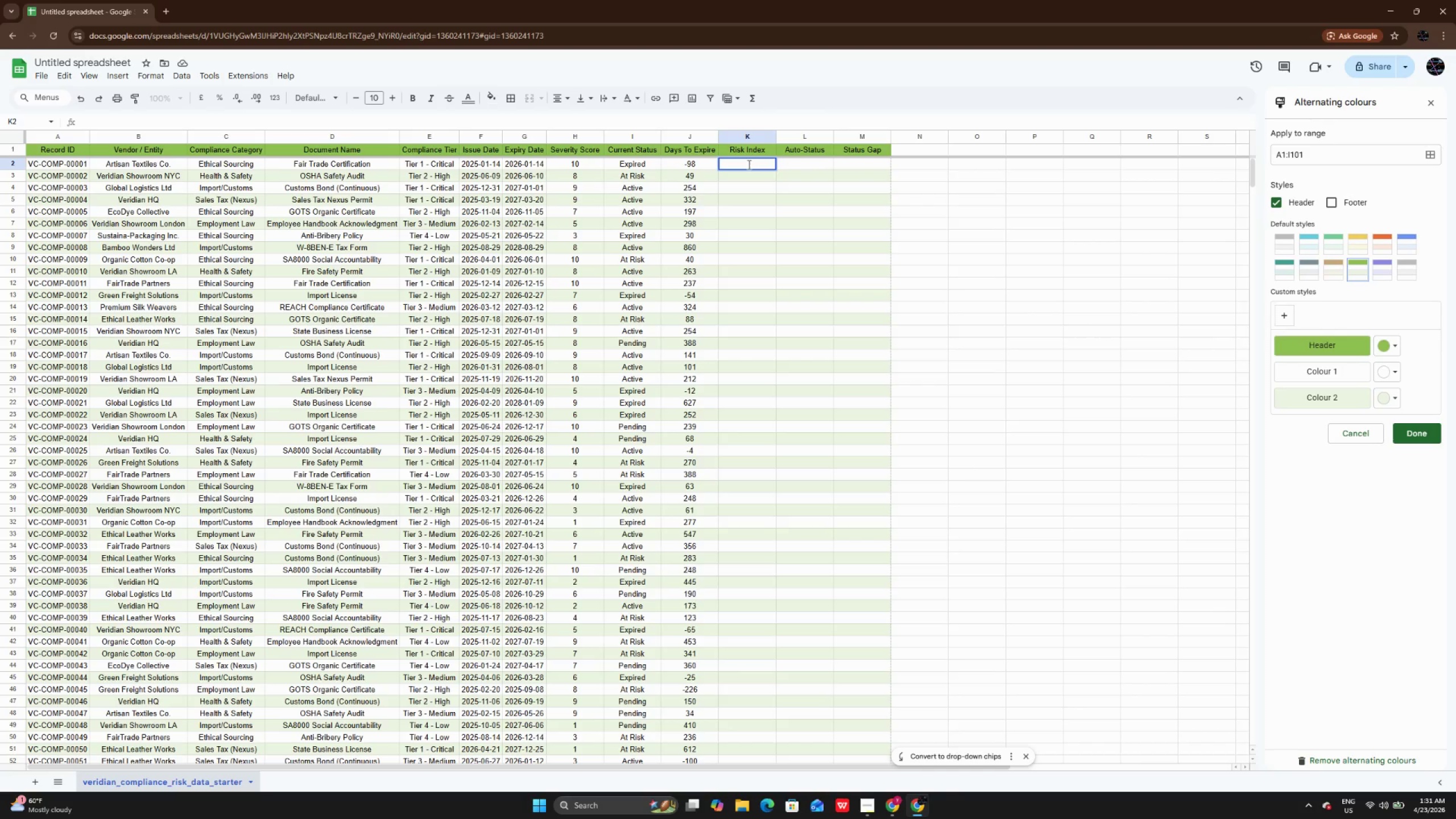 
type(=h2 * if())
 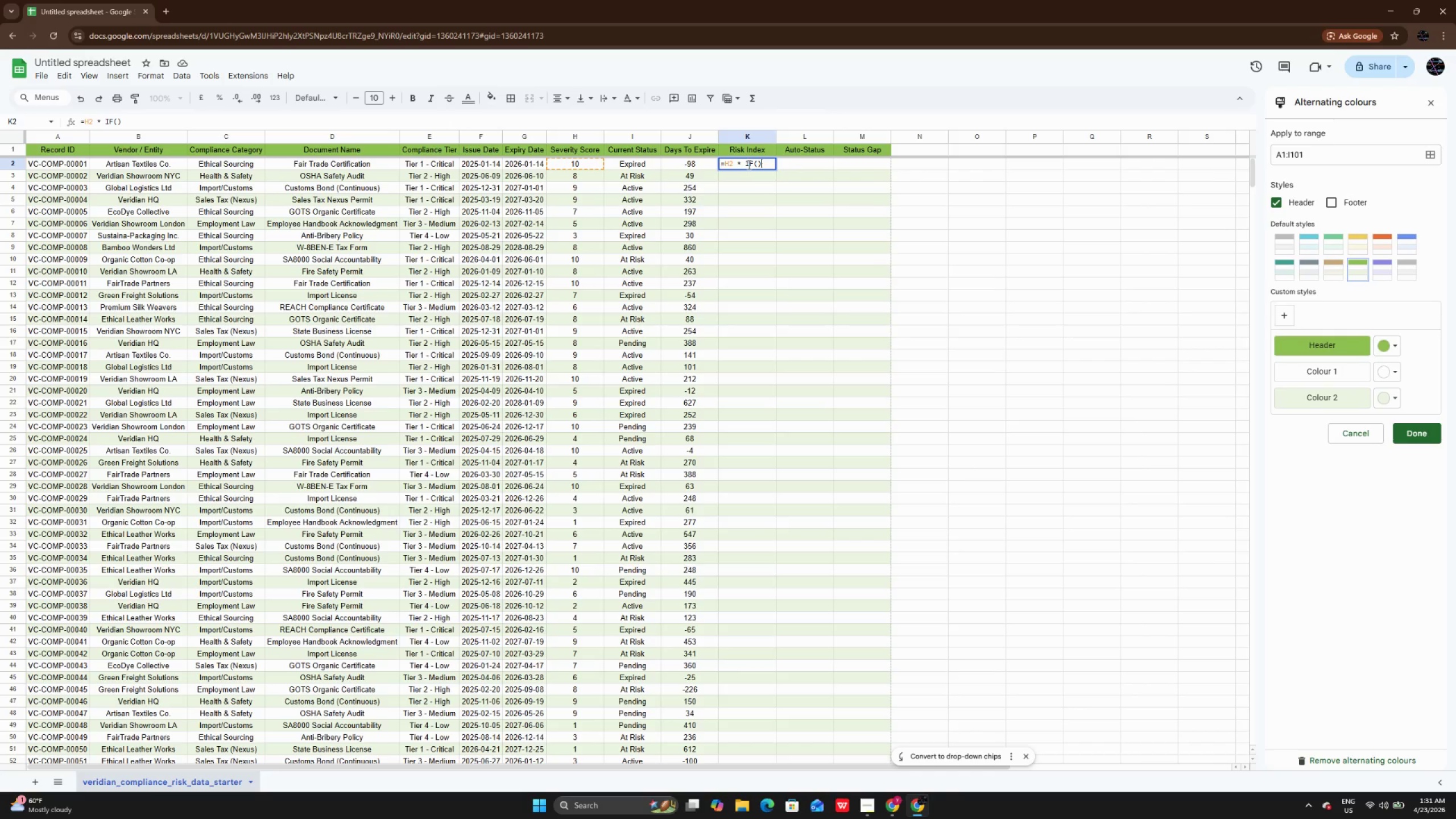 
key(ArrowLeft)
 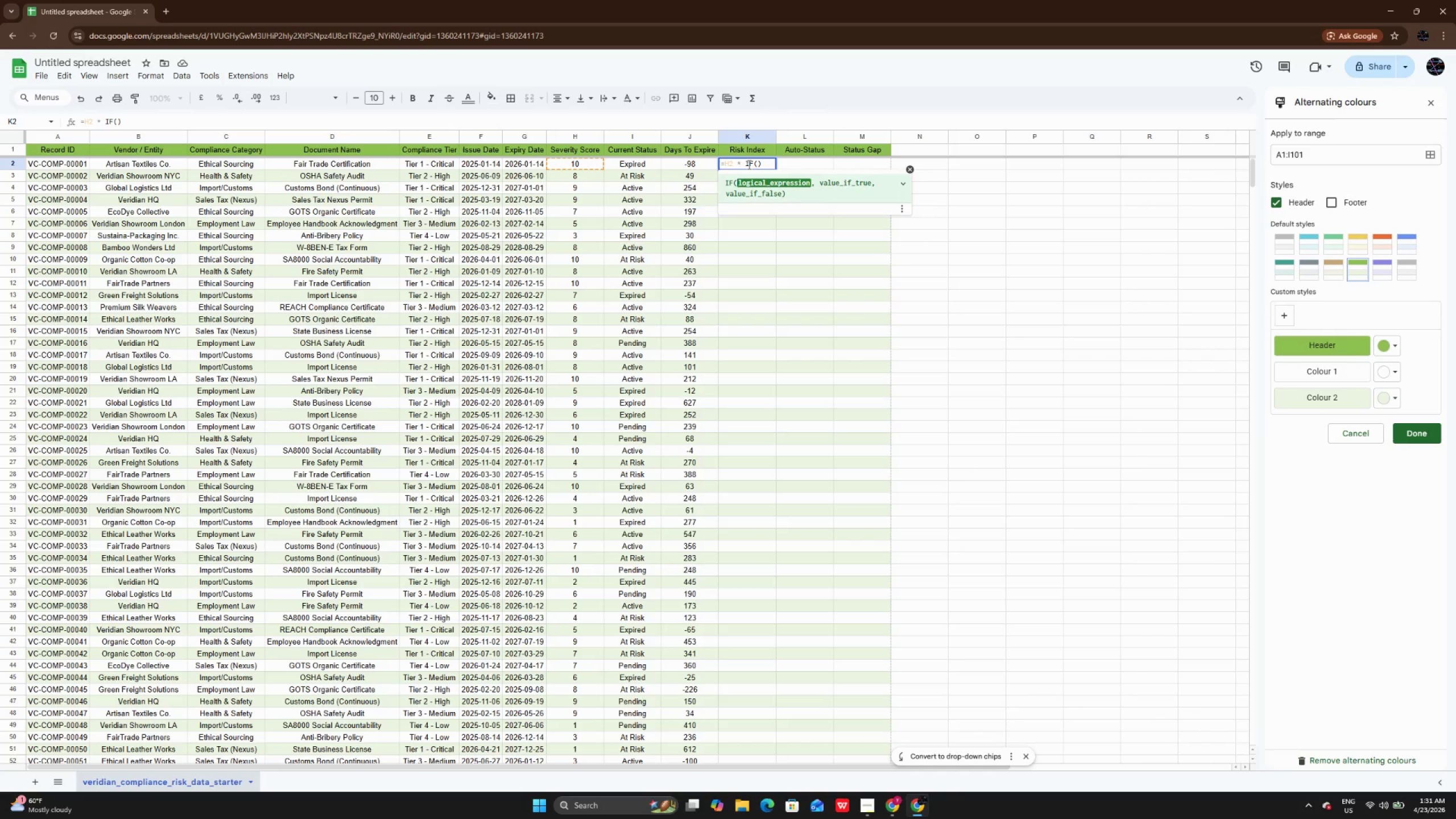 
type(j2)
 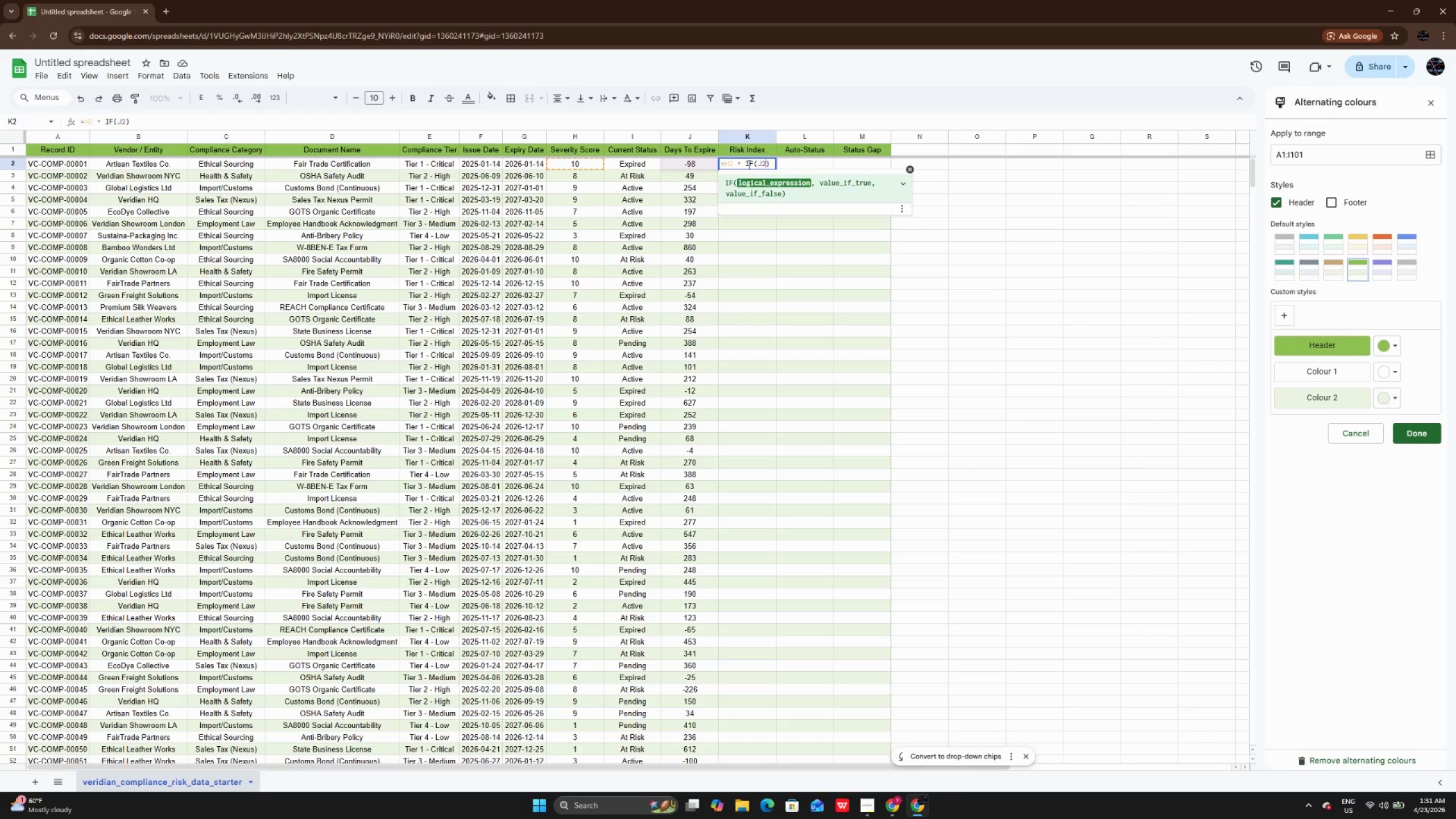 
type(<= )
key(Backspace)
type(0, 2.5, if())
 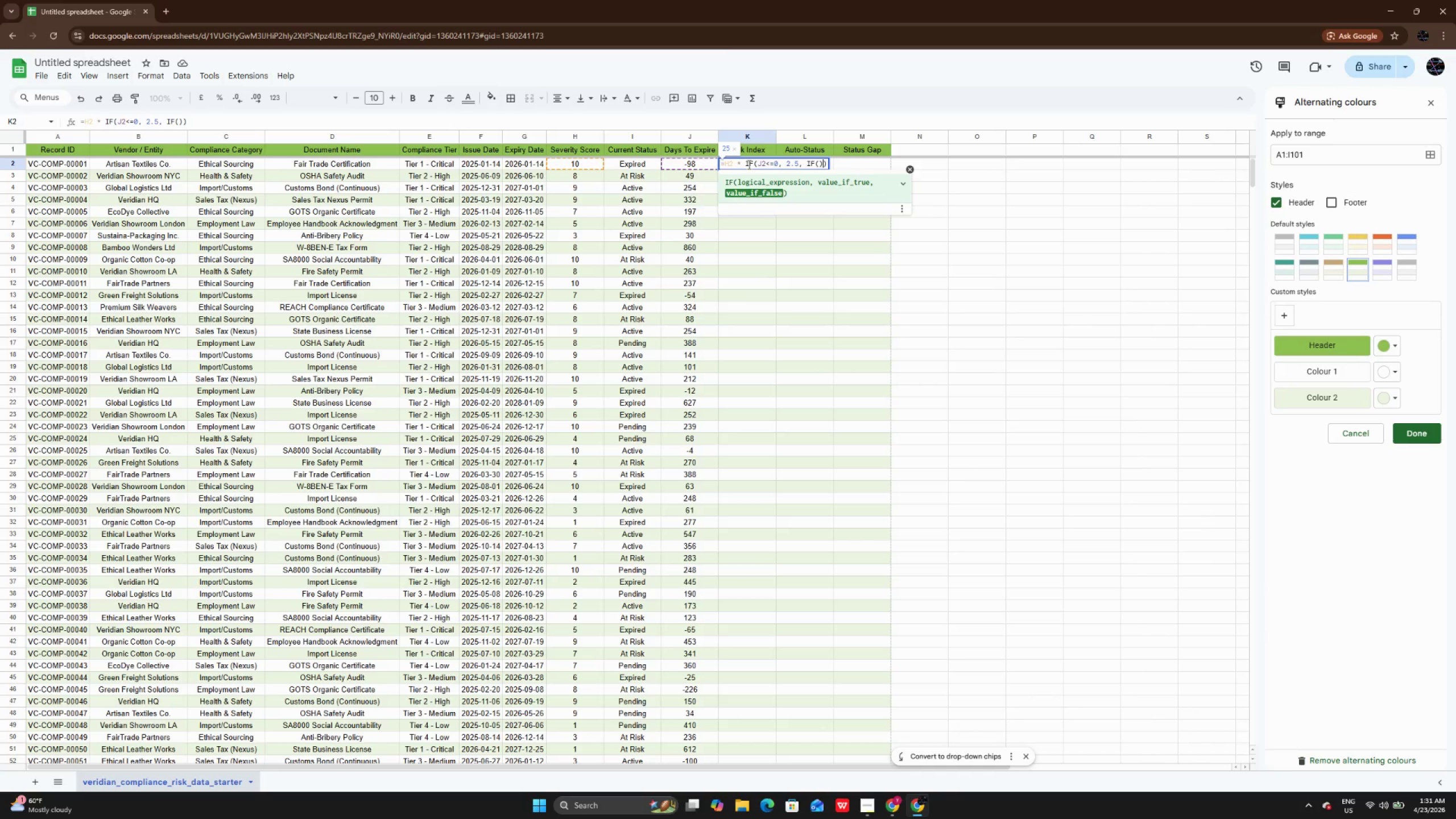 
key(ArrowLeft)
 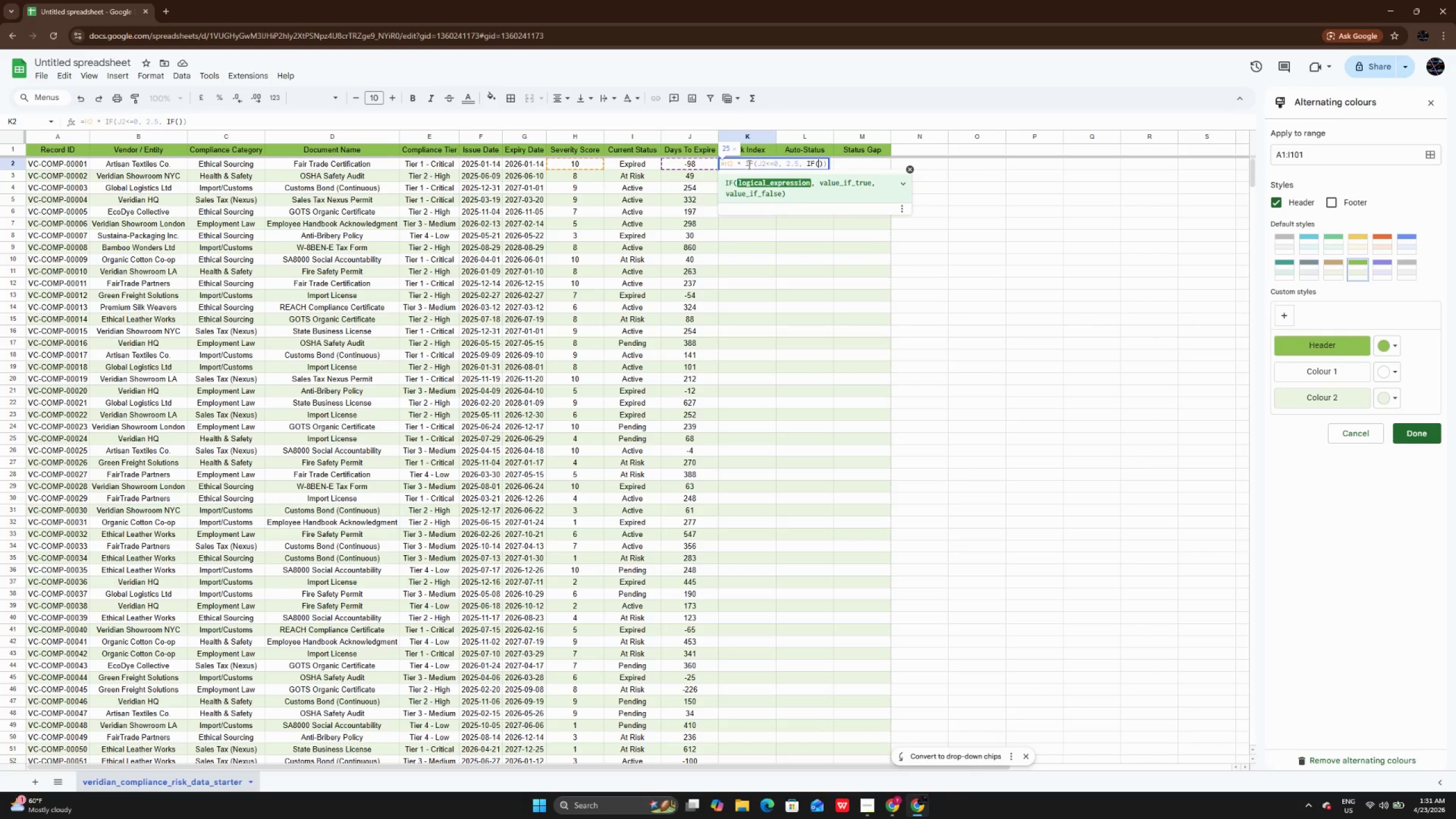 
type(j2<= 30, 2)
 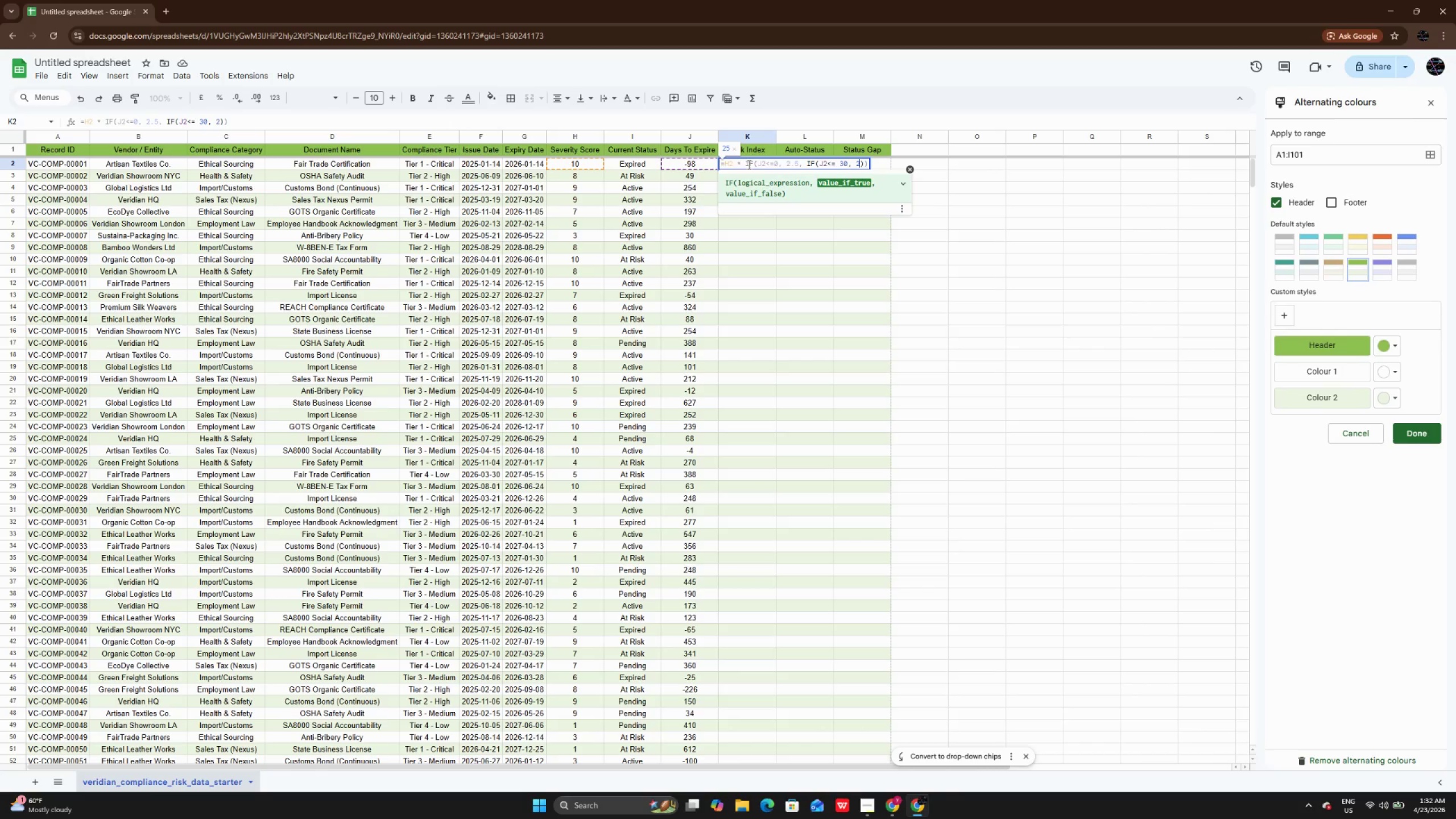 
type(, if())
 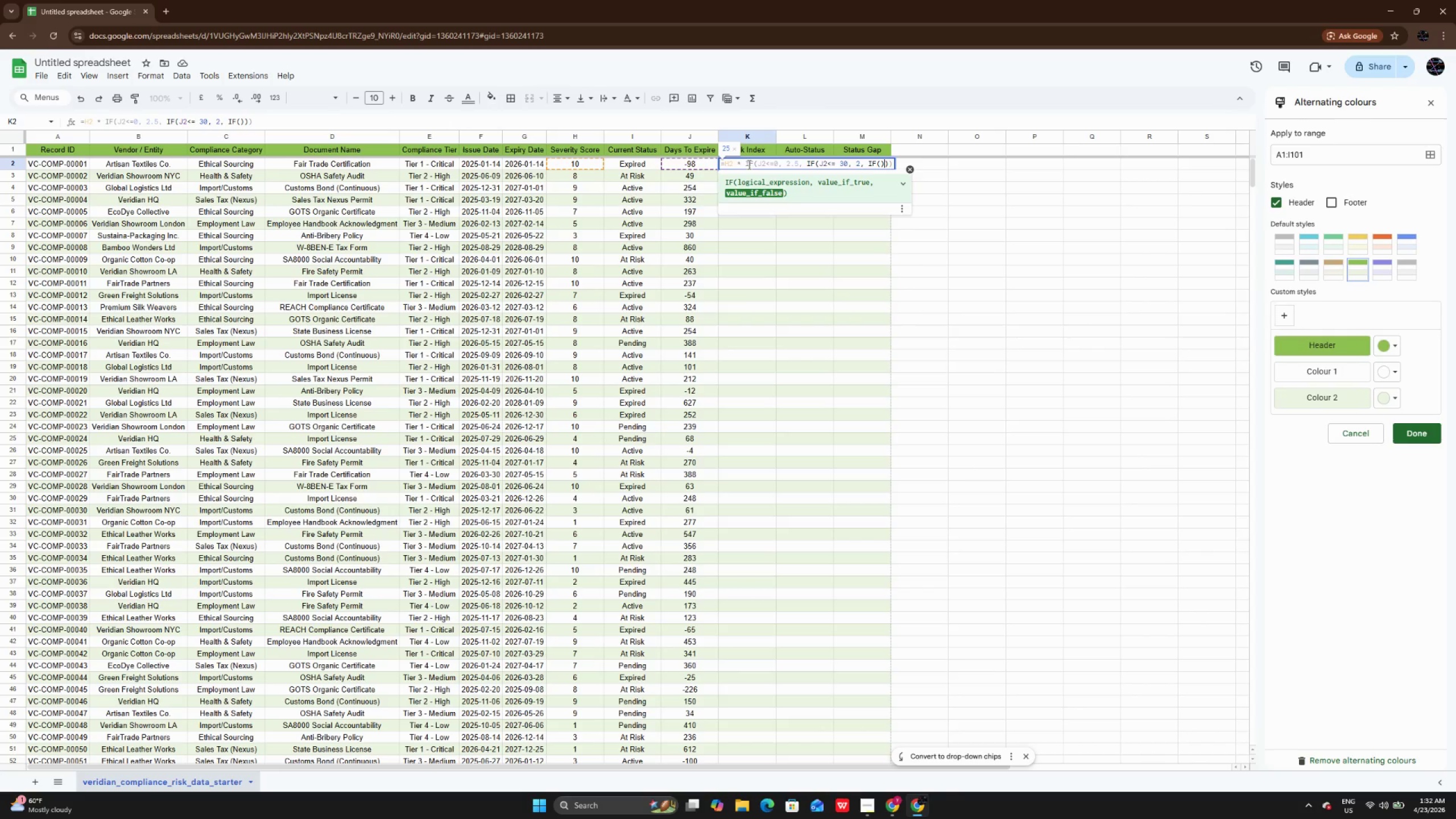 
key(ArrowLeft)
 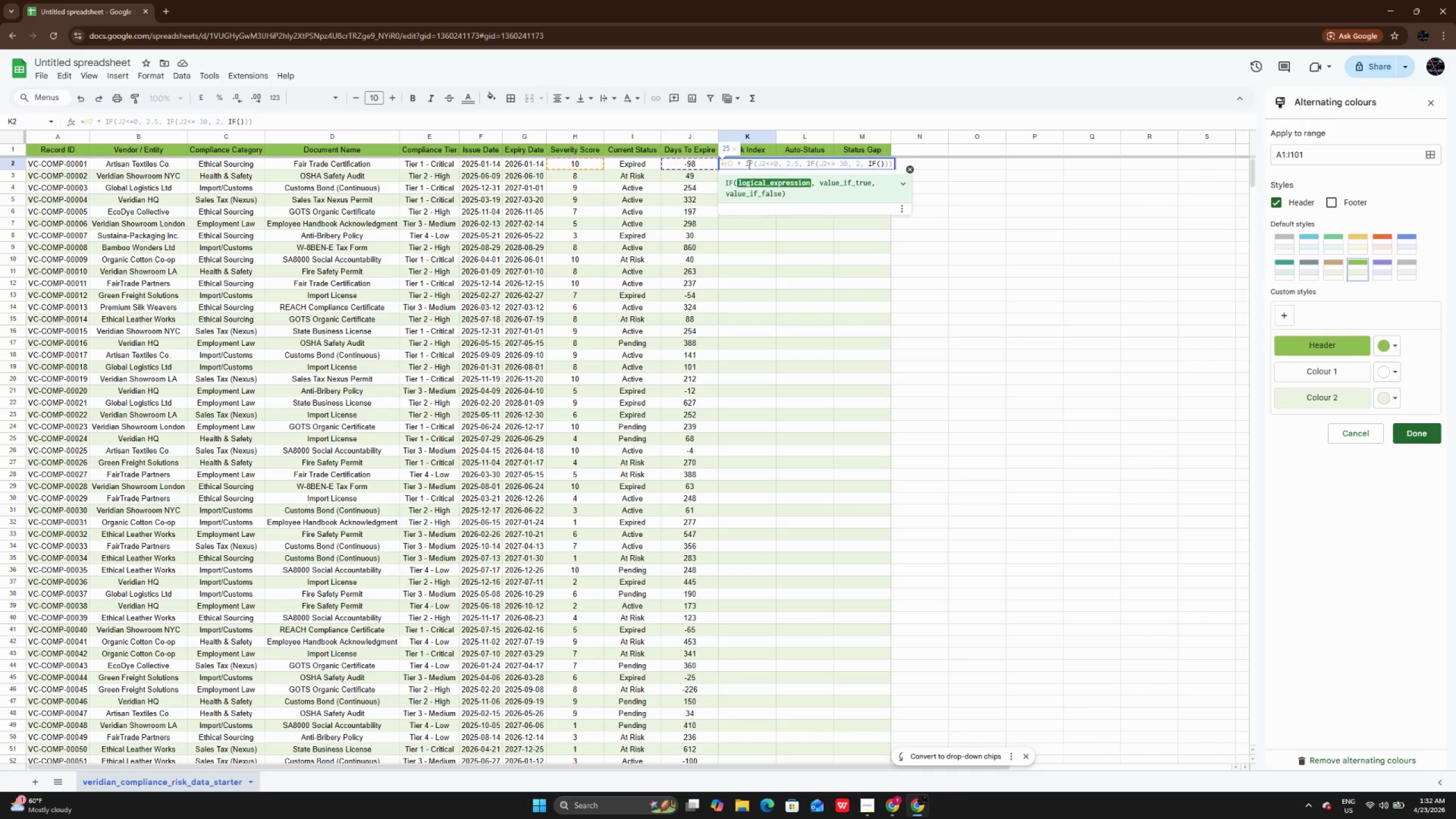 
type(j2)
 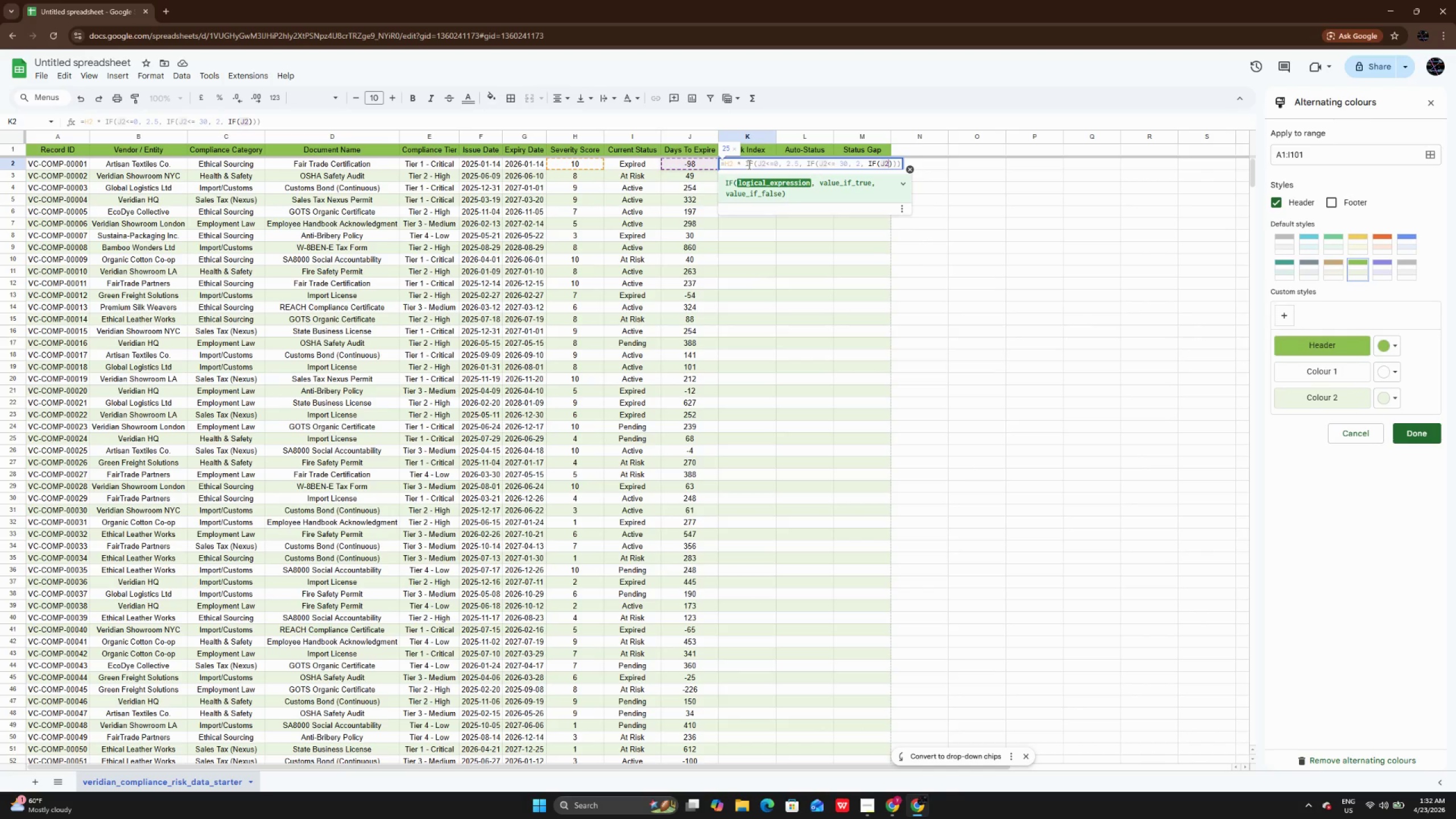 
type(<=90)
 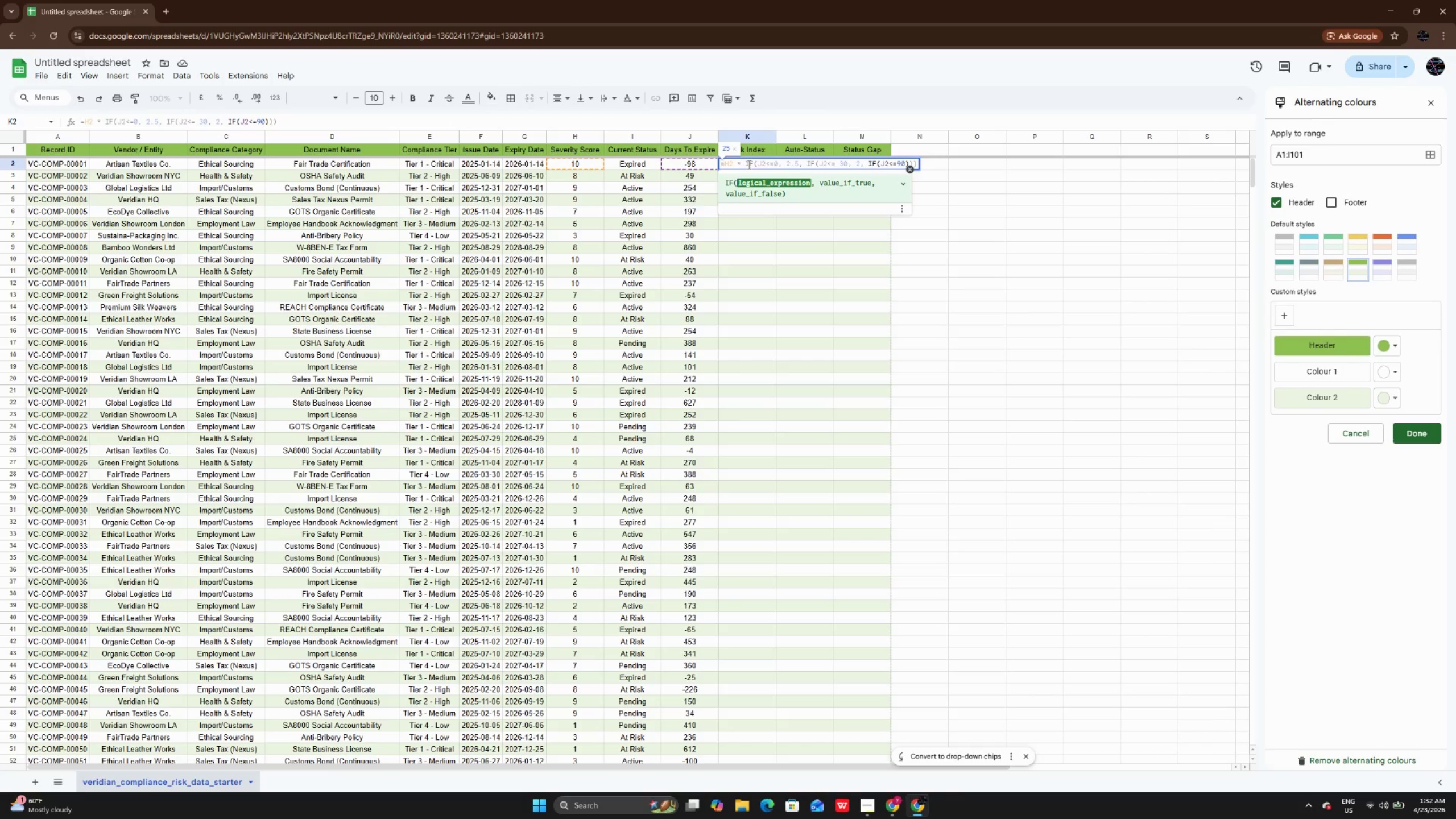 
key(ArrowLeft)
 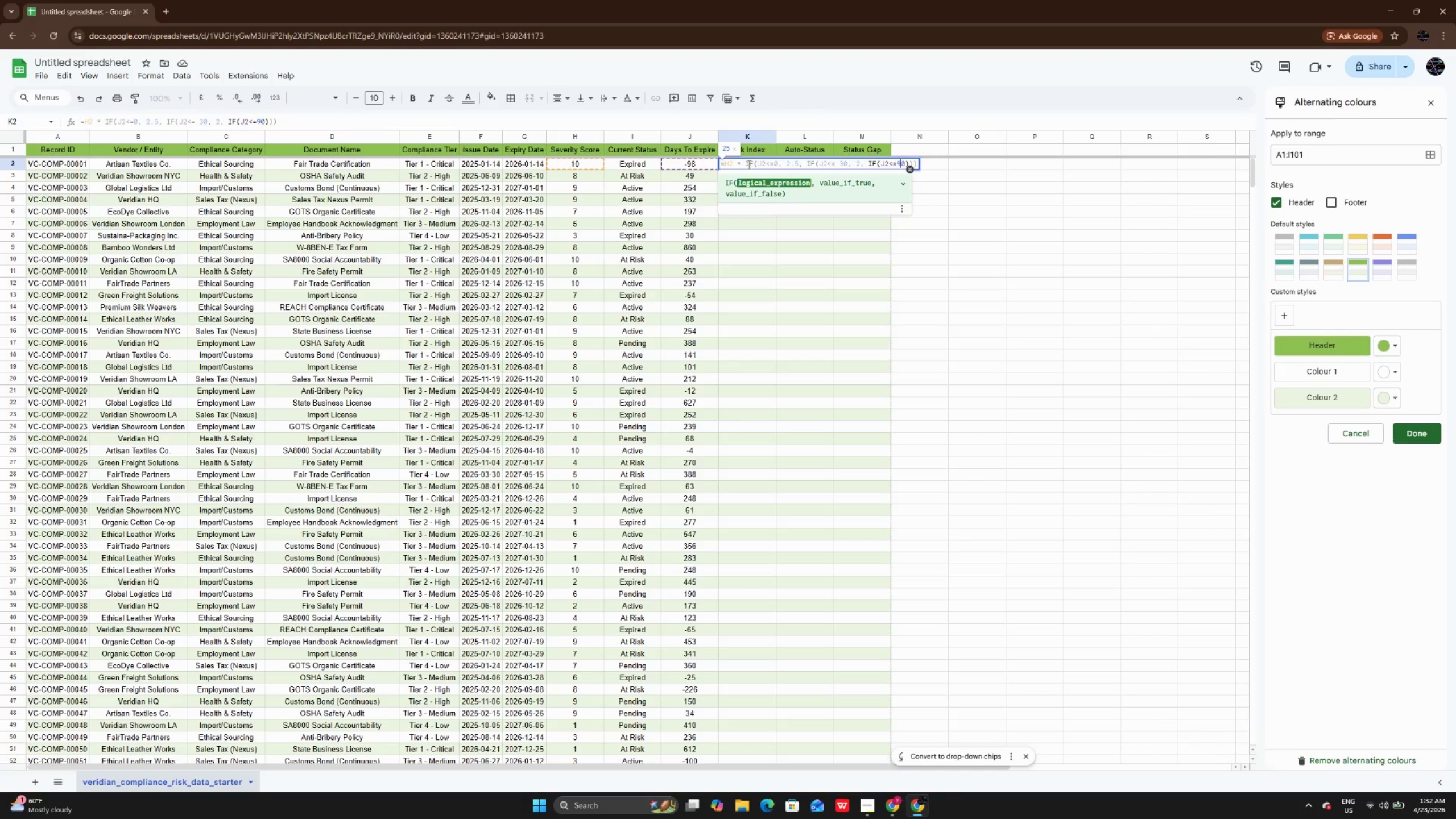 
key(ArrowLeft)
 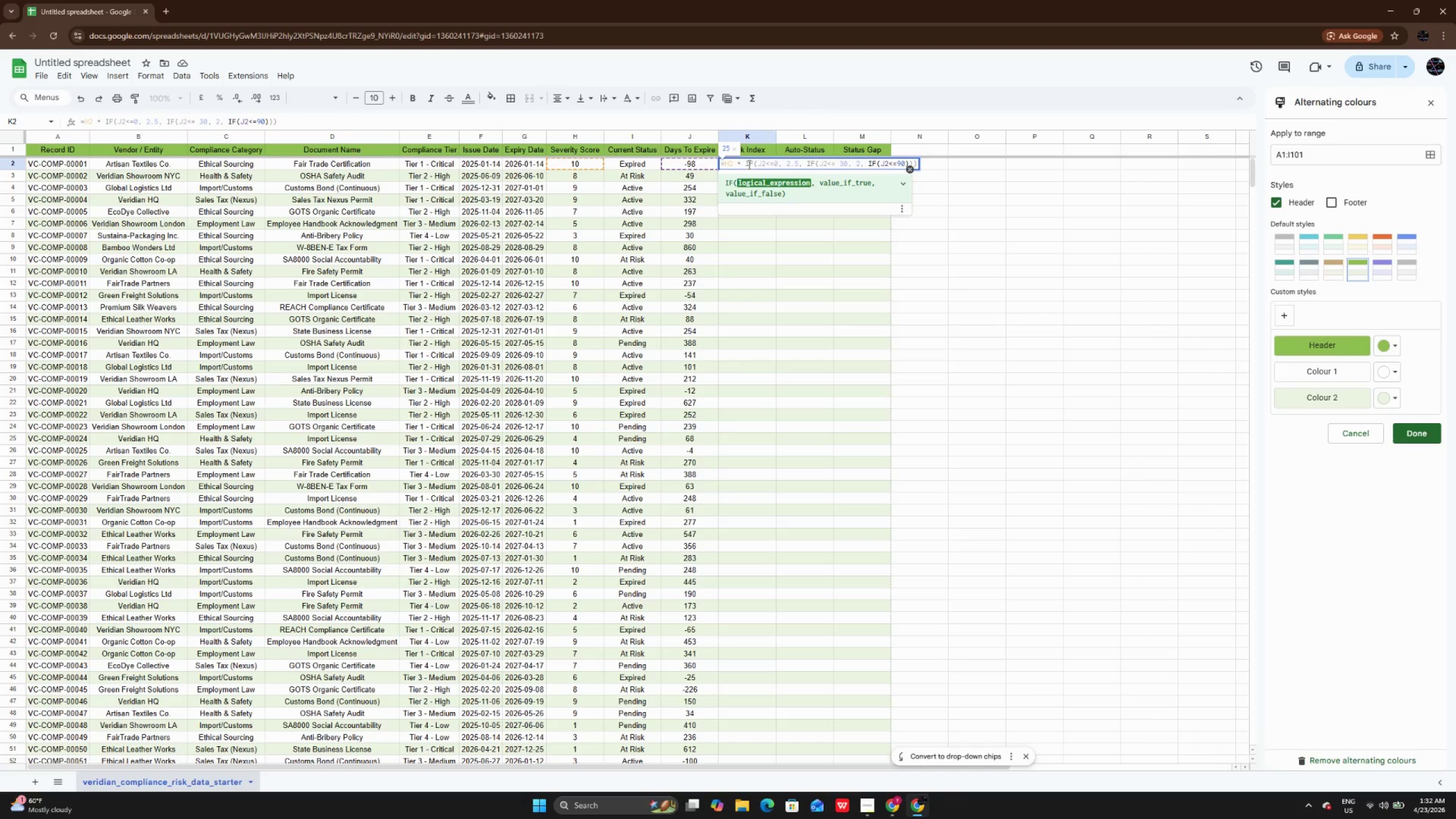 
key(Space)
 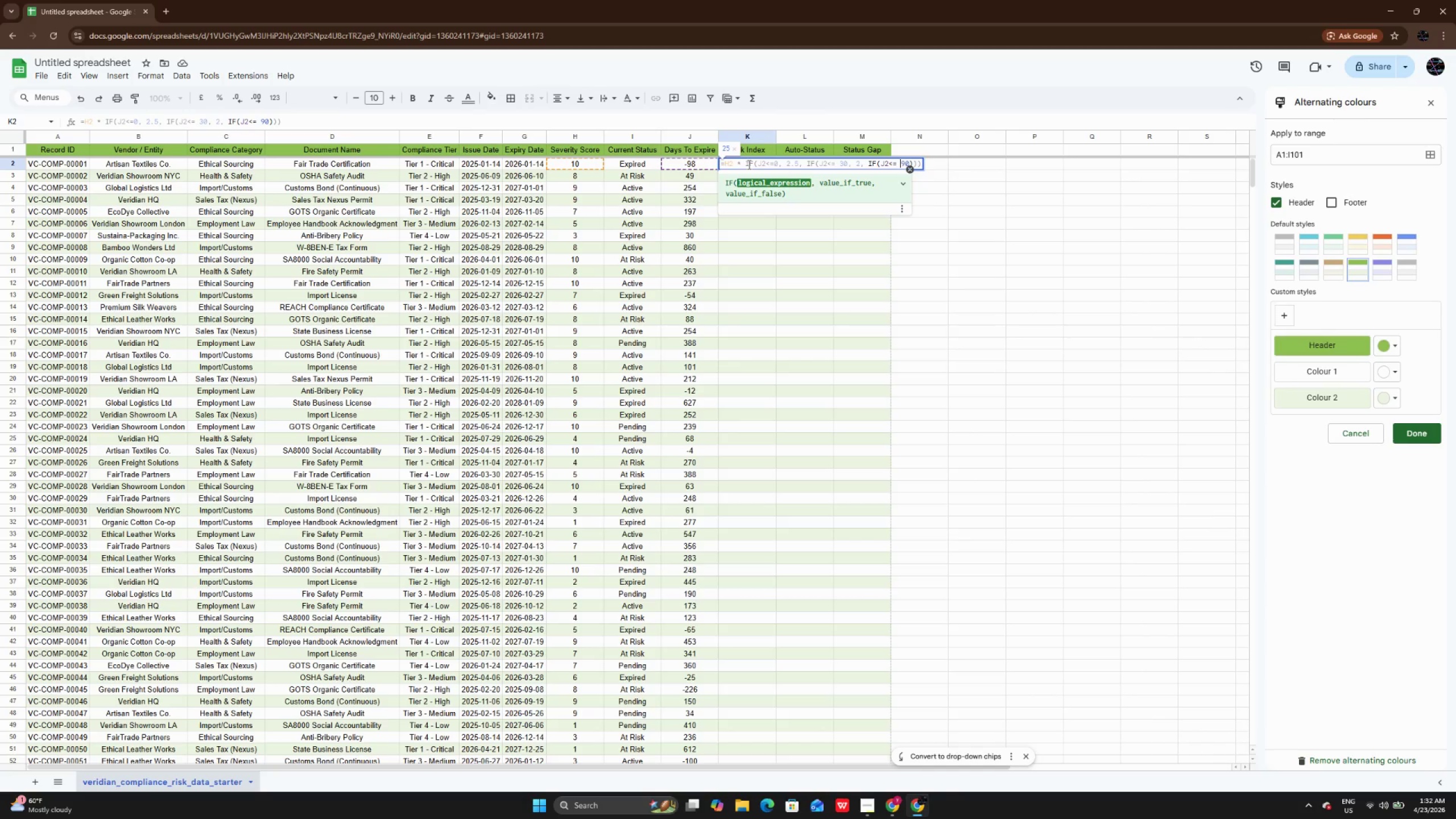 
key(ArrowLeft)
 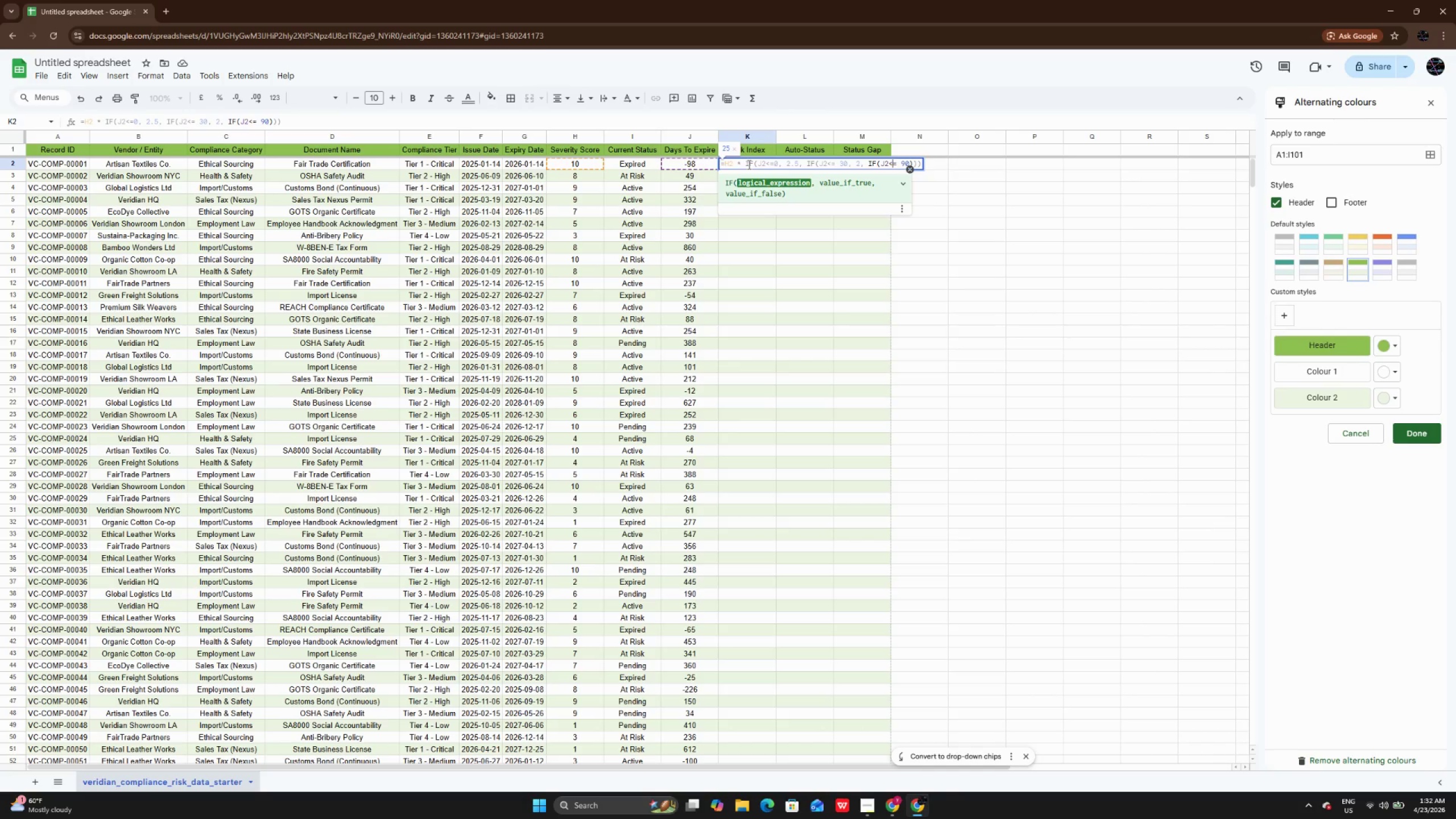 
key(ArrowLeft)
 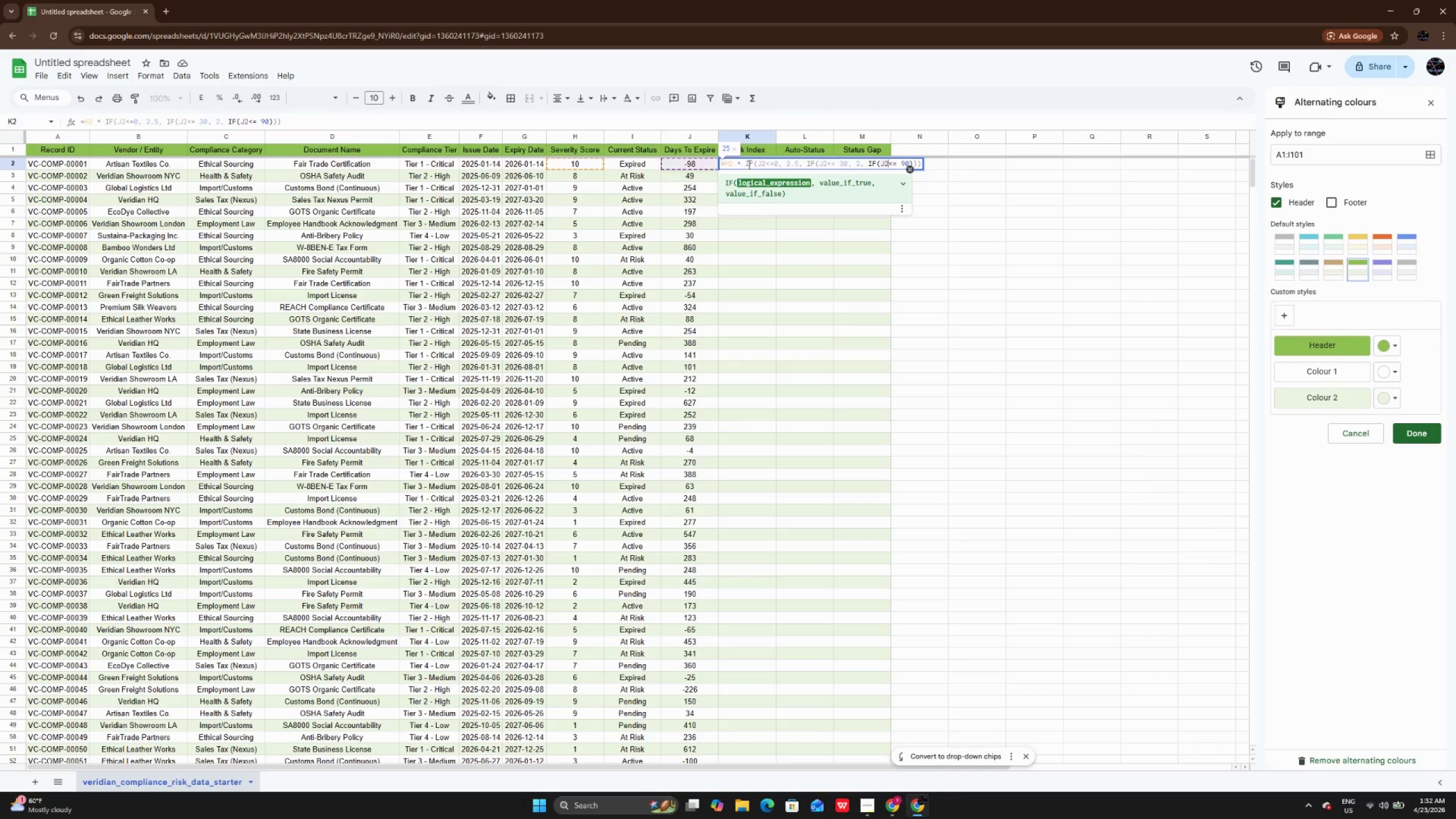 
key(ArrowLeft)
 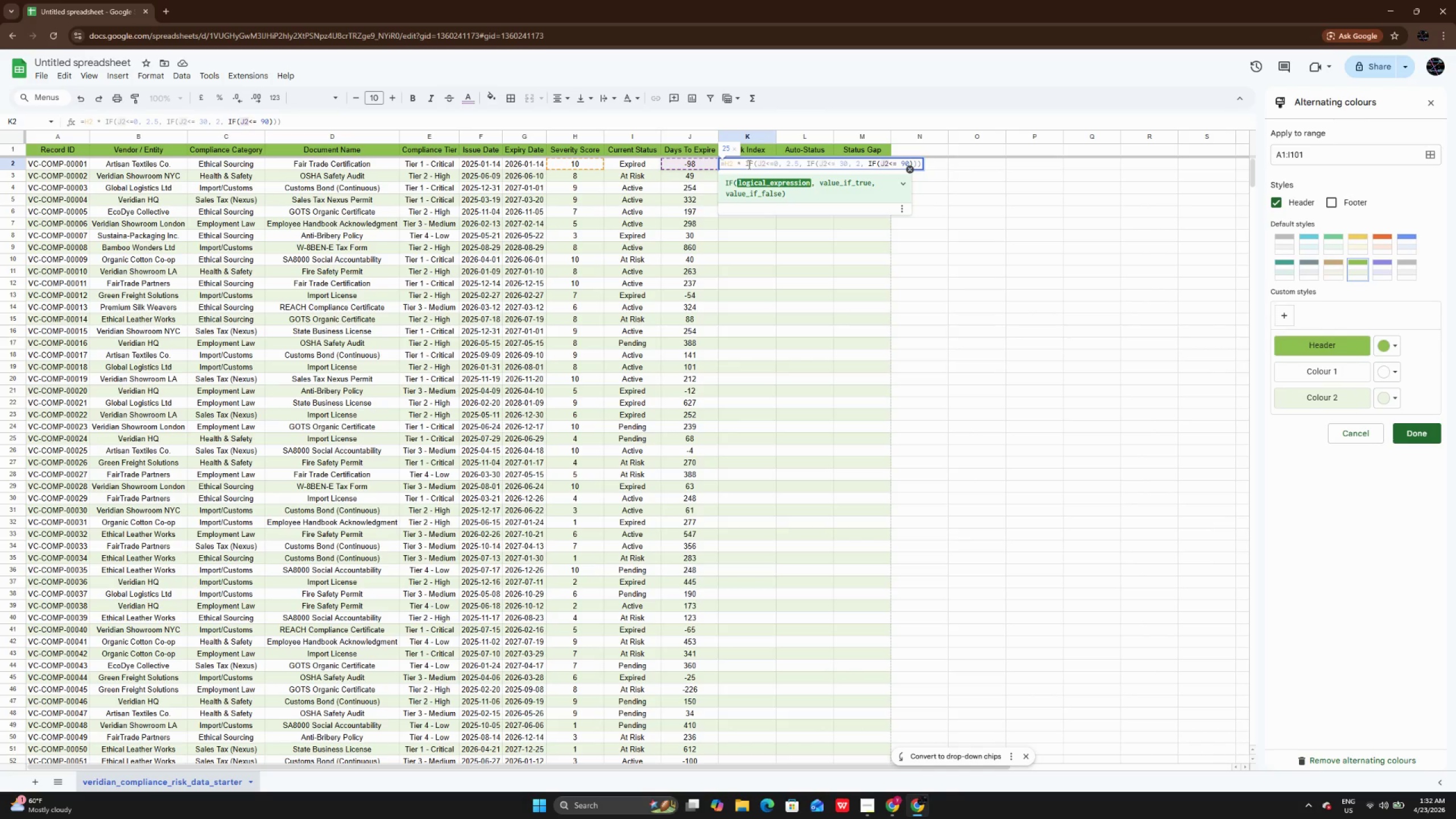 
key(ArrowLeft)
 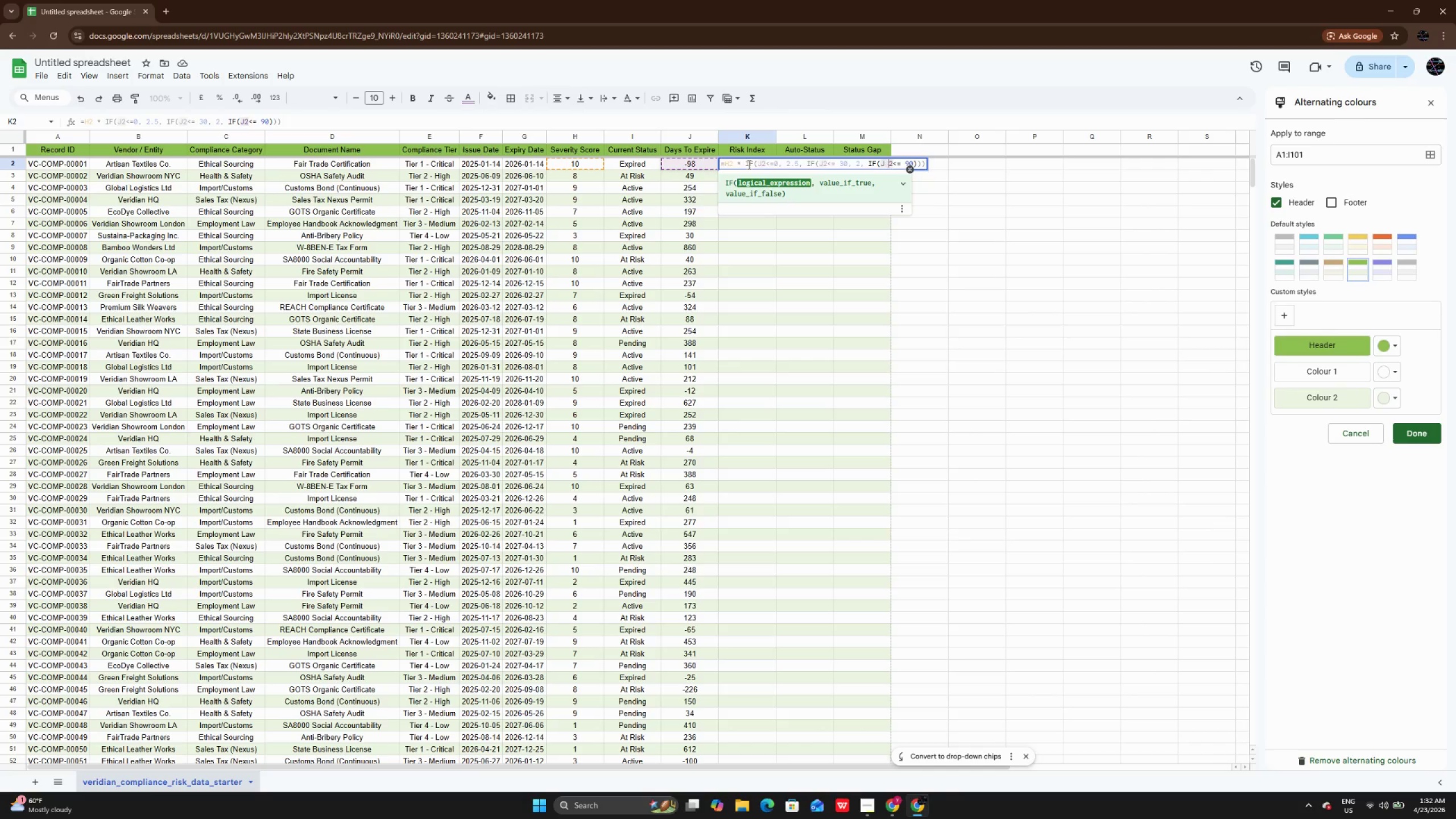 
key(Space)
 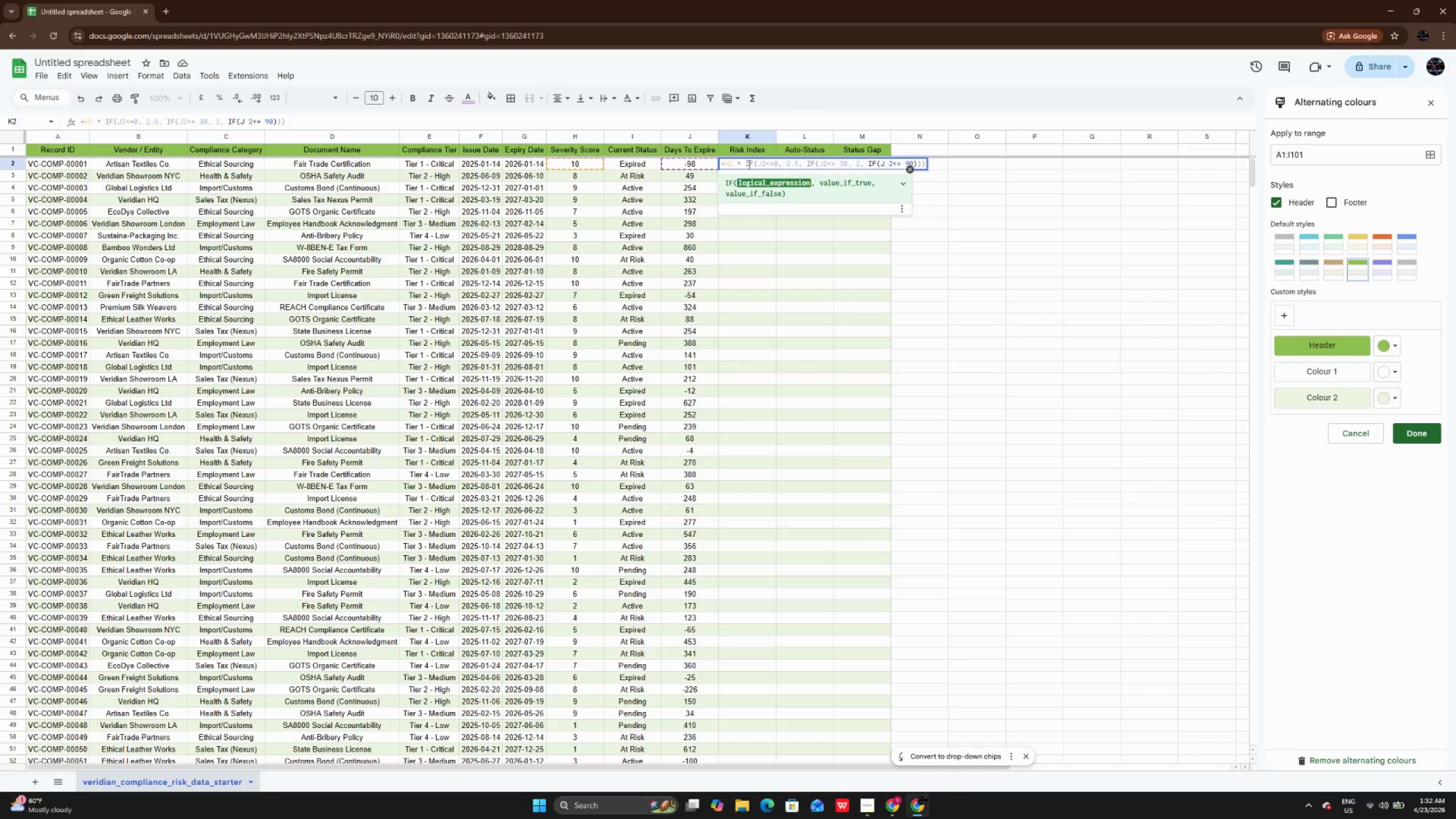 
key(Backspace)
 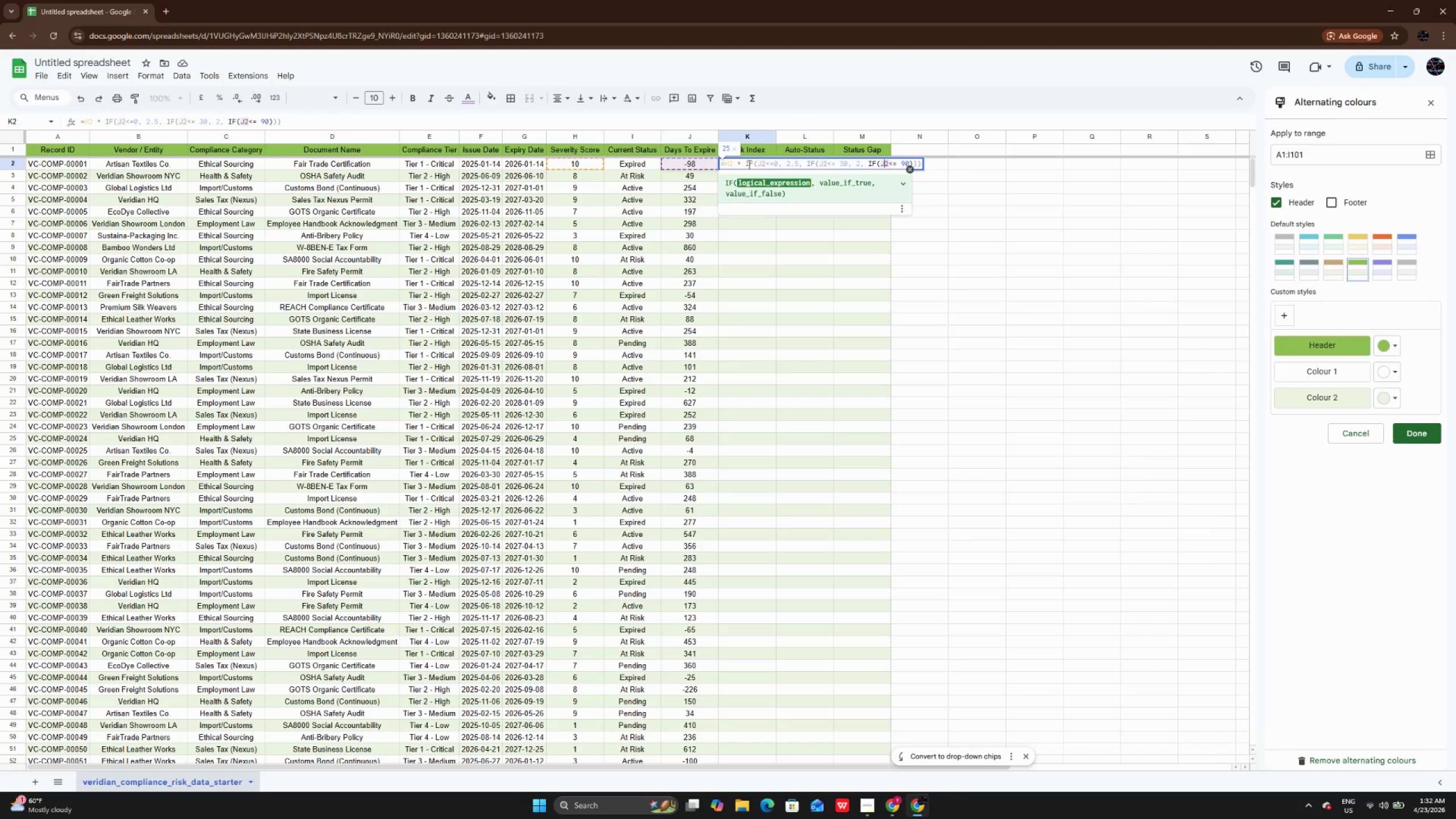 
key(ArrowRight)
 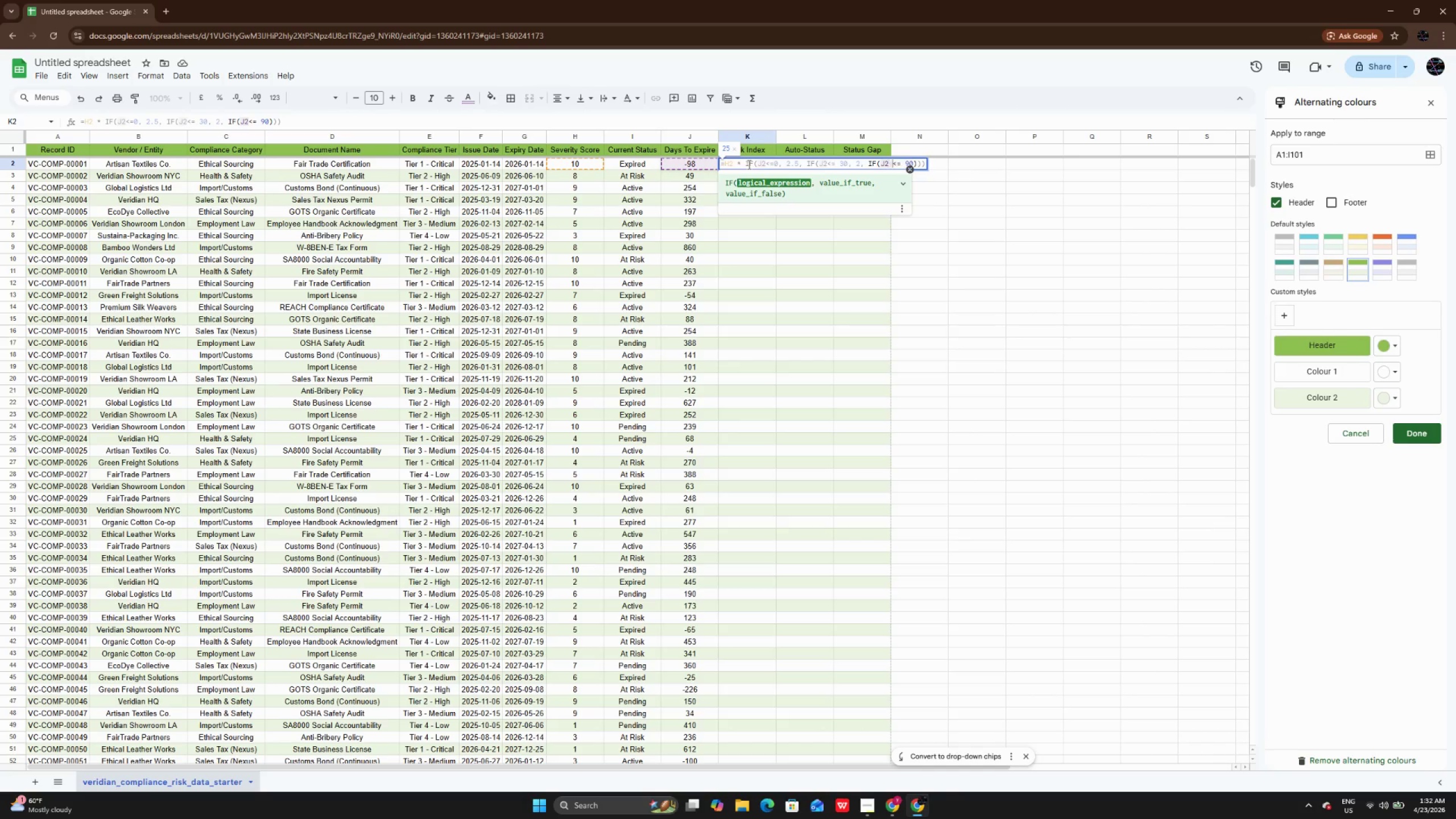 
key(Space)
 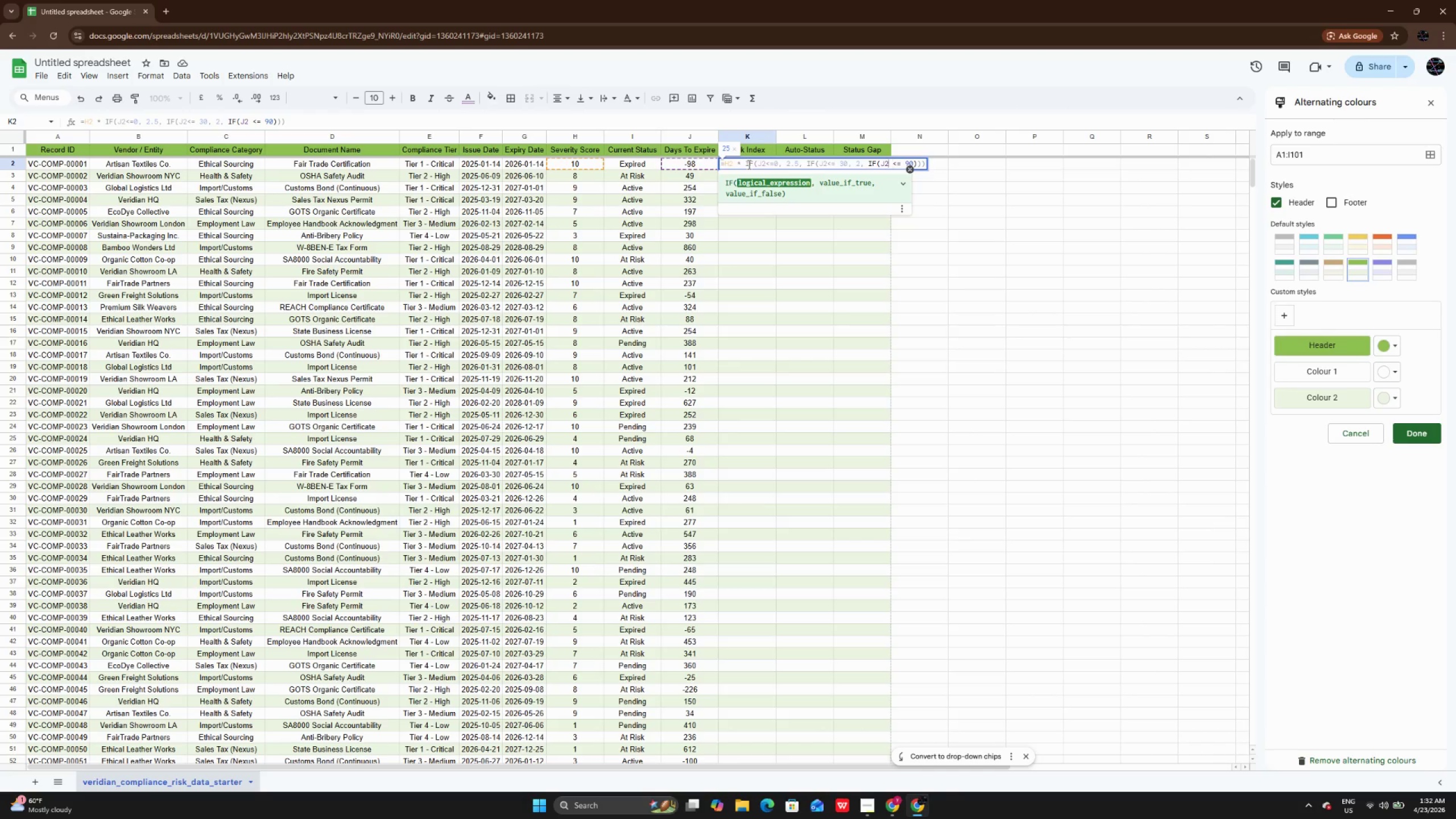 
key(ArrowLeft)
 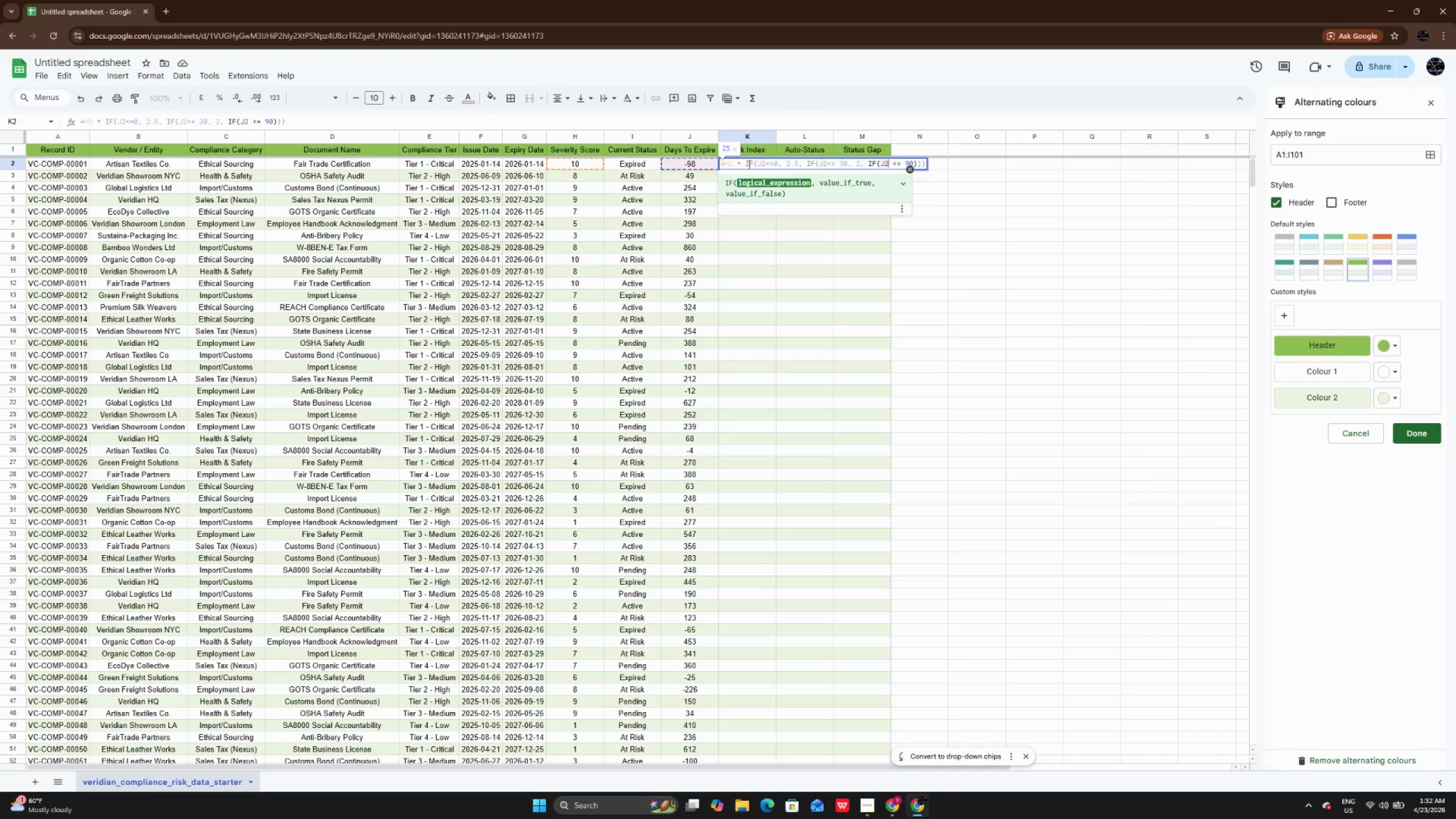 
key(ArrowLeft)
 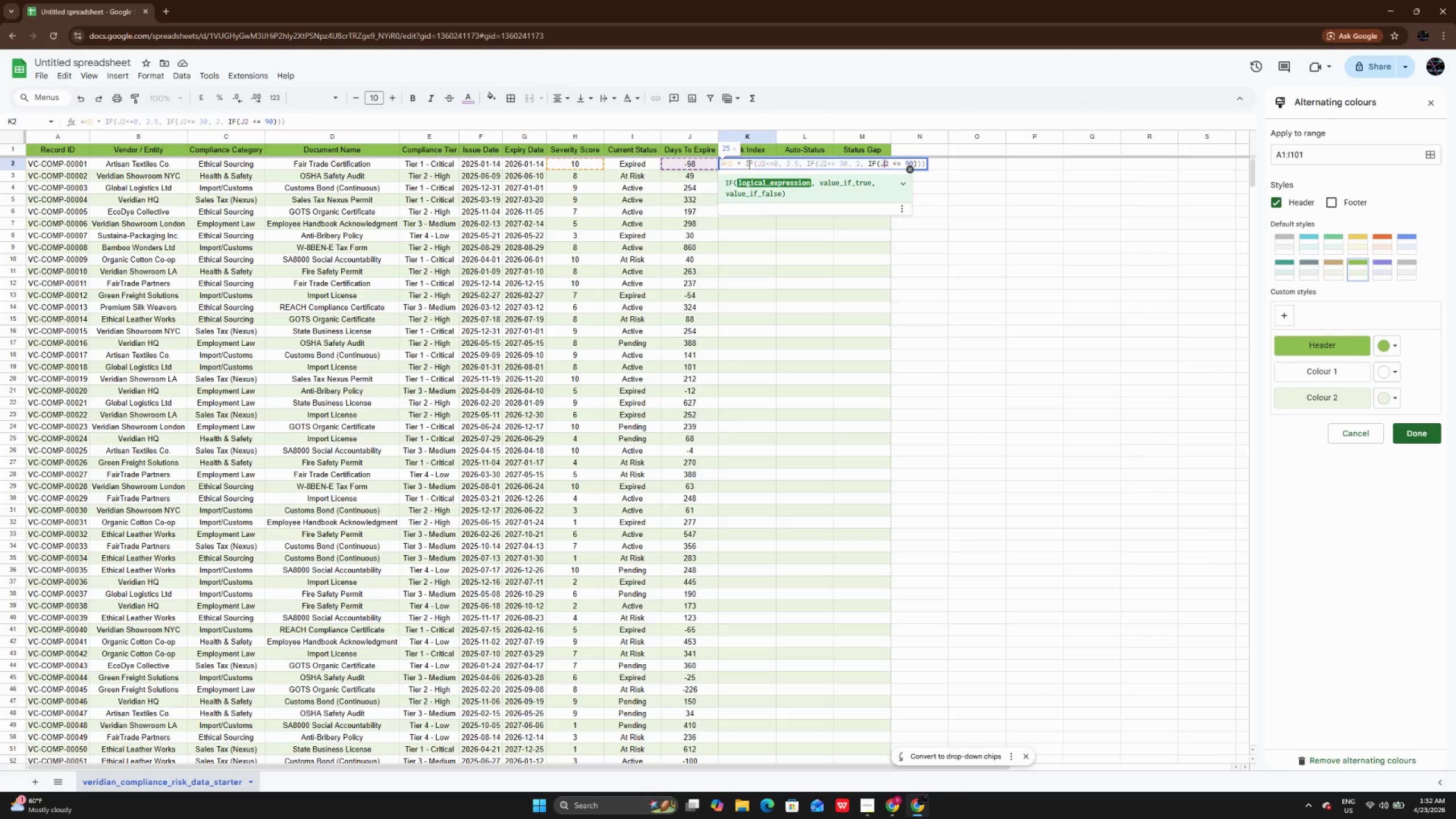 
key(ArrowLeft)
 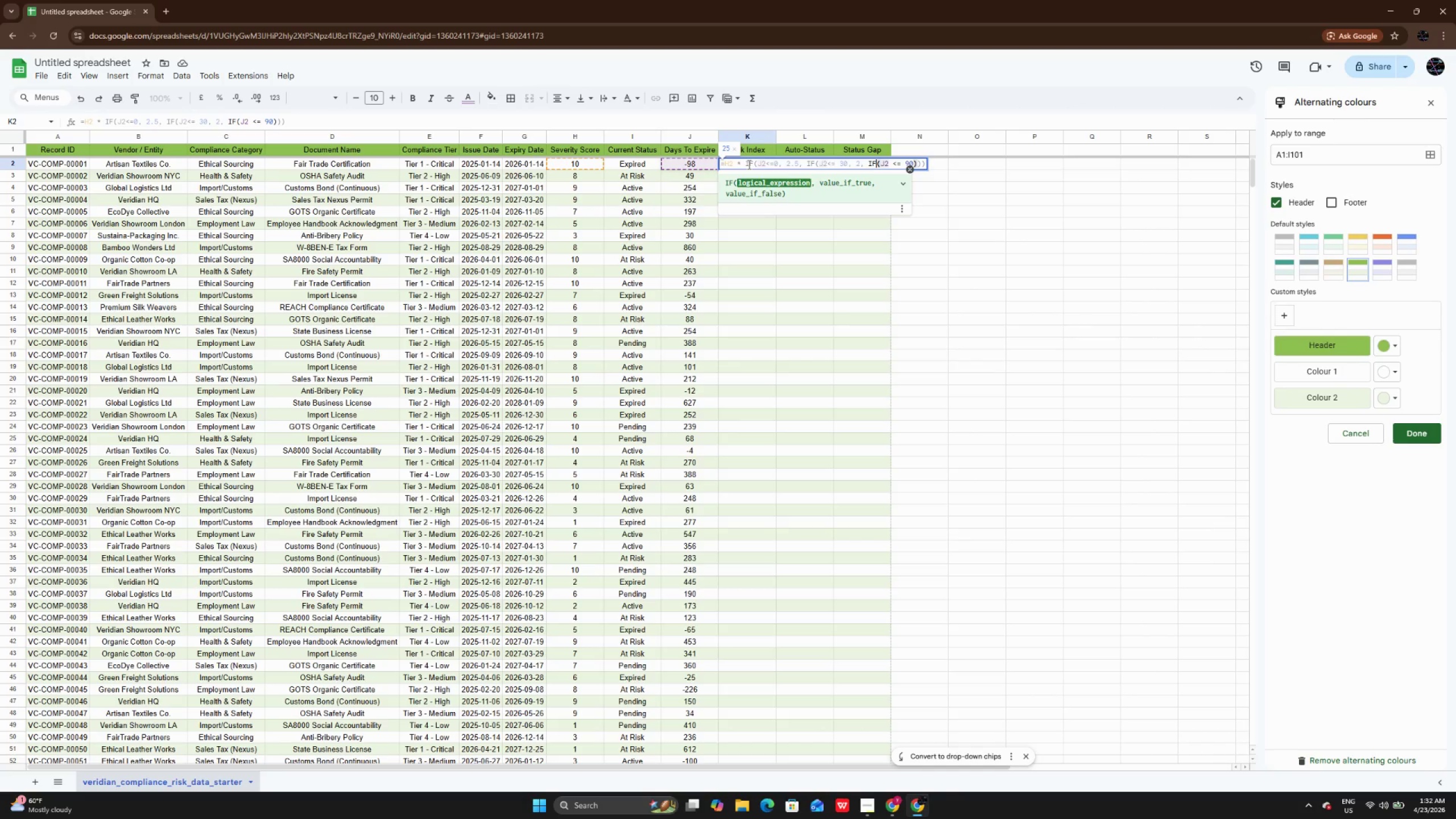 
key(ArrowLeft)
 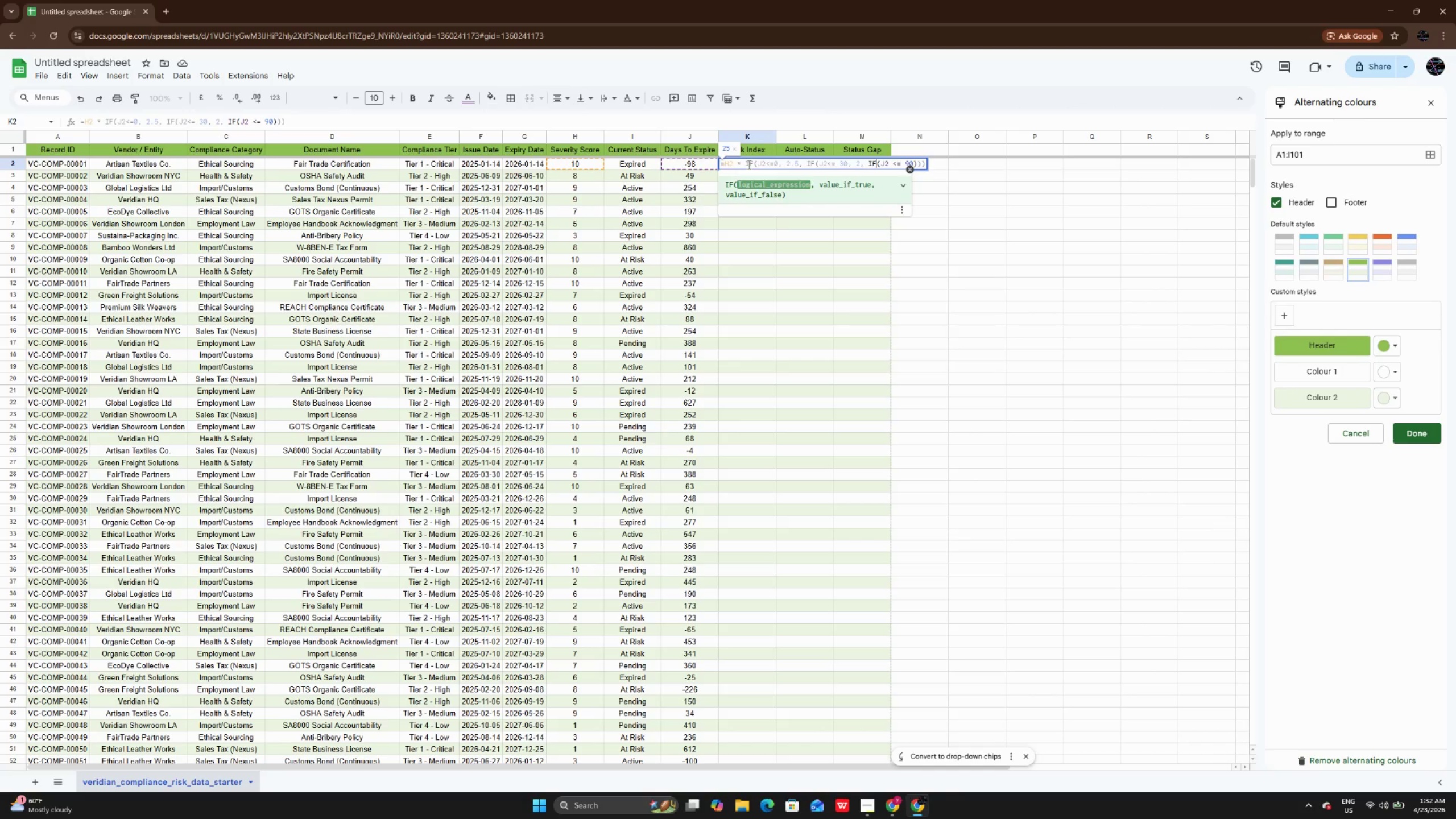 
key(ArrowLeft)
 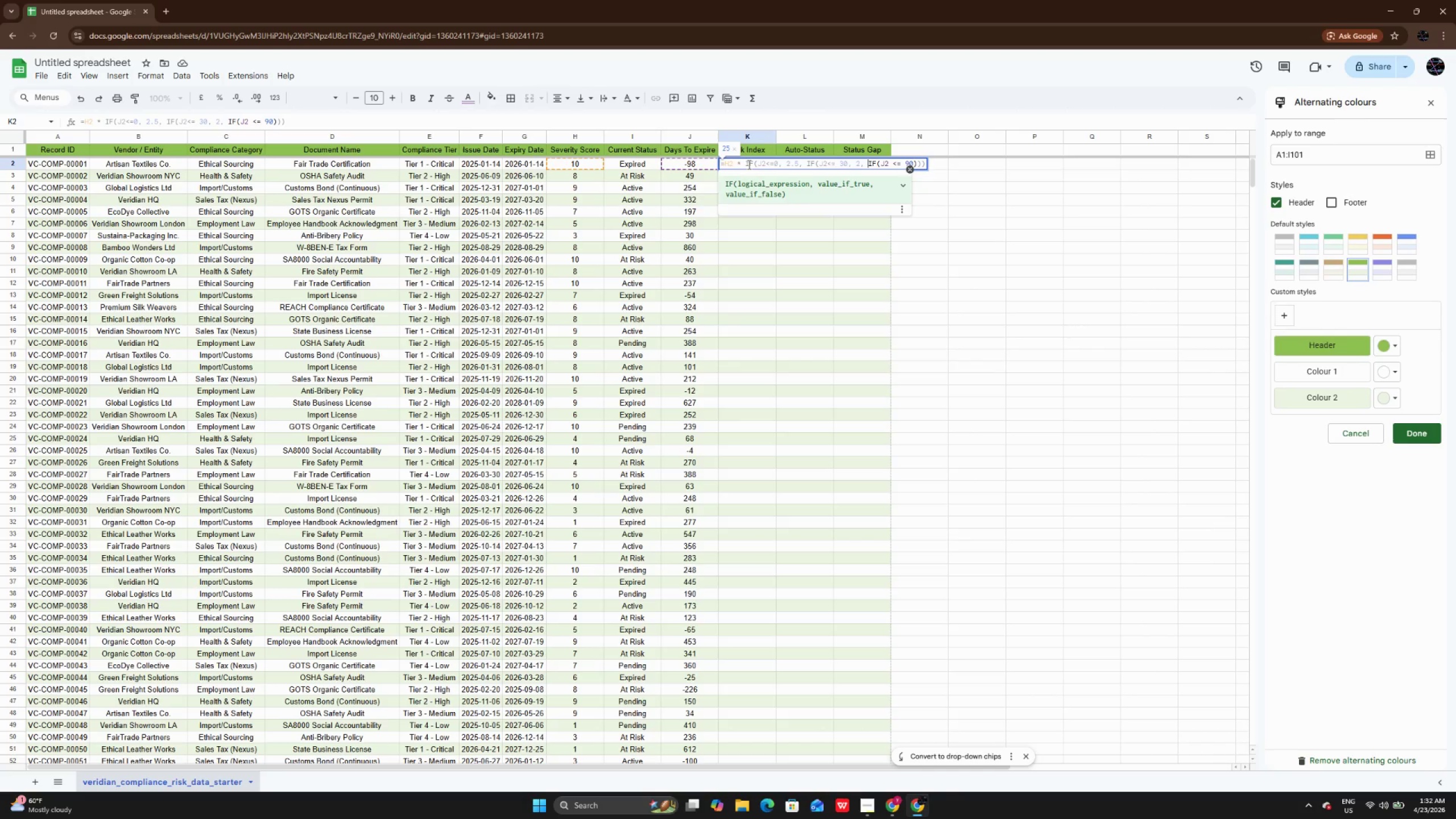 
key(ArrowLeft)
 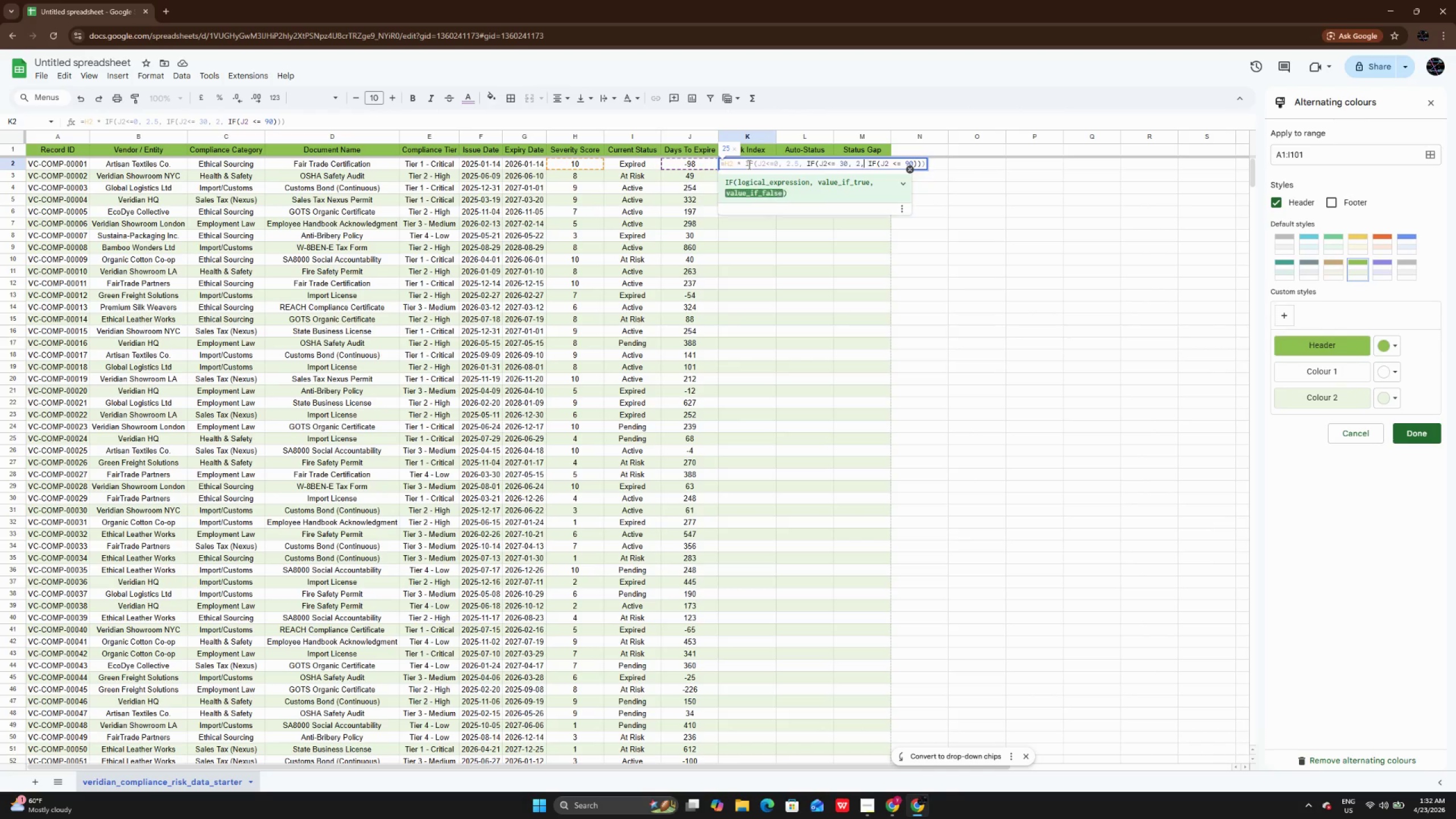 
key(ArrowLeft)
 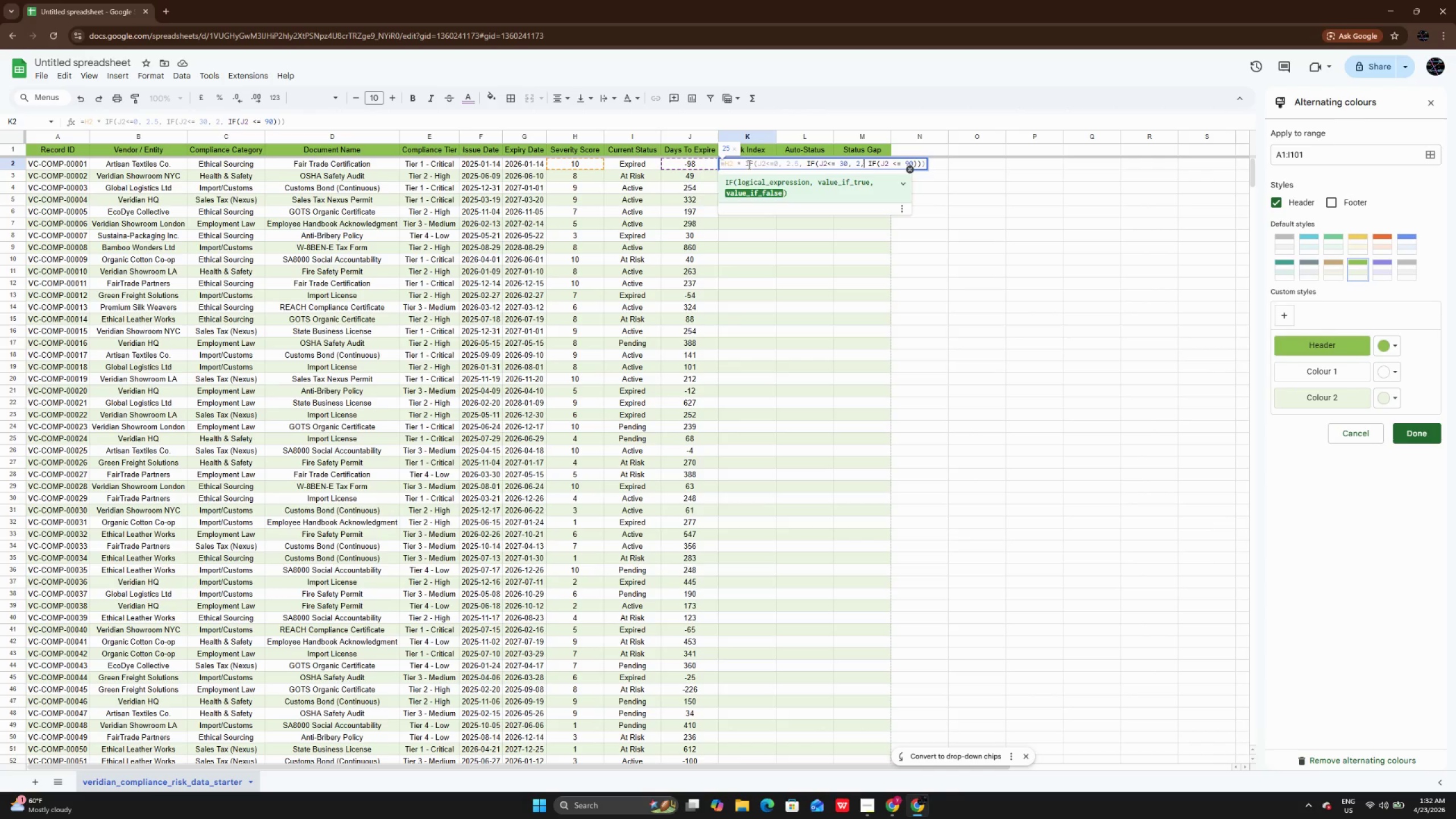 
key(ArrowLeft)
 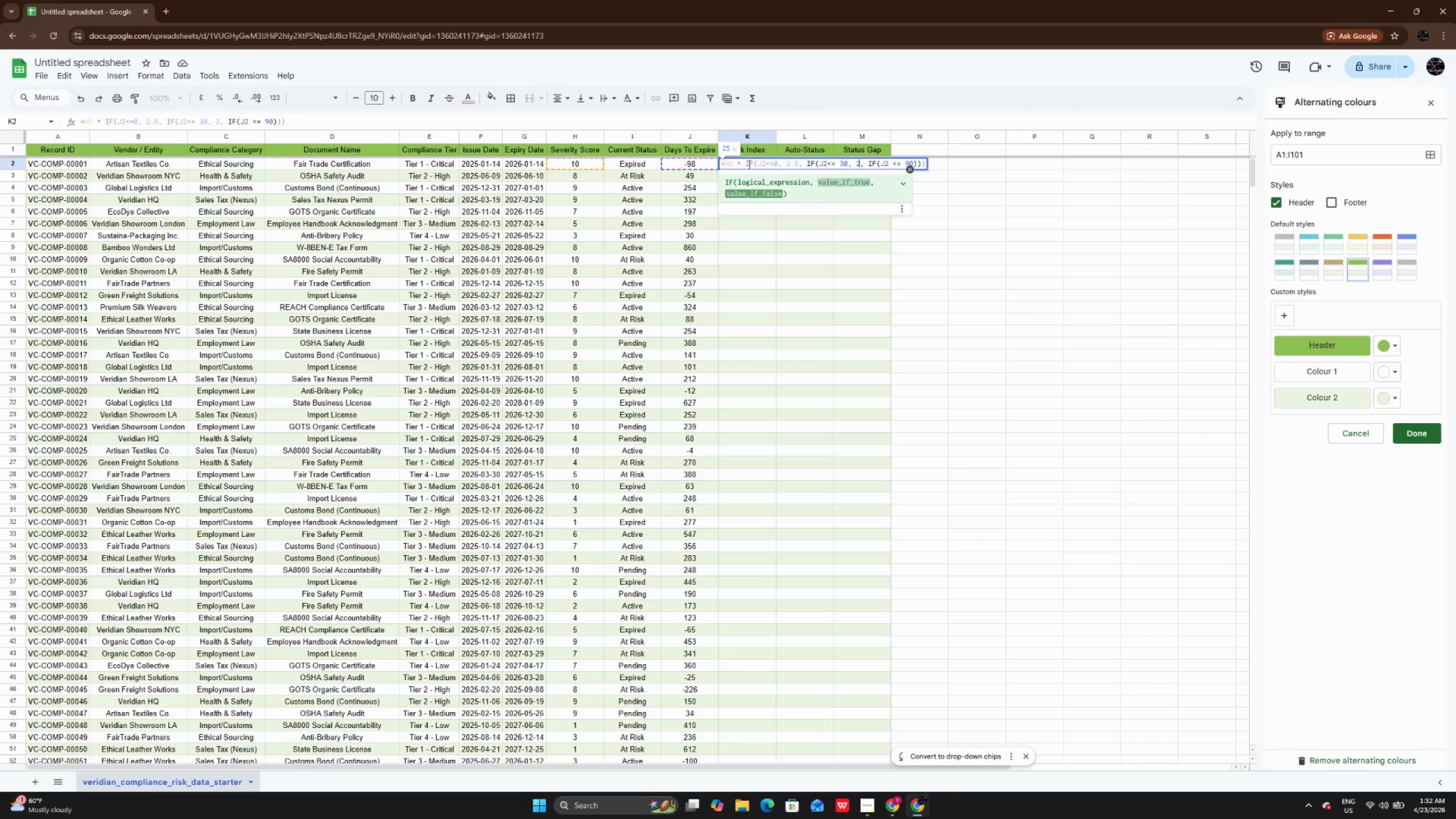 
key(ArrowLeft)
 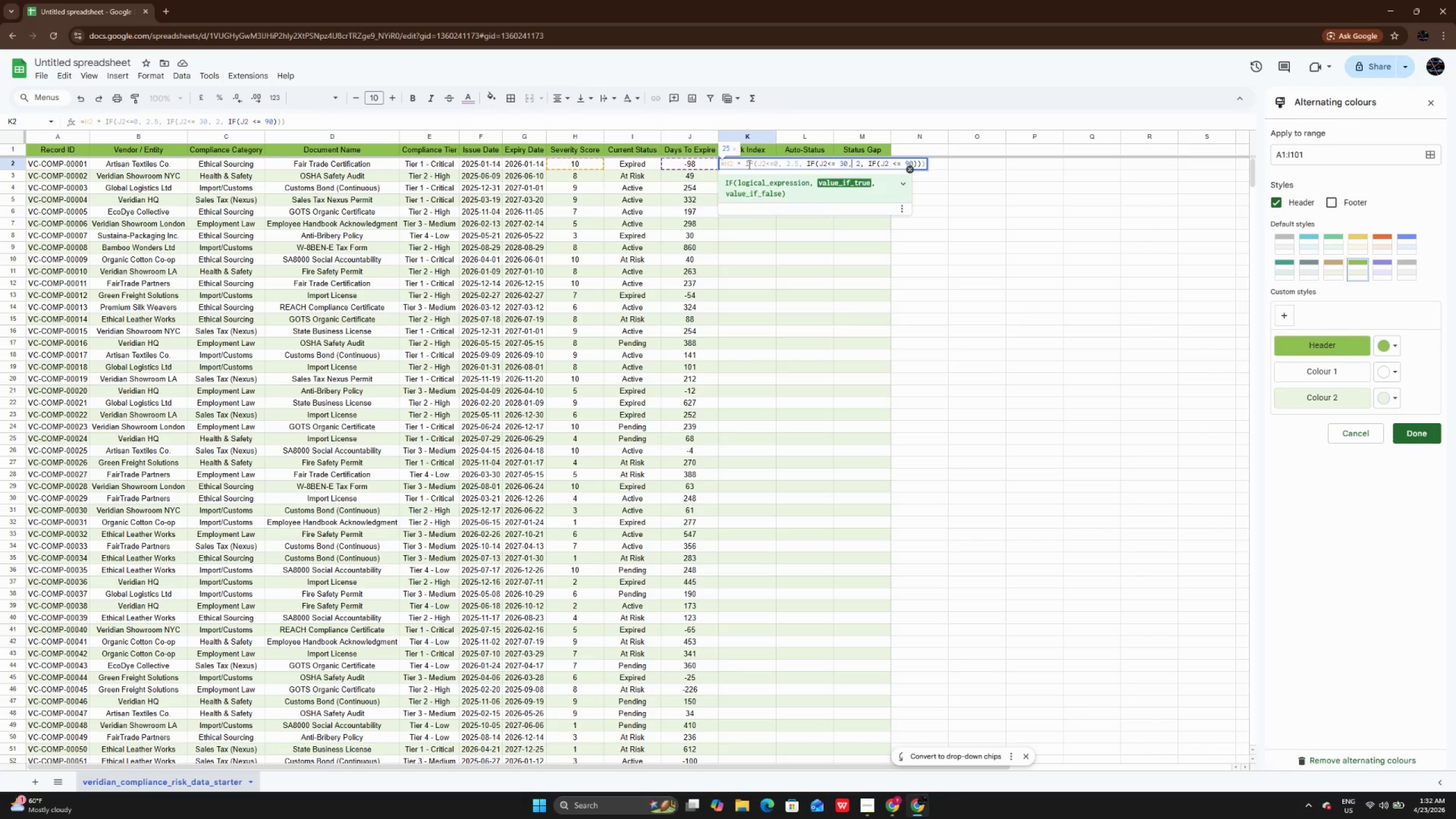 
key(ArrowLeft)
 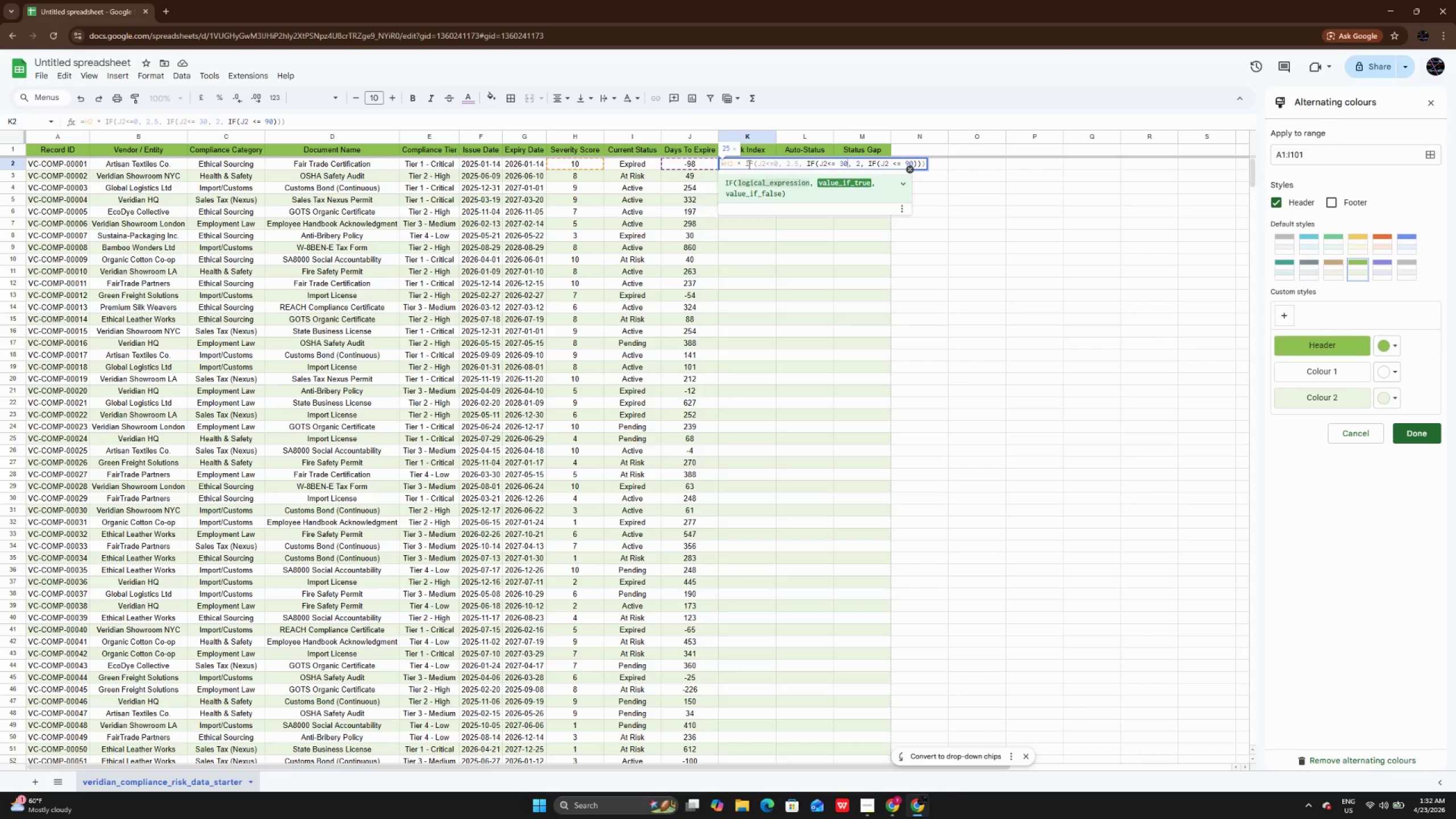 
key(ArrowLeft)
 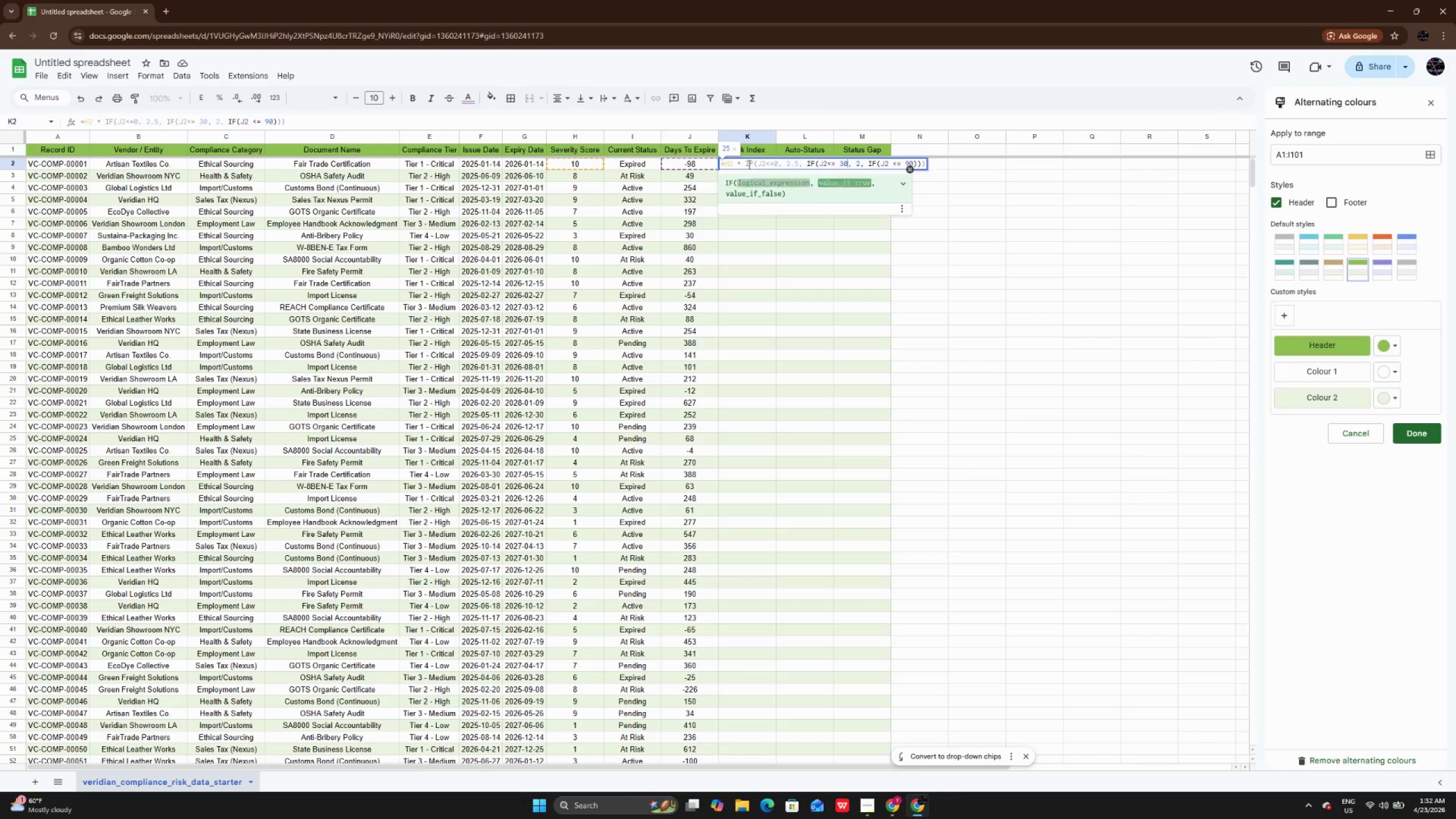 
key(ArrowLeft)
 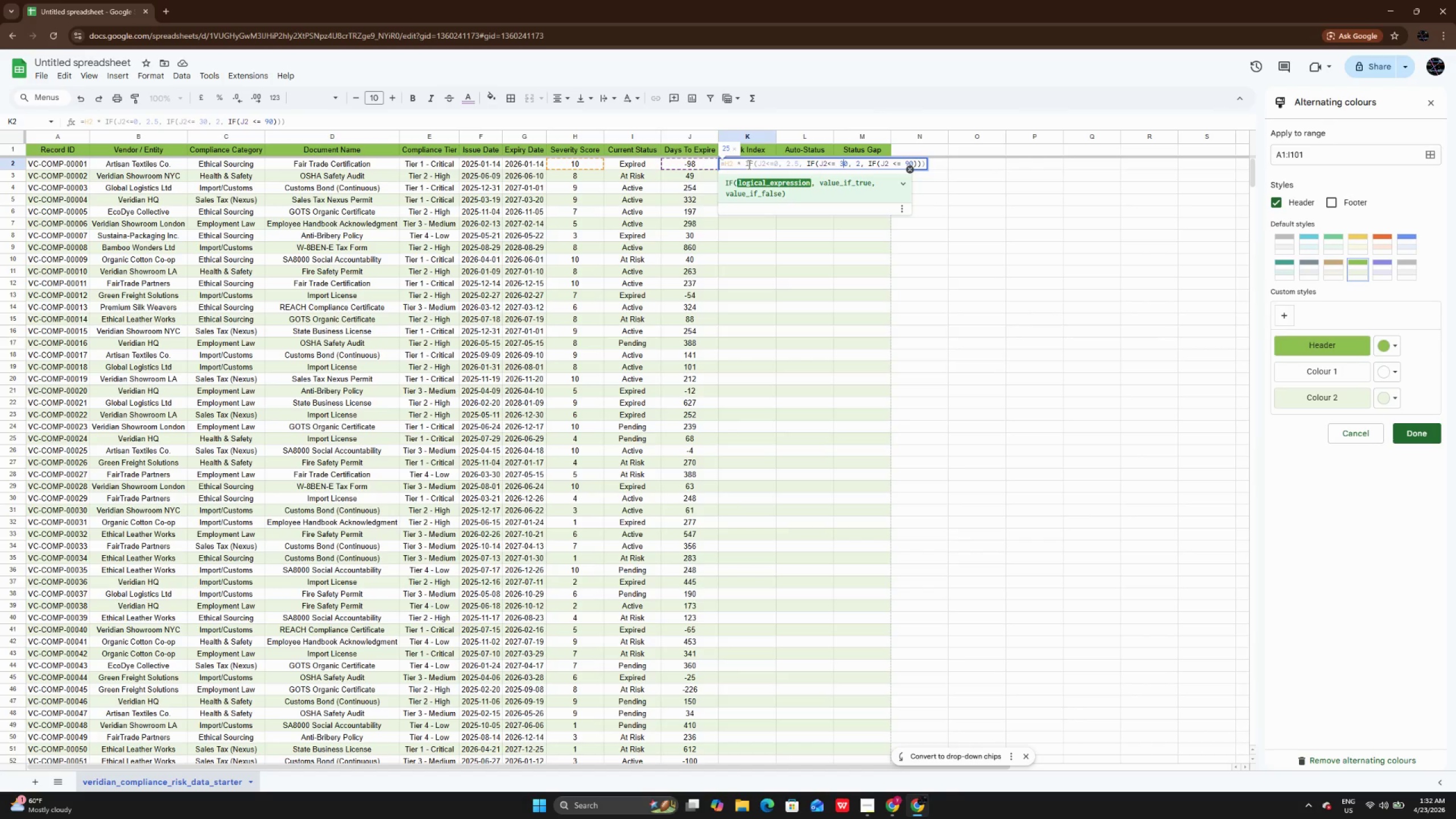 
key(ArrowLeft)
 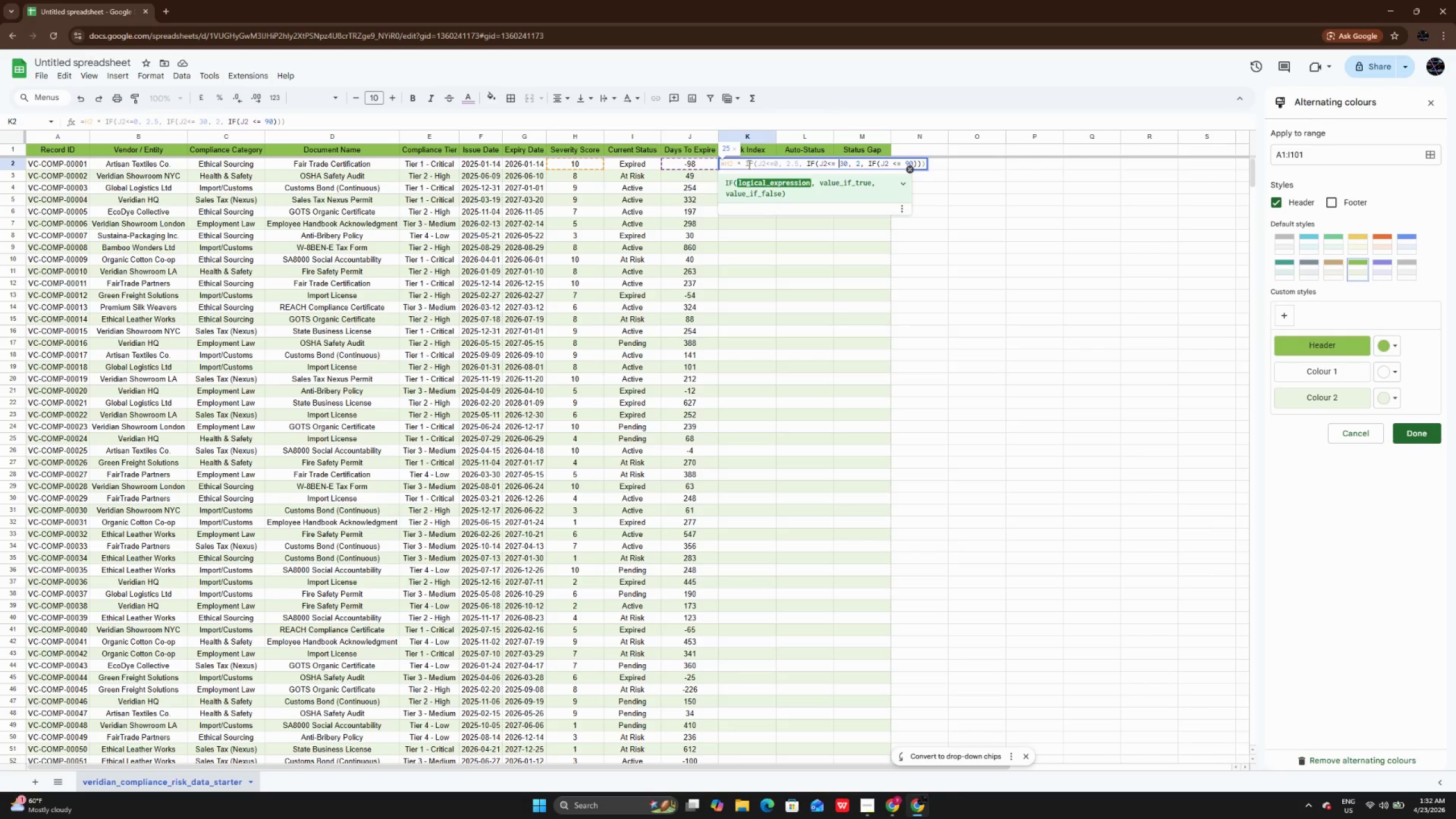 
key(ArrowLeft)
 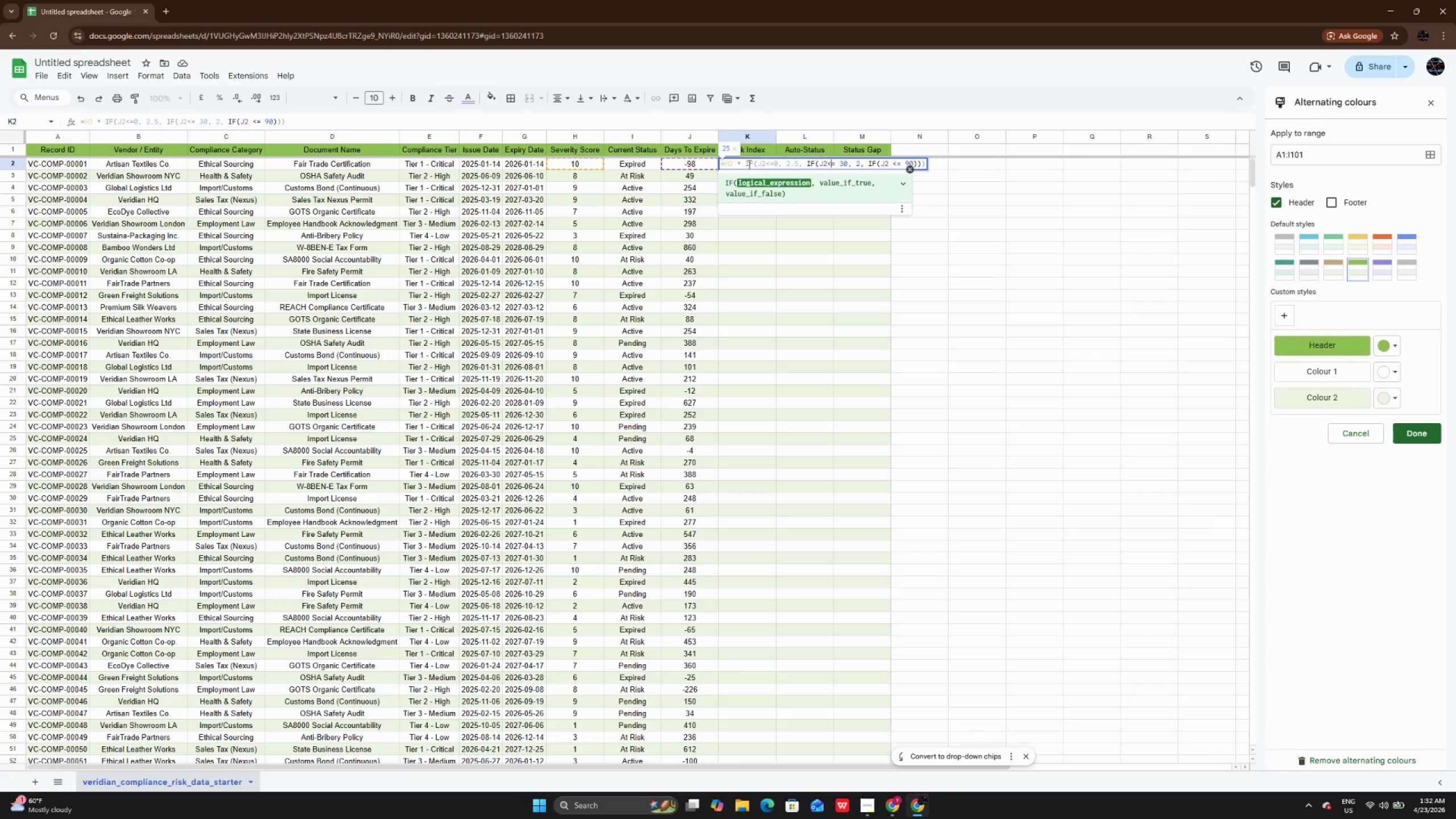 
key(ArrowLeft)
 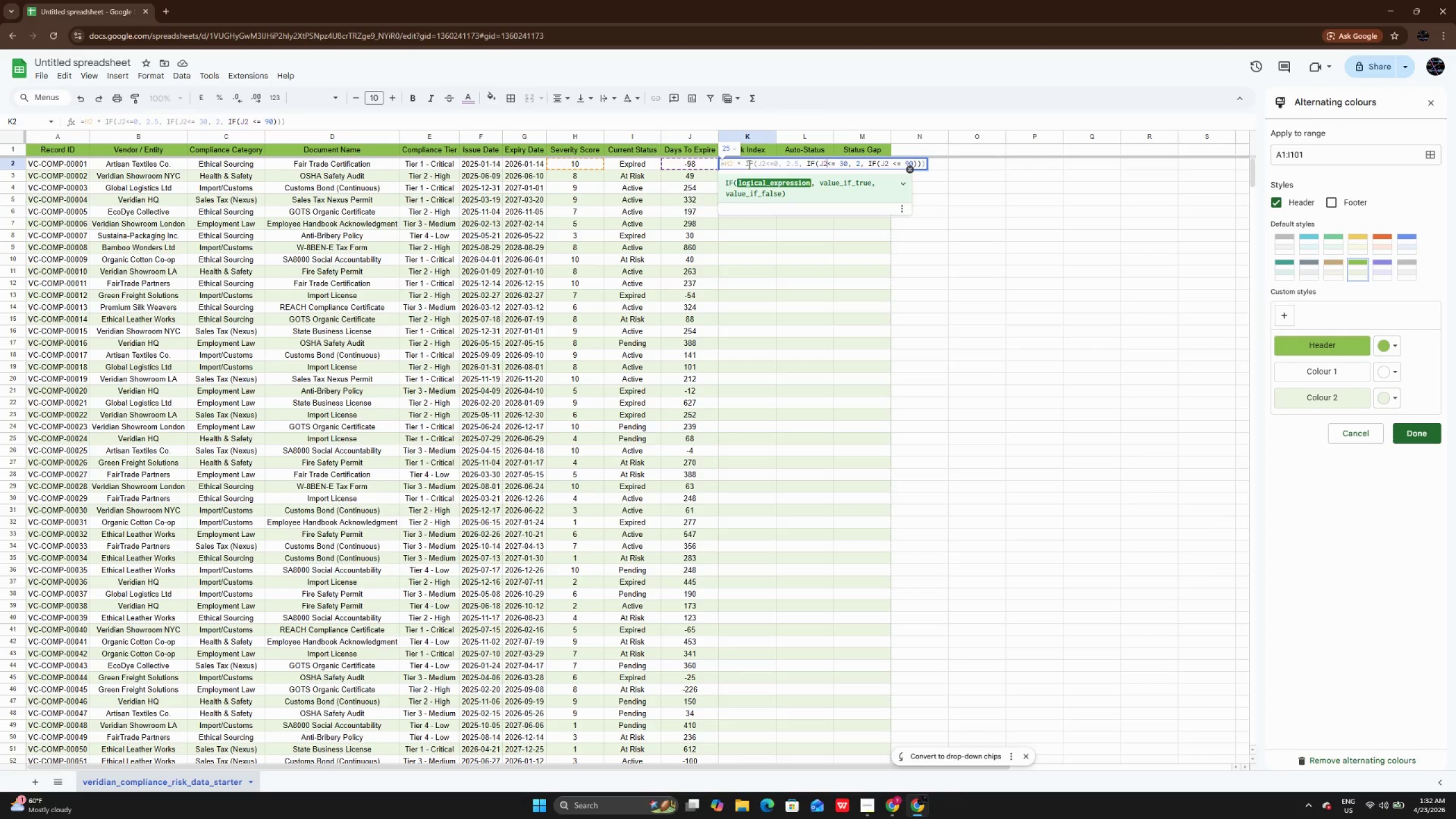 
key(ArrowLeft)
 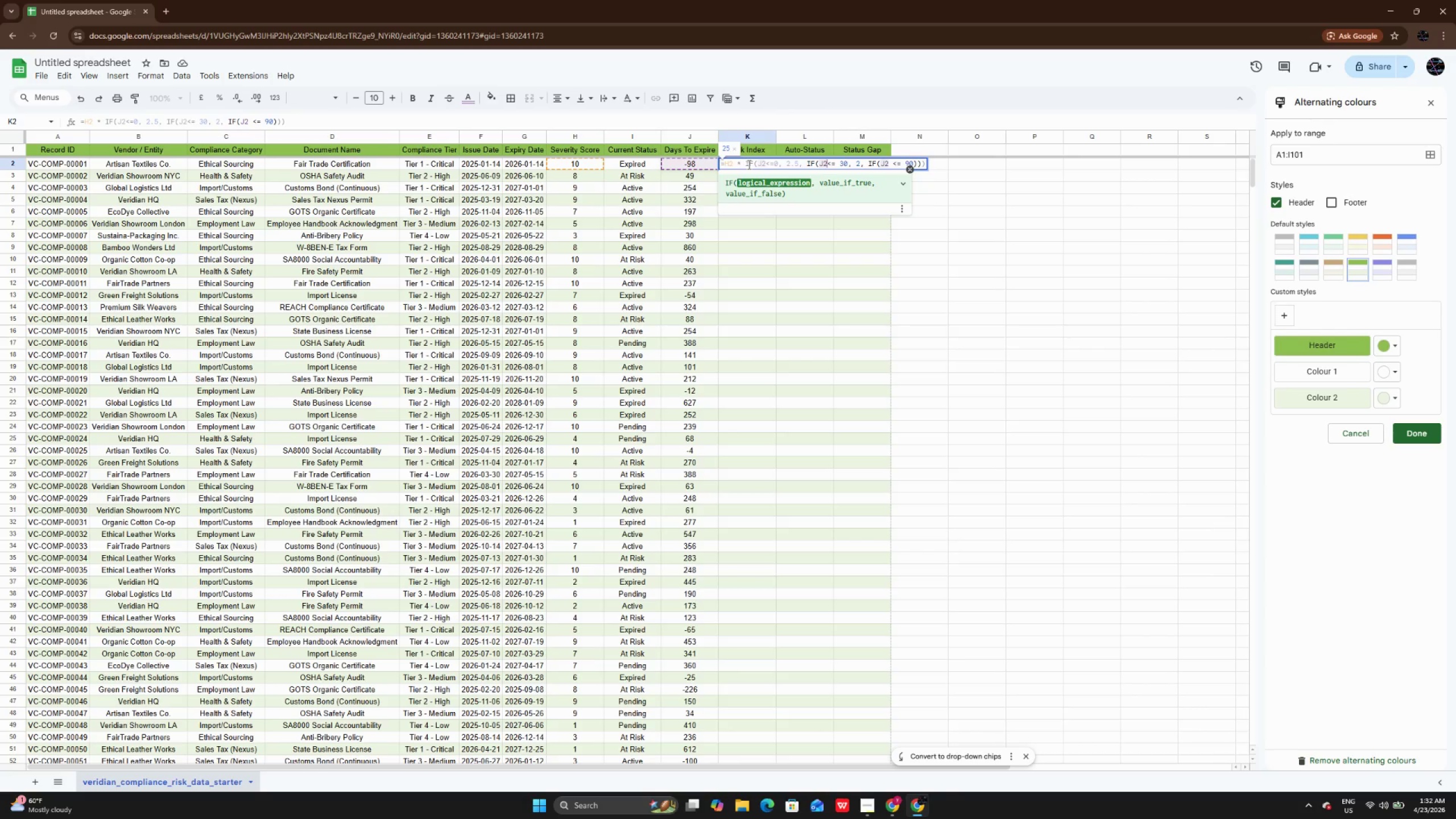 
key(Space)
 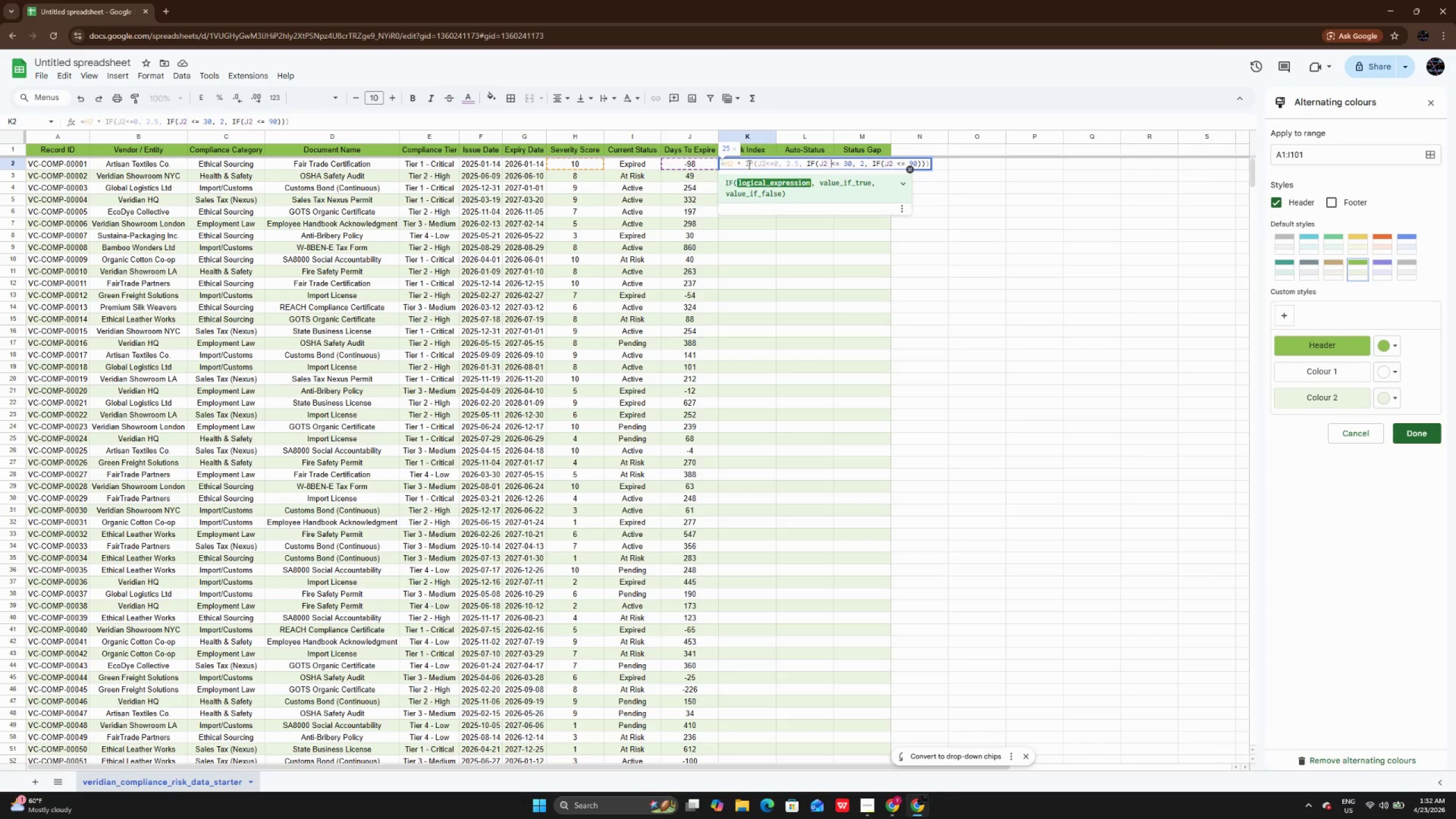 
key(ArrowRight)
 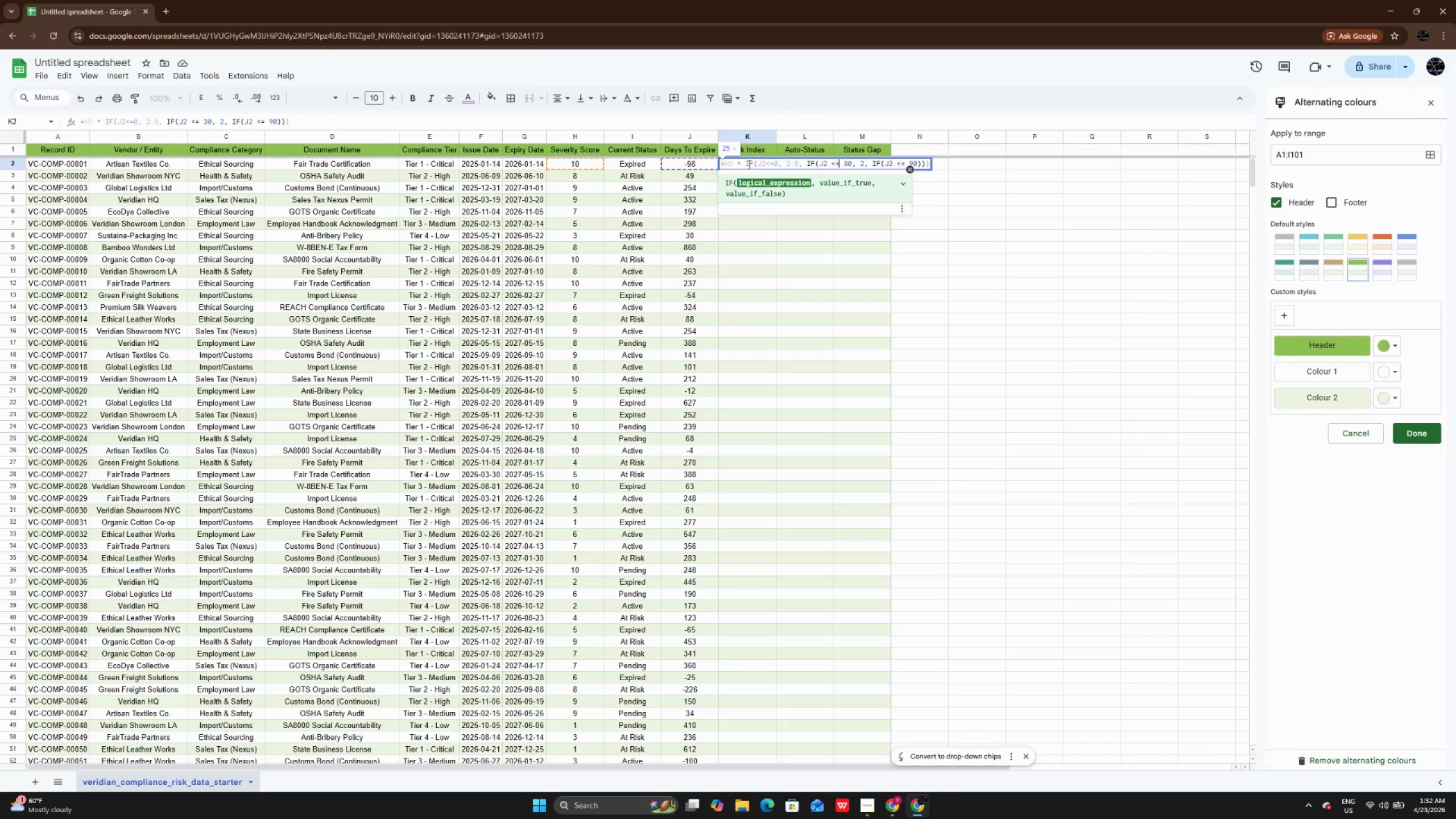 
key(ArrowRight)
 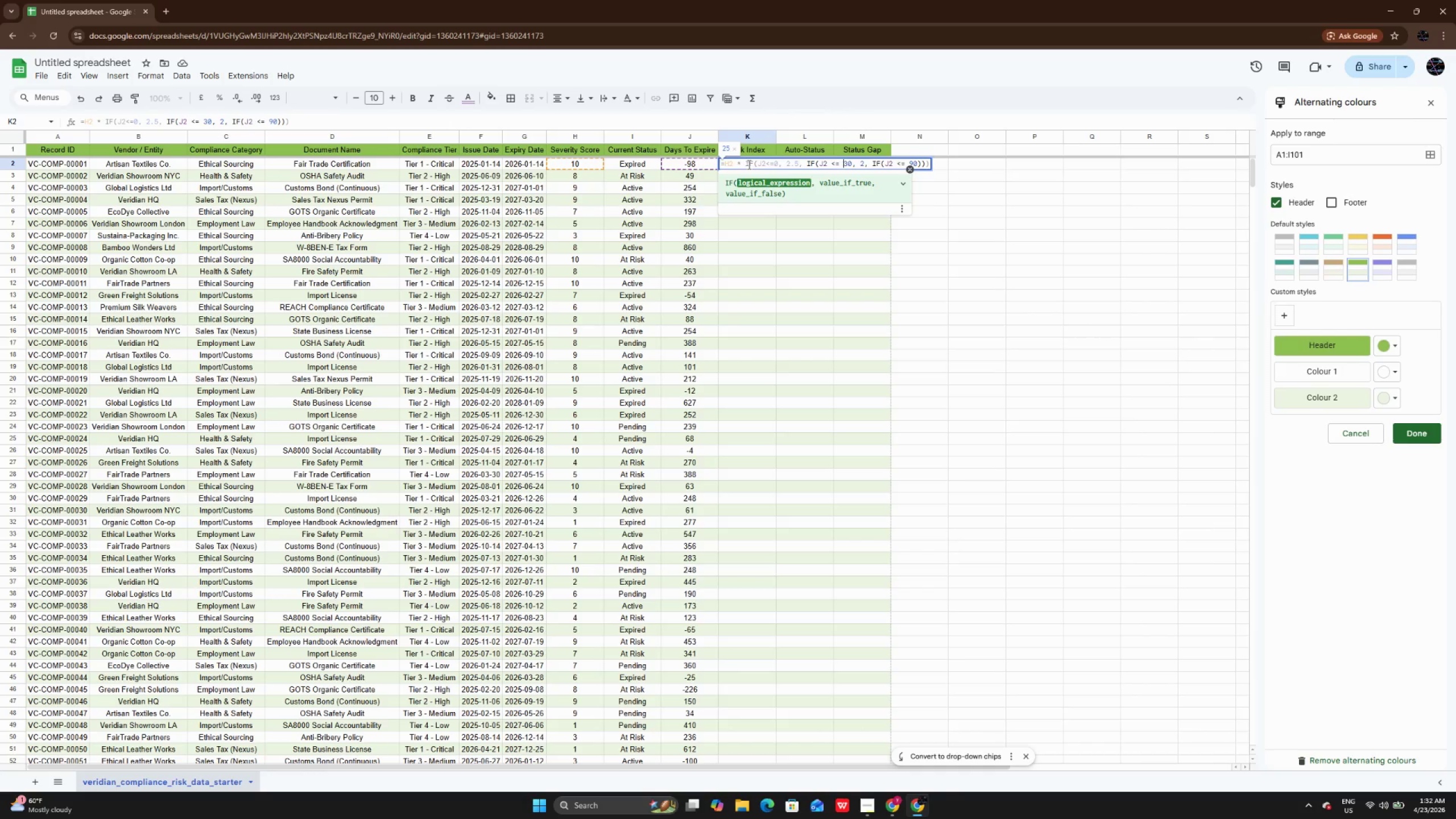 
hold_key(key=ArrowRight, duration=0.81)
 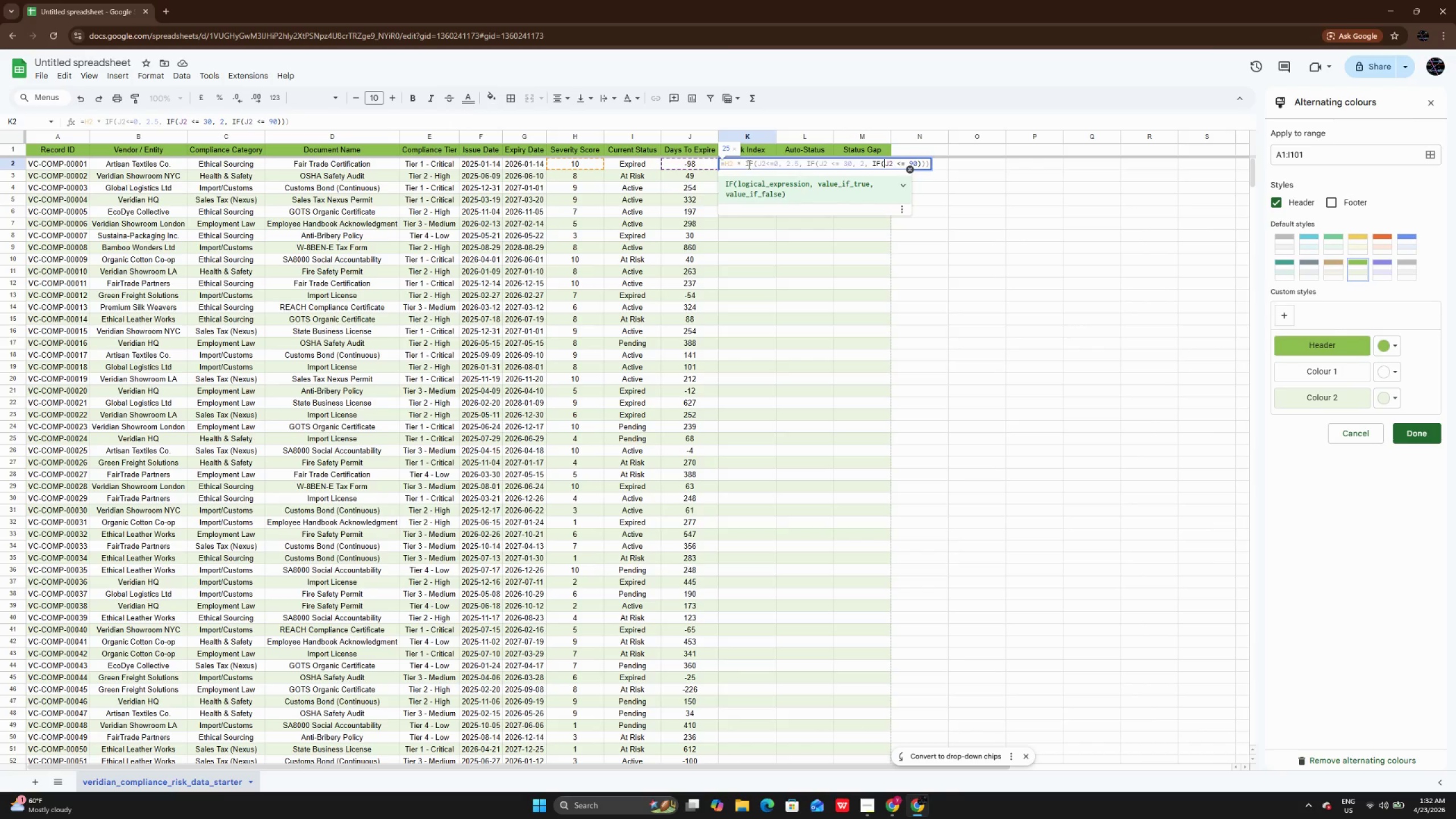 
key(ArrowRight)
 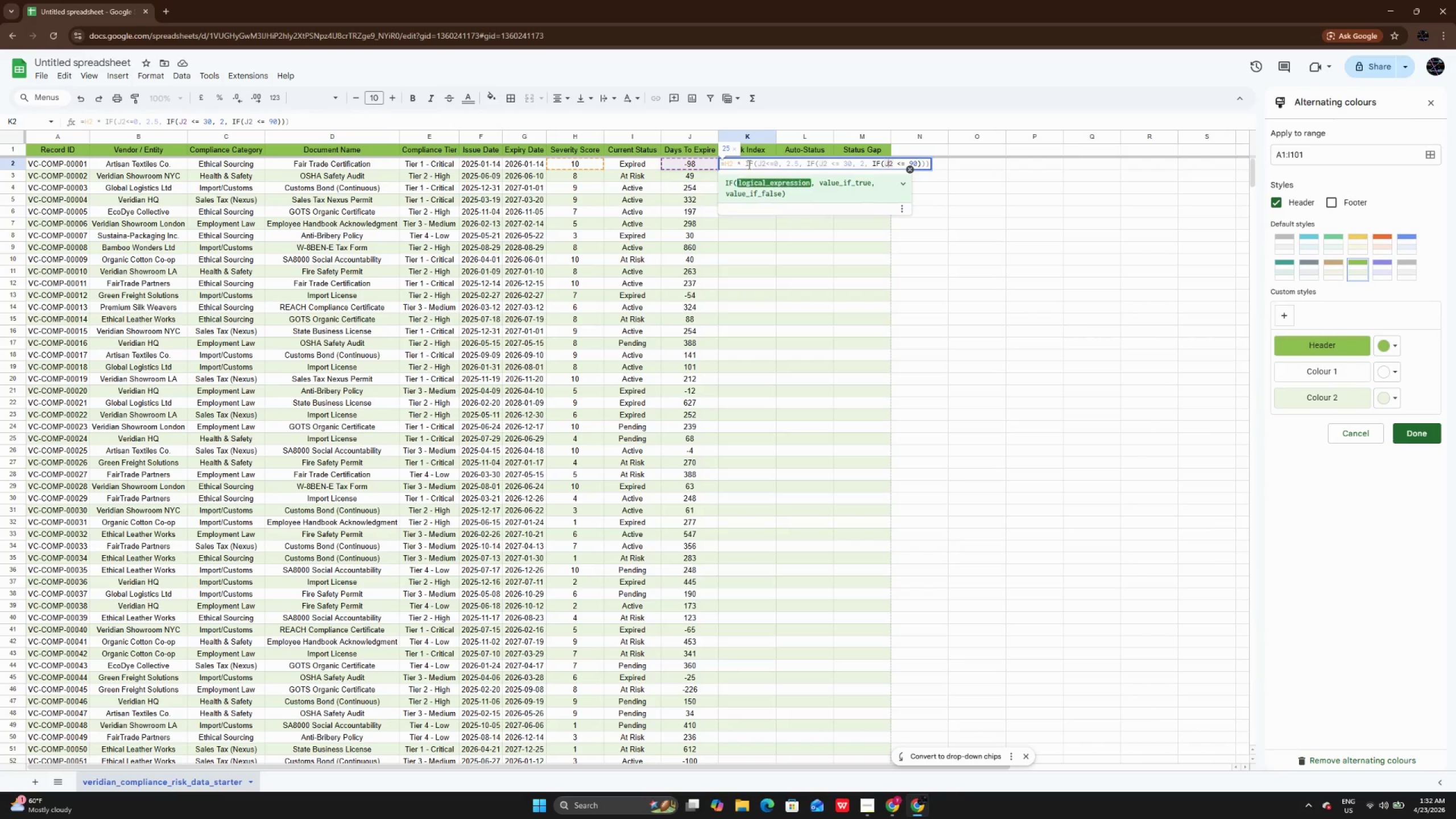 
key(ArrowRight)
 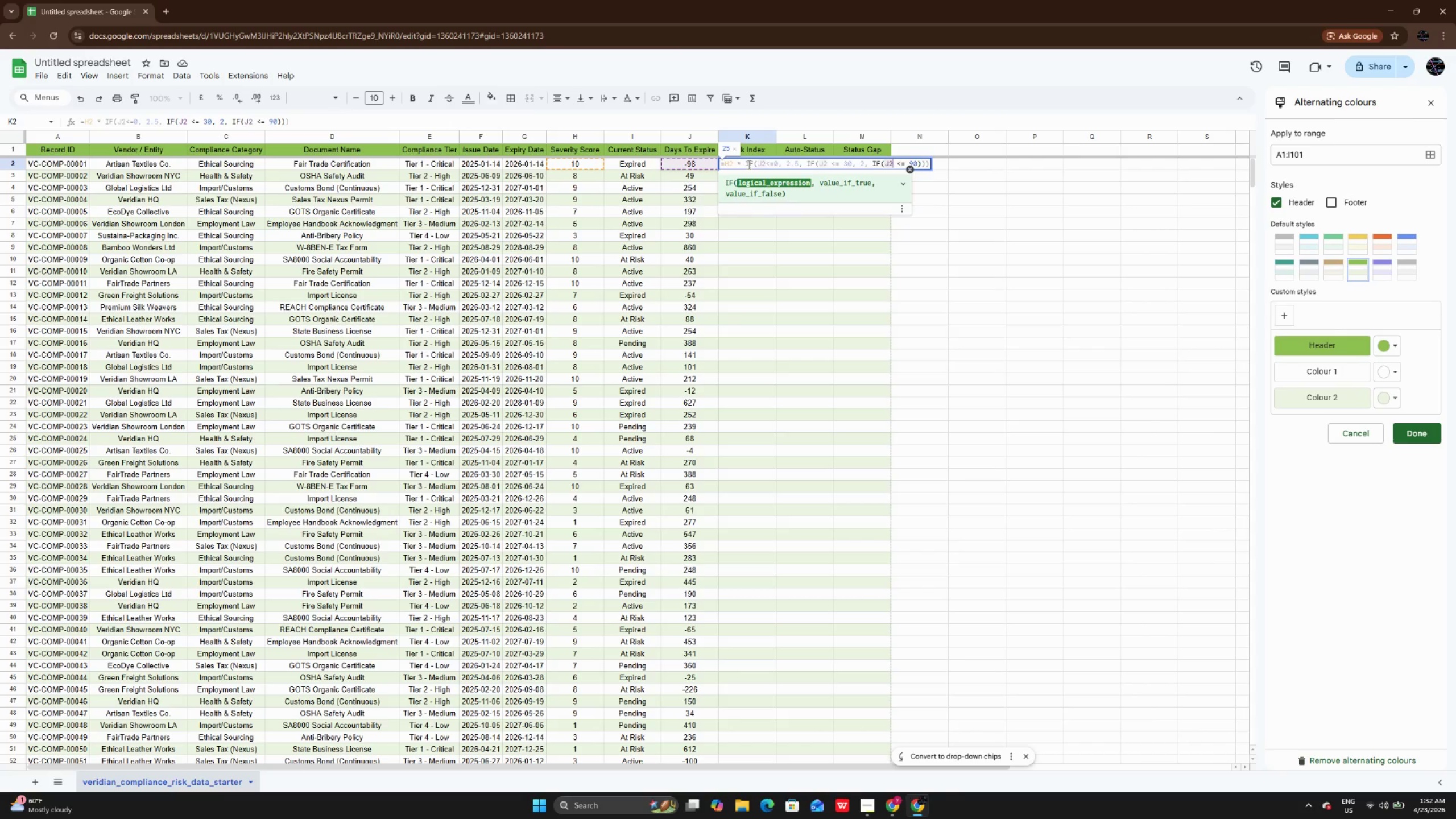 
key(ArrowRight)
 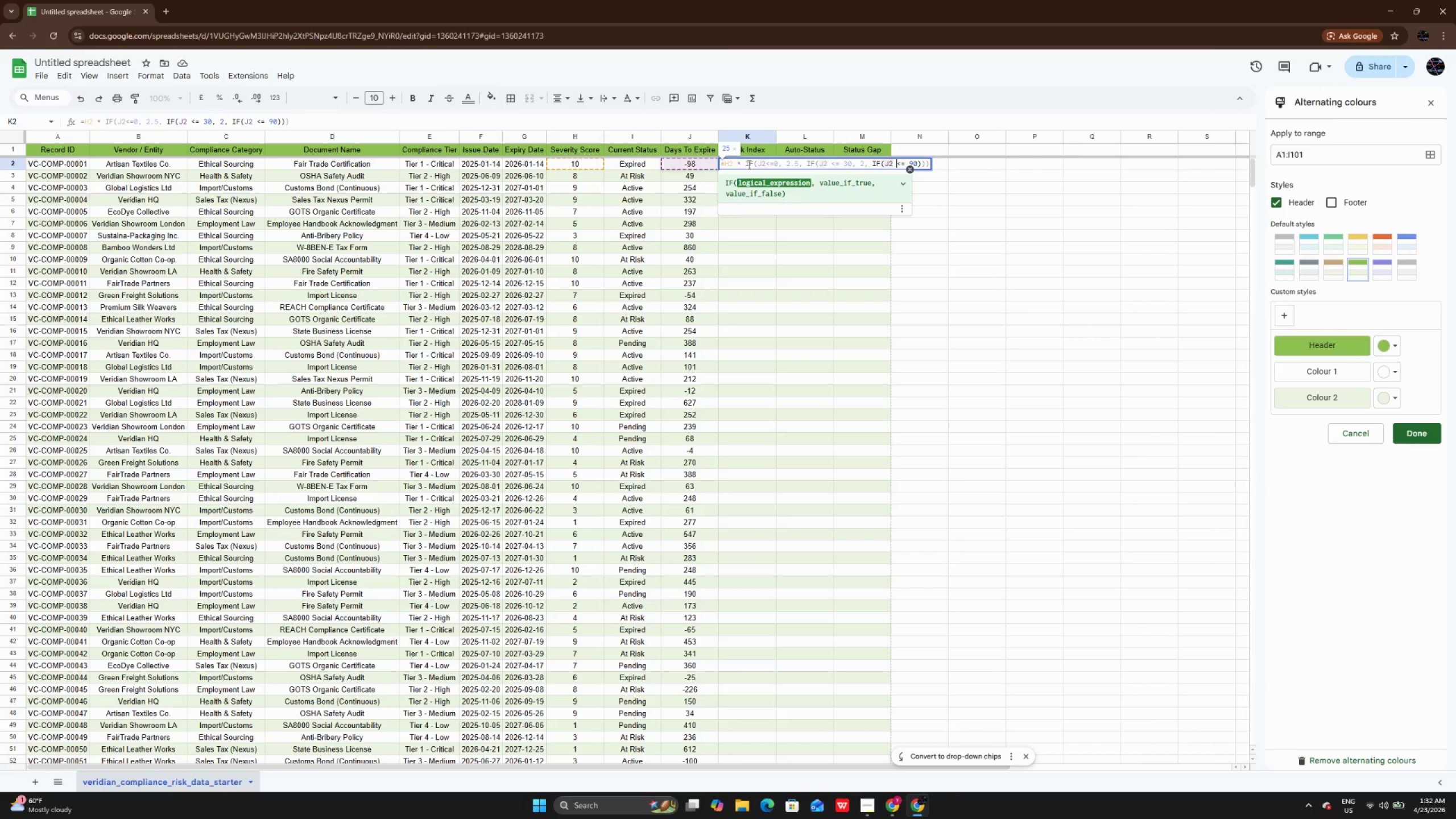 
key(ArrowRight)
 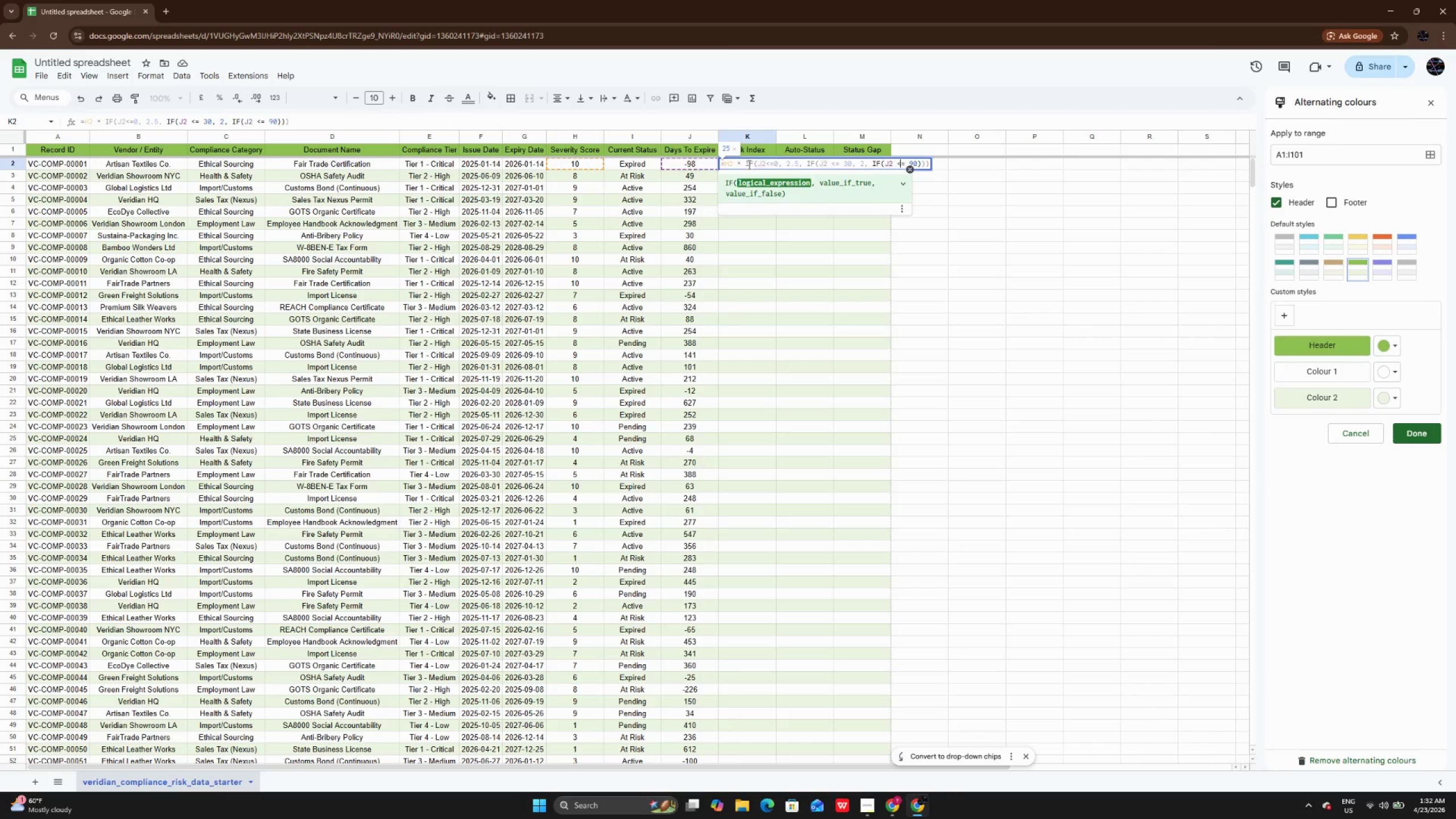 
key(ArrowRight)
 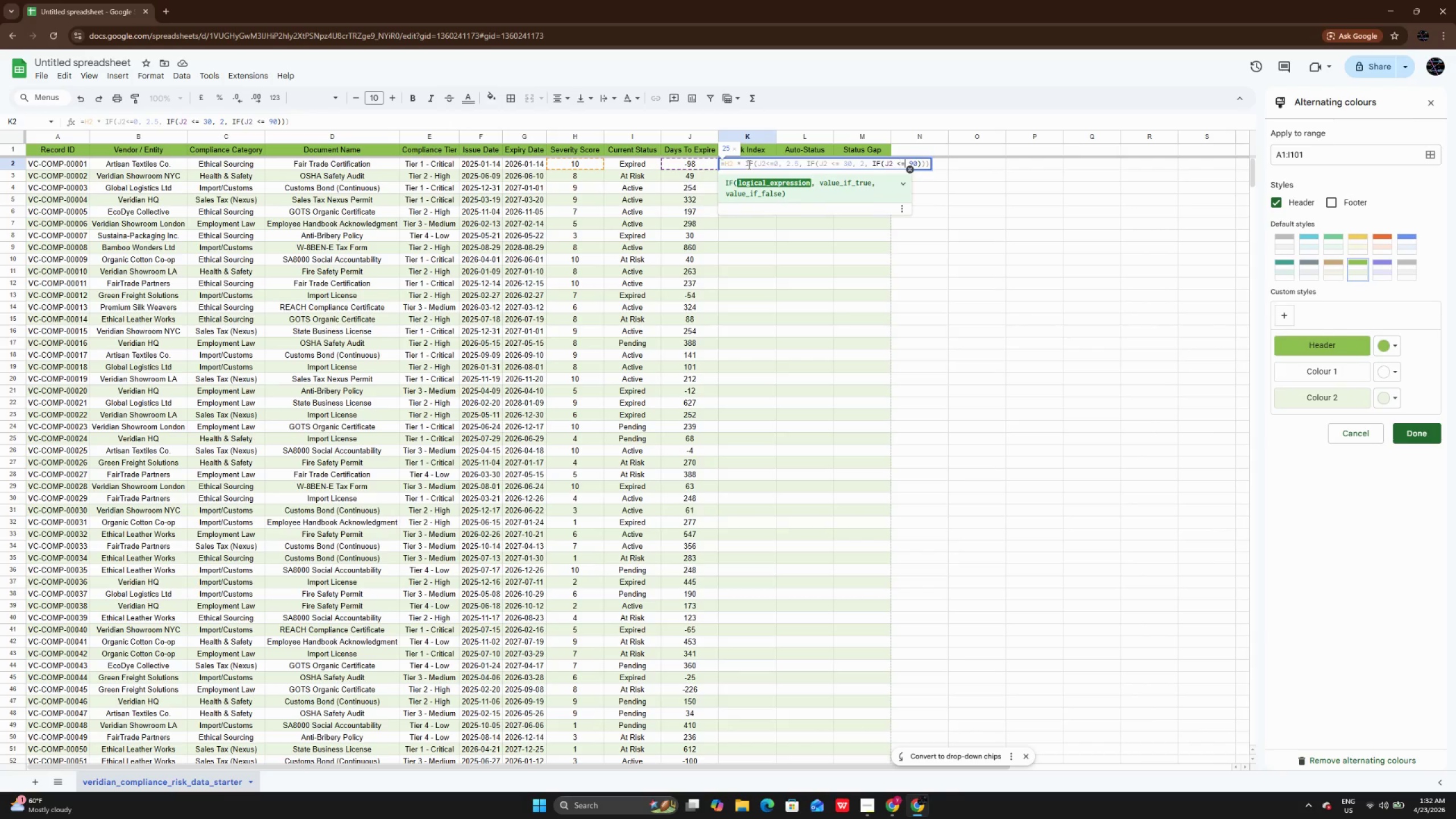 
key(ArrowRight)
 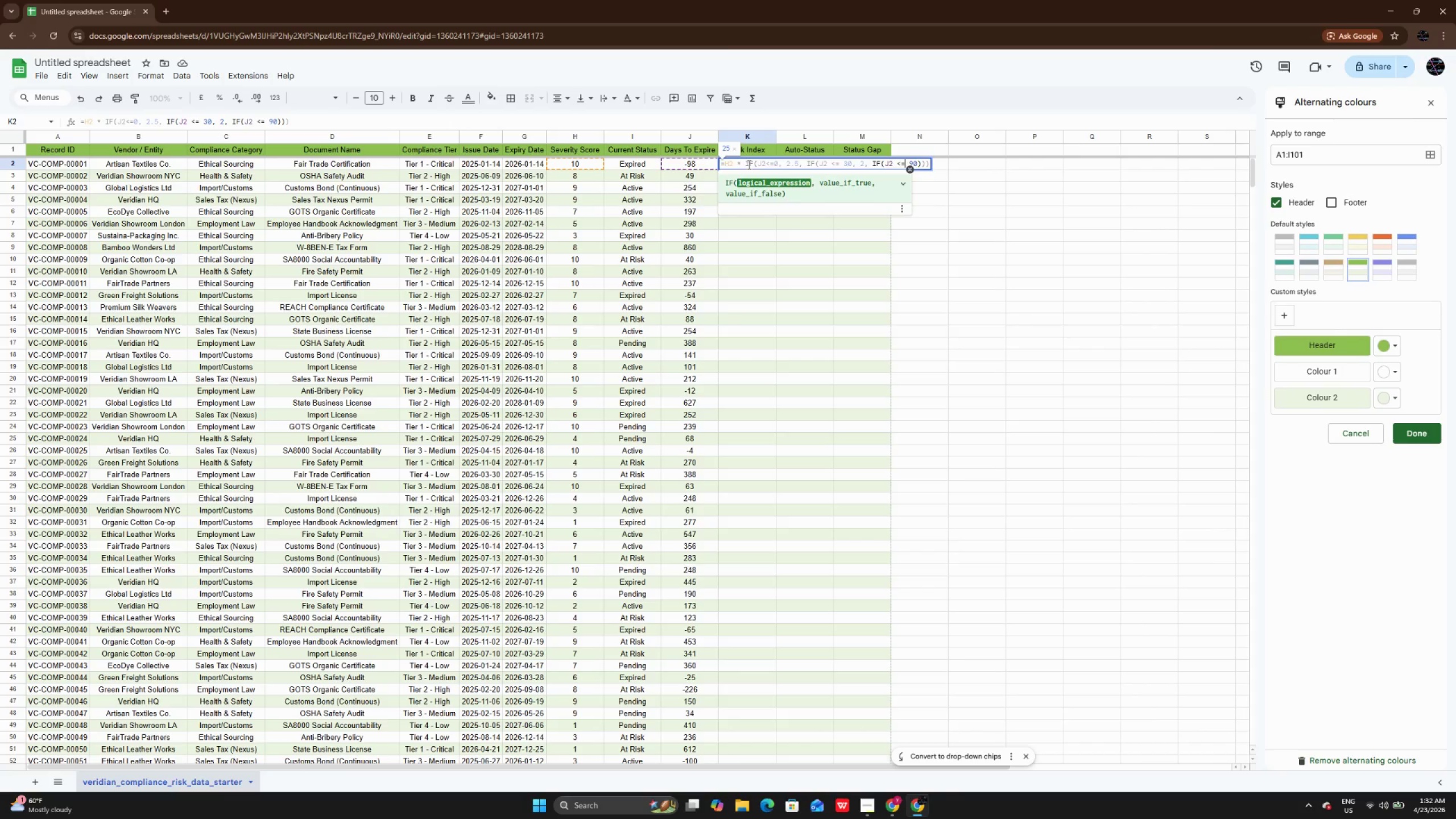 
key(ArrowRight)
 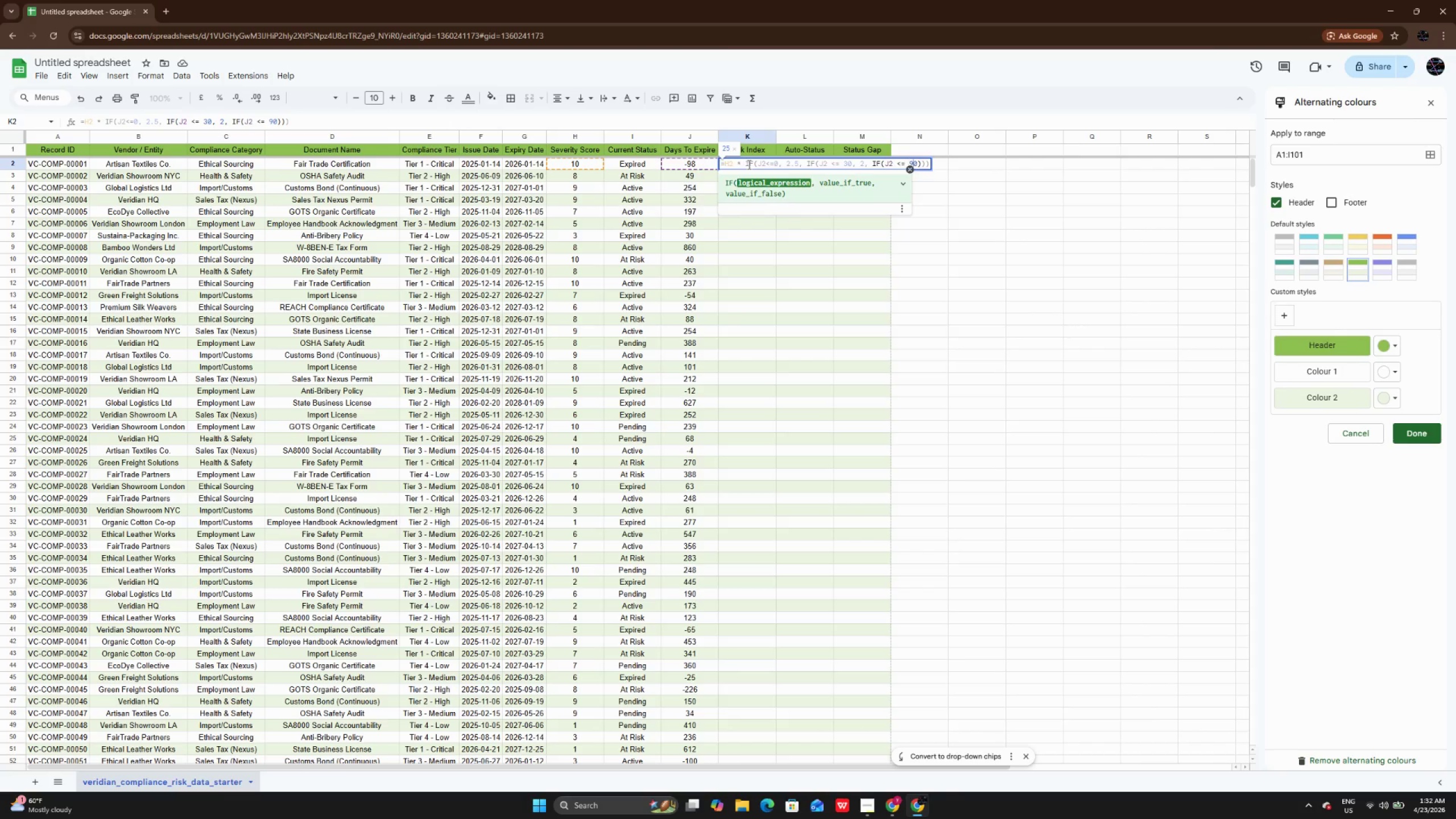 
key(ArrowRight)
 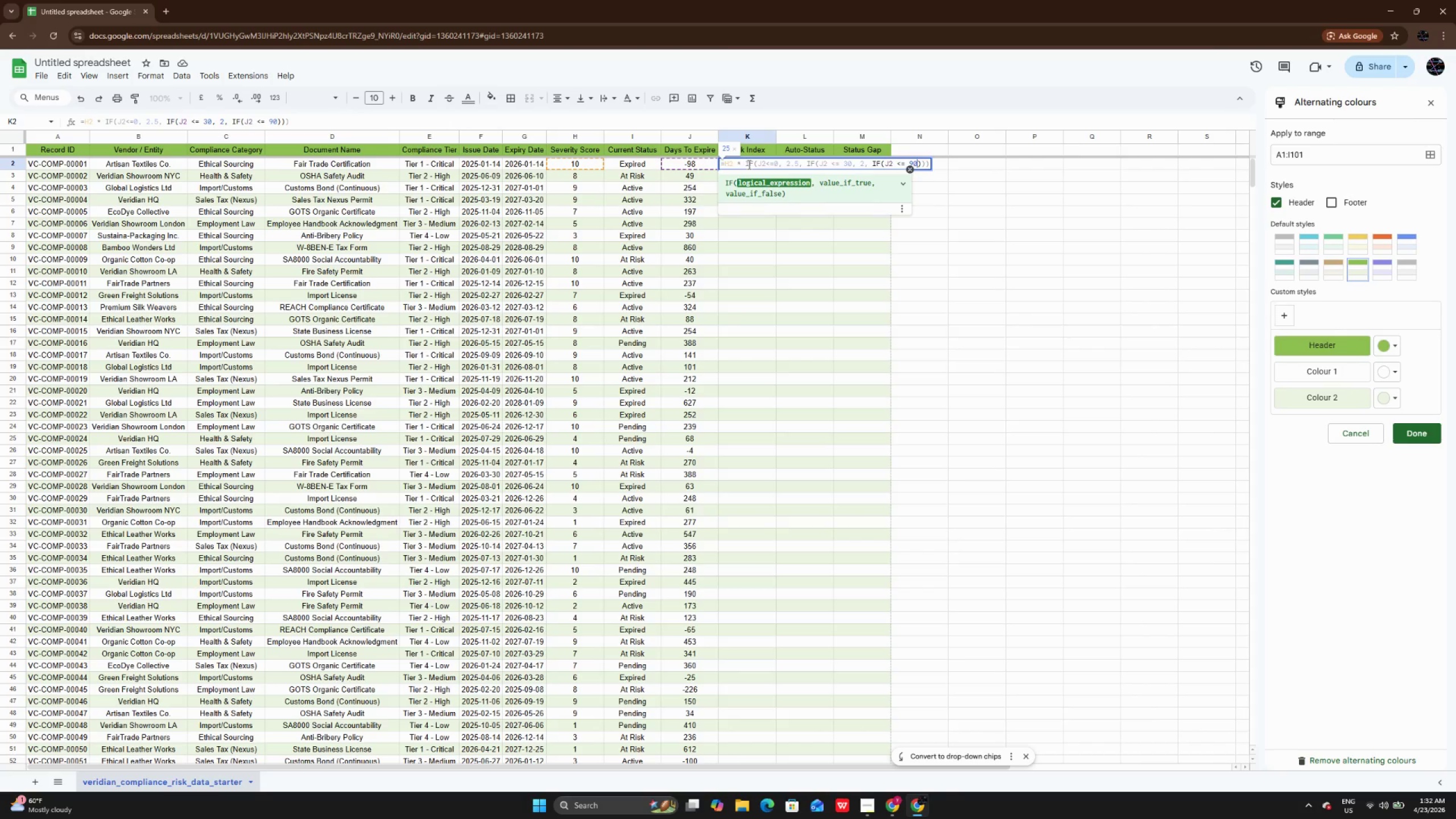 
key(ArrowRight)
 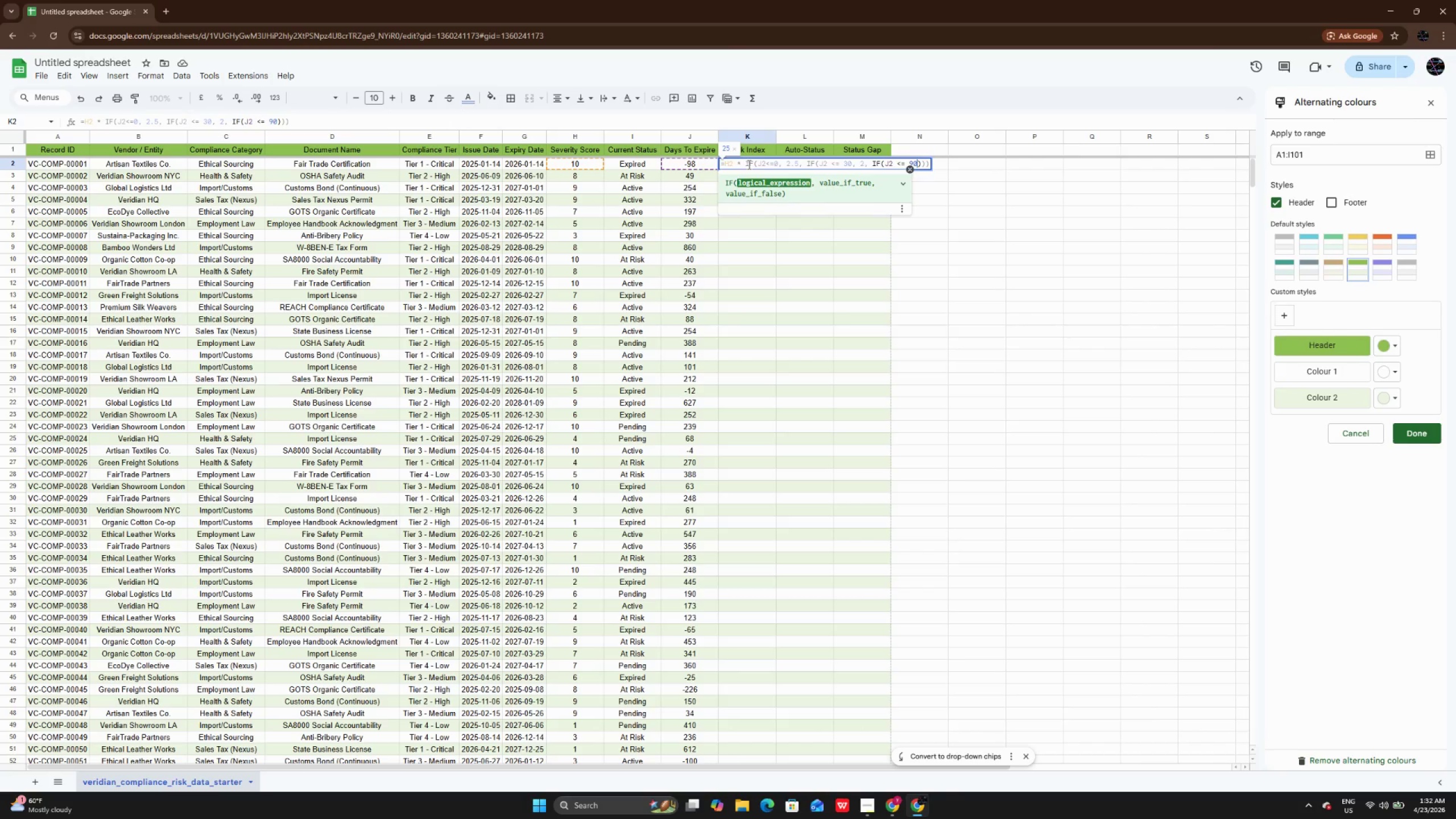 
key(Comma)
 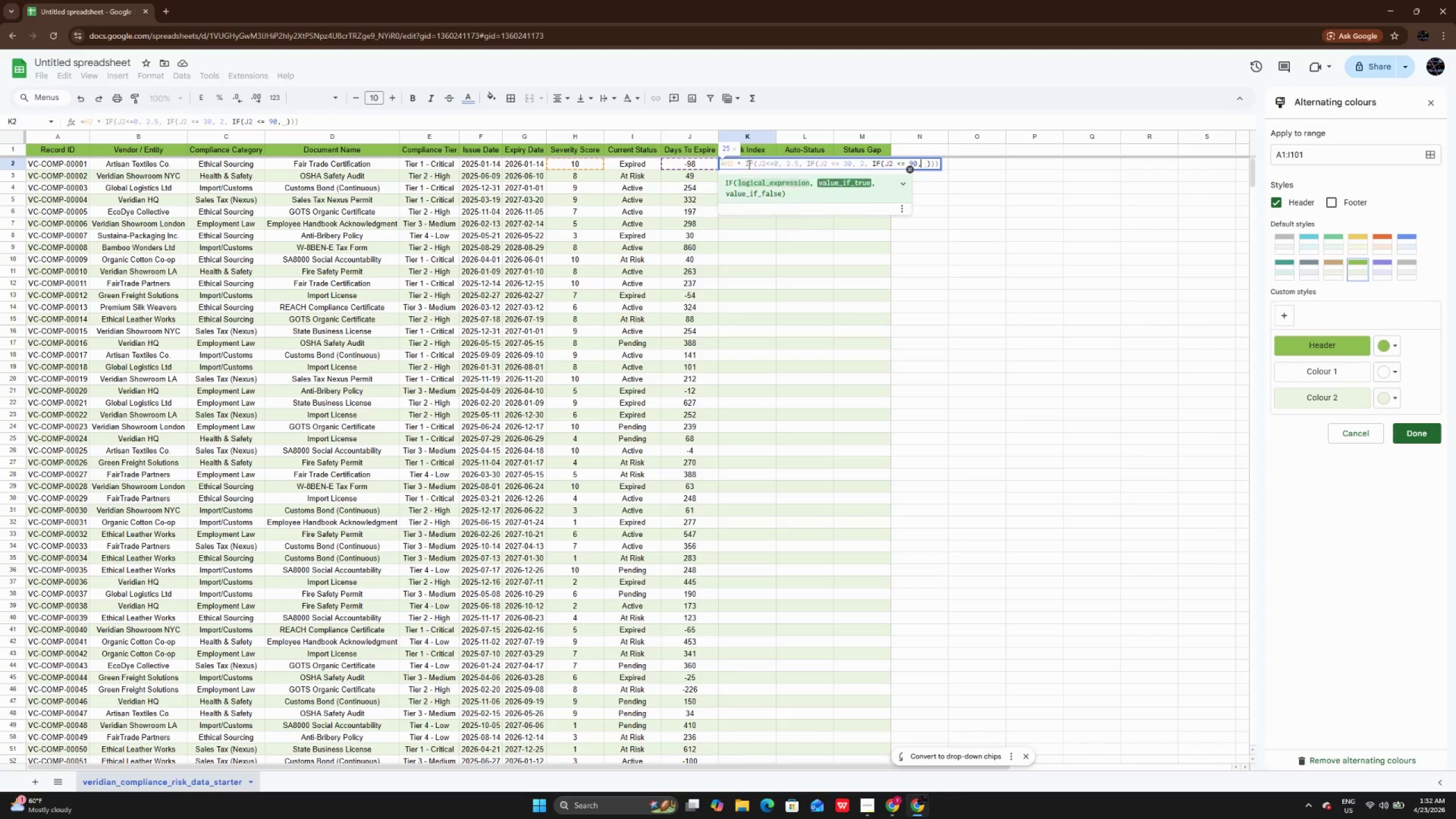 
key(Space)
 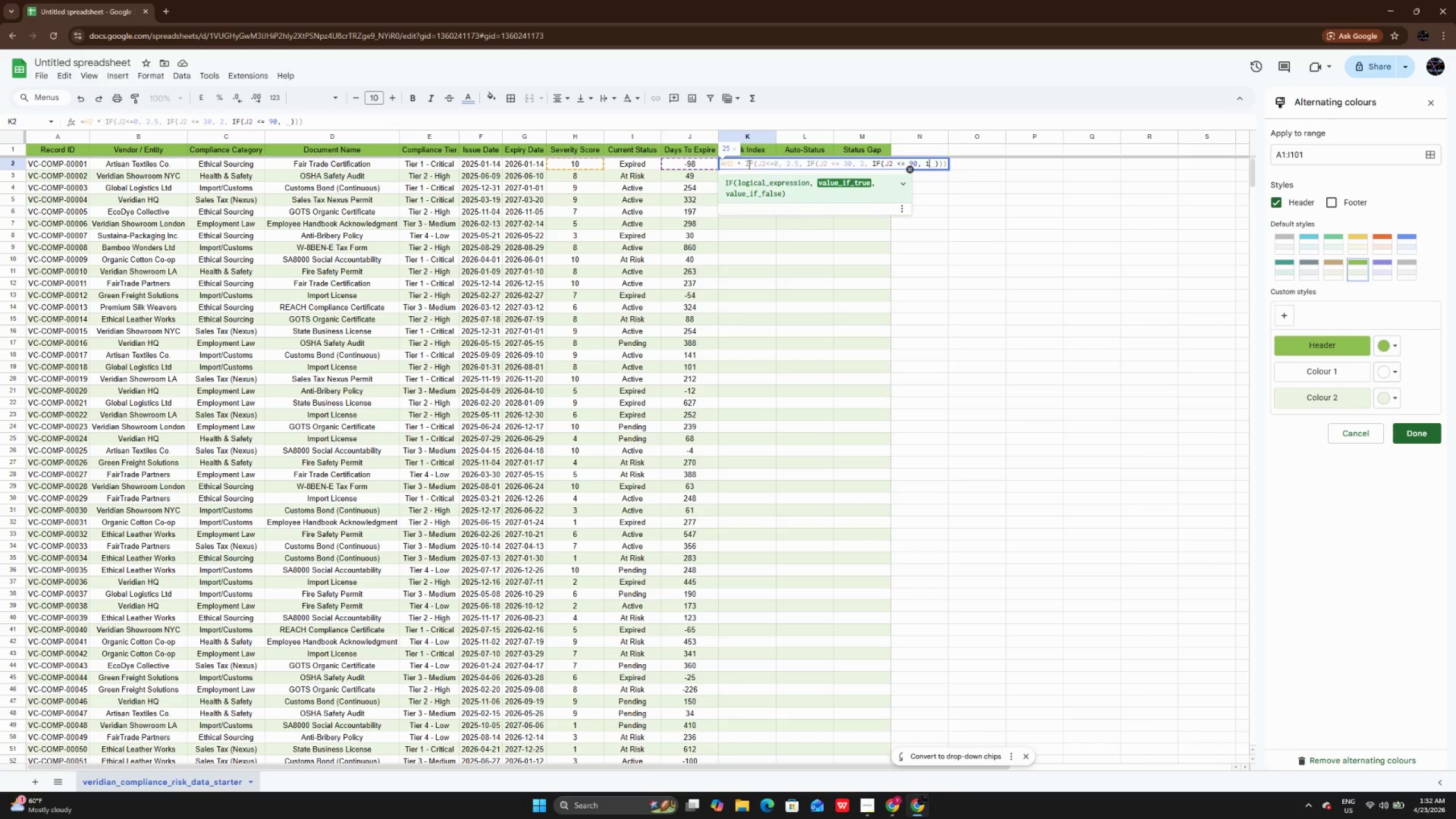 
key(1)
 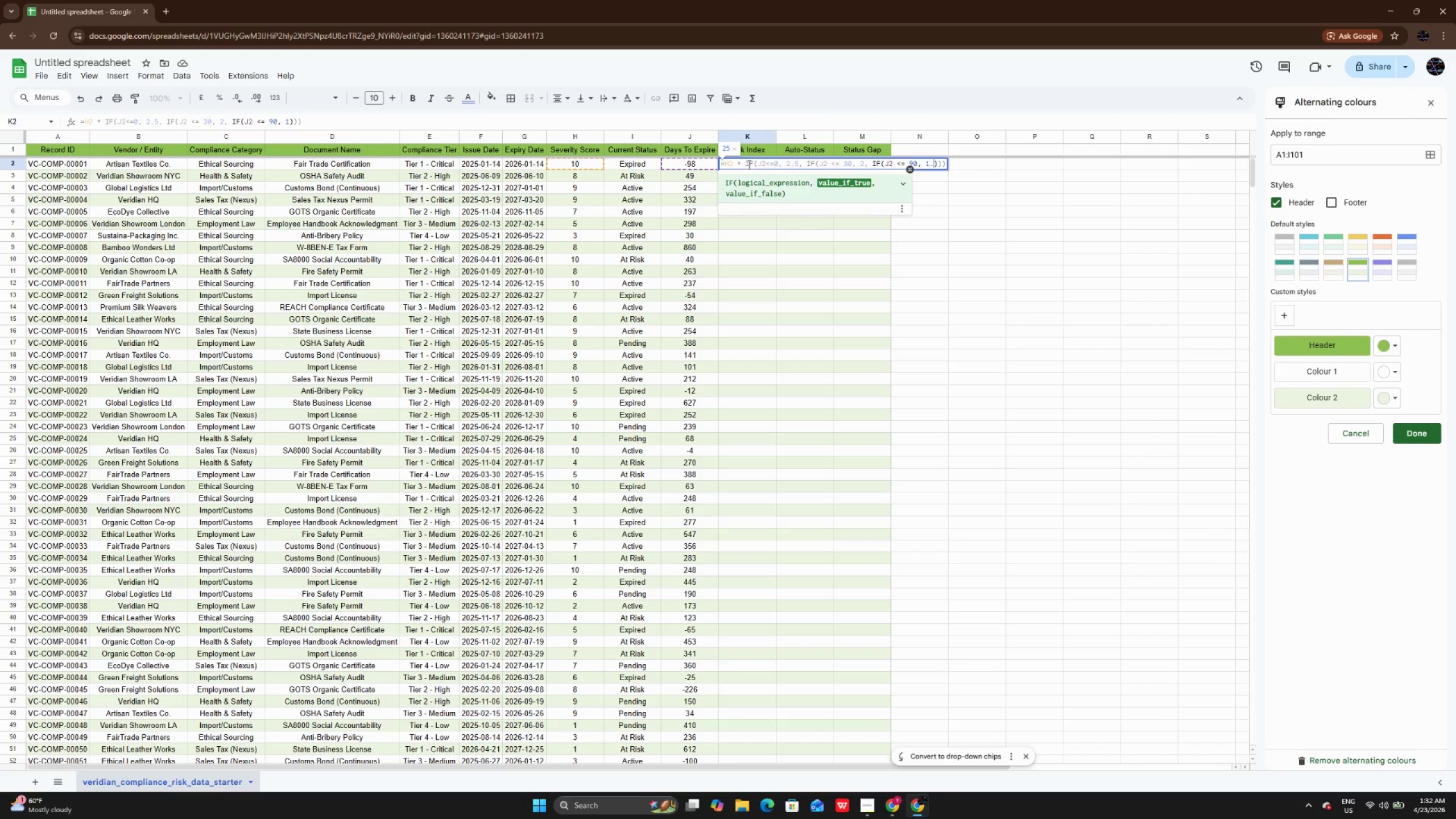 
key(Period)
 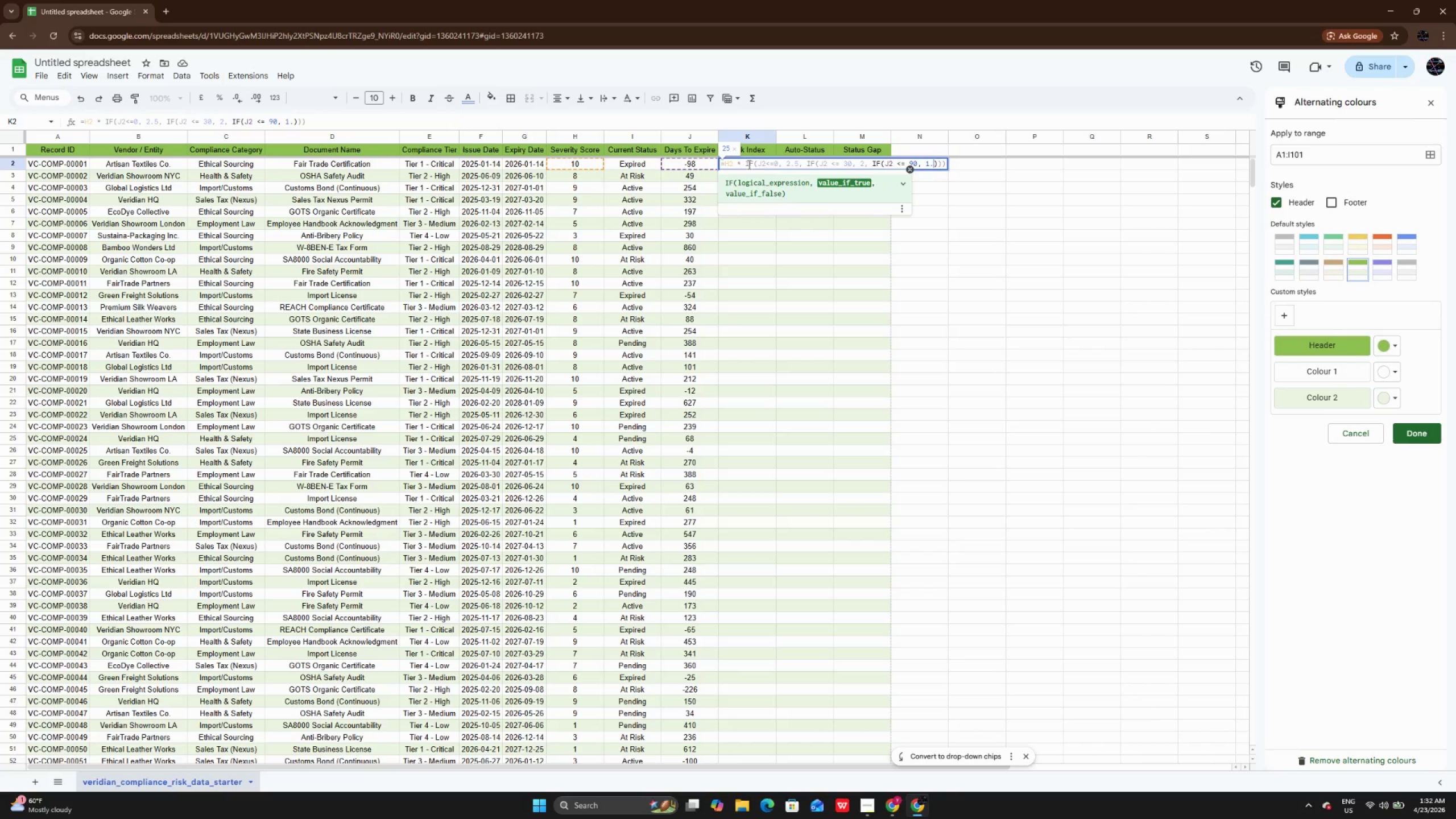 
key(5)
 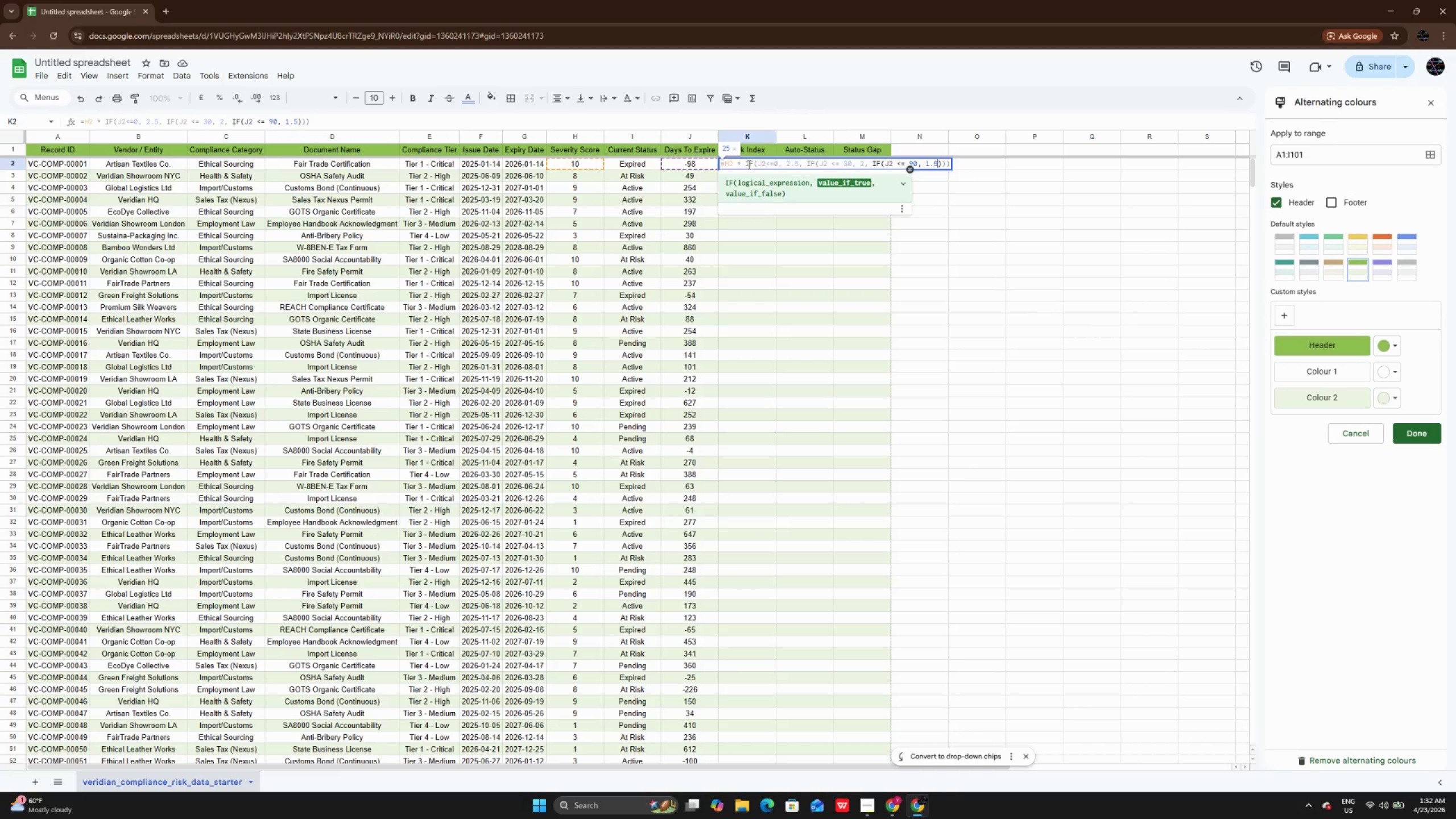 
key(Comma)
 